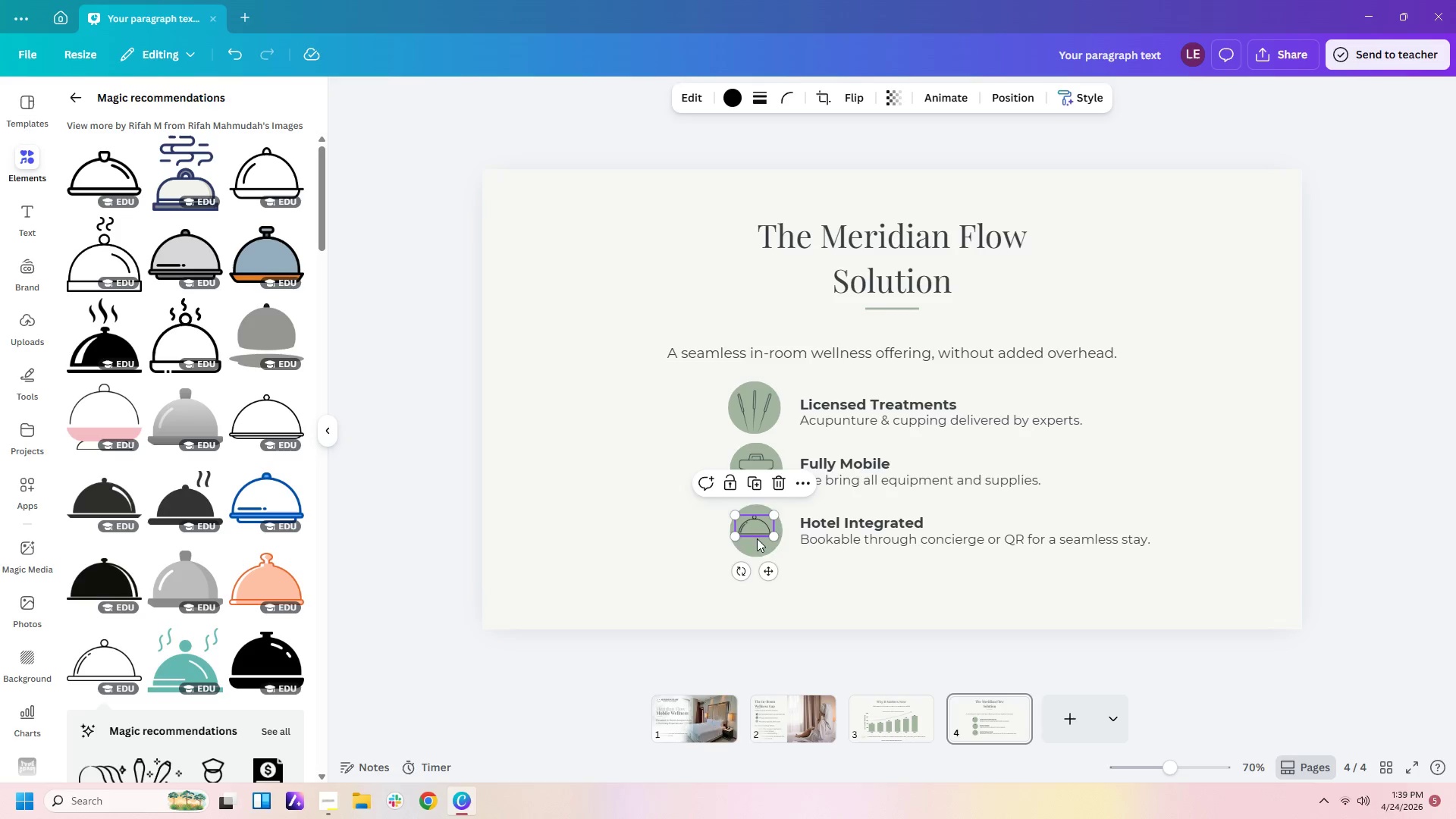 
left_click([847, 594])
 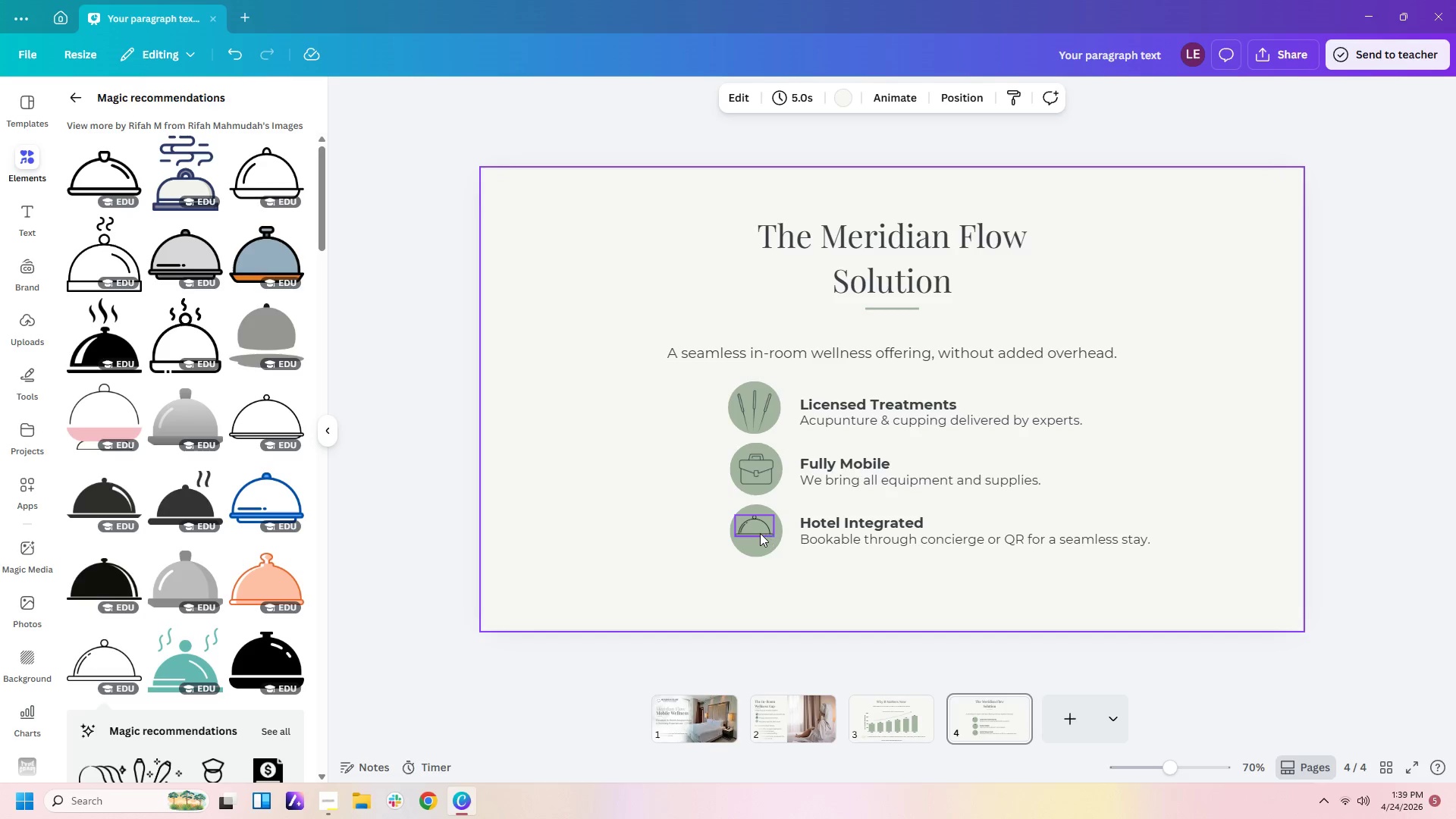 
left_click_drag(start_coordinate=[757, 532], to_coordinate=[759, 538])
 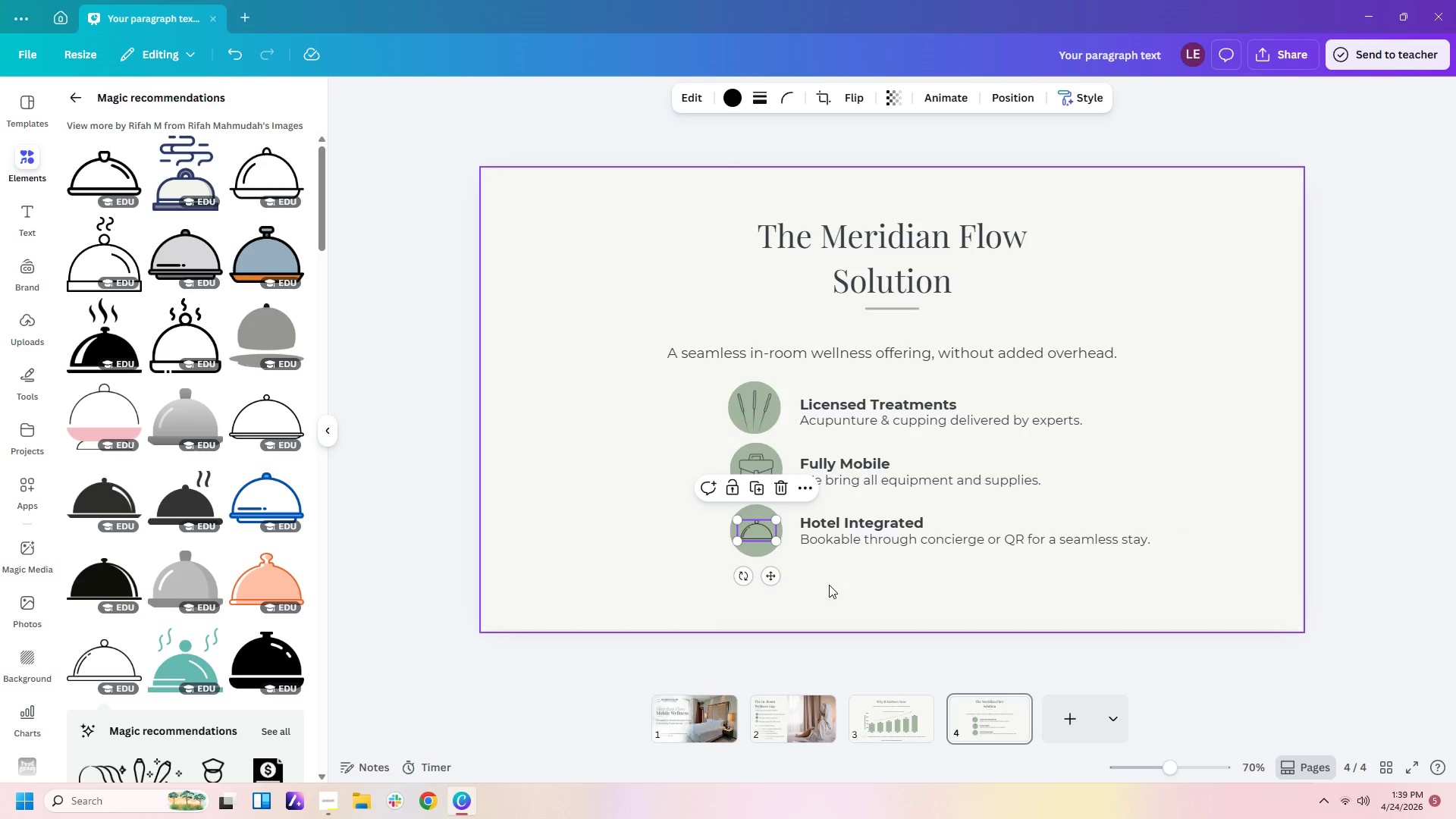 
left_click([827, 585])
 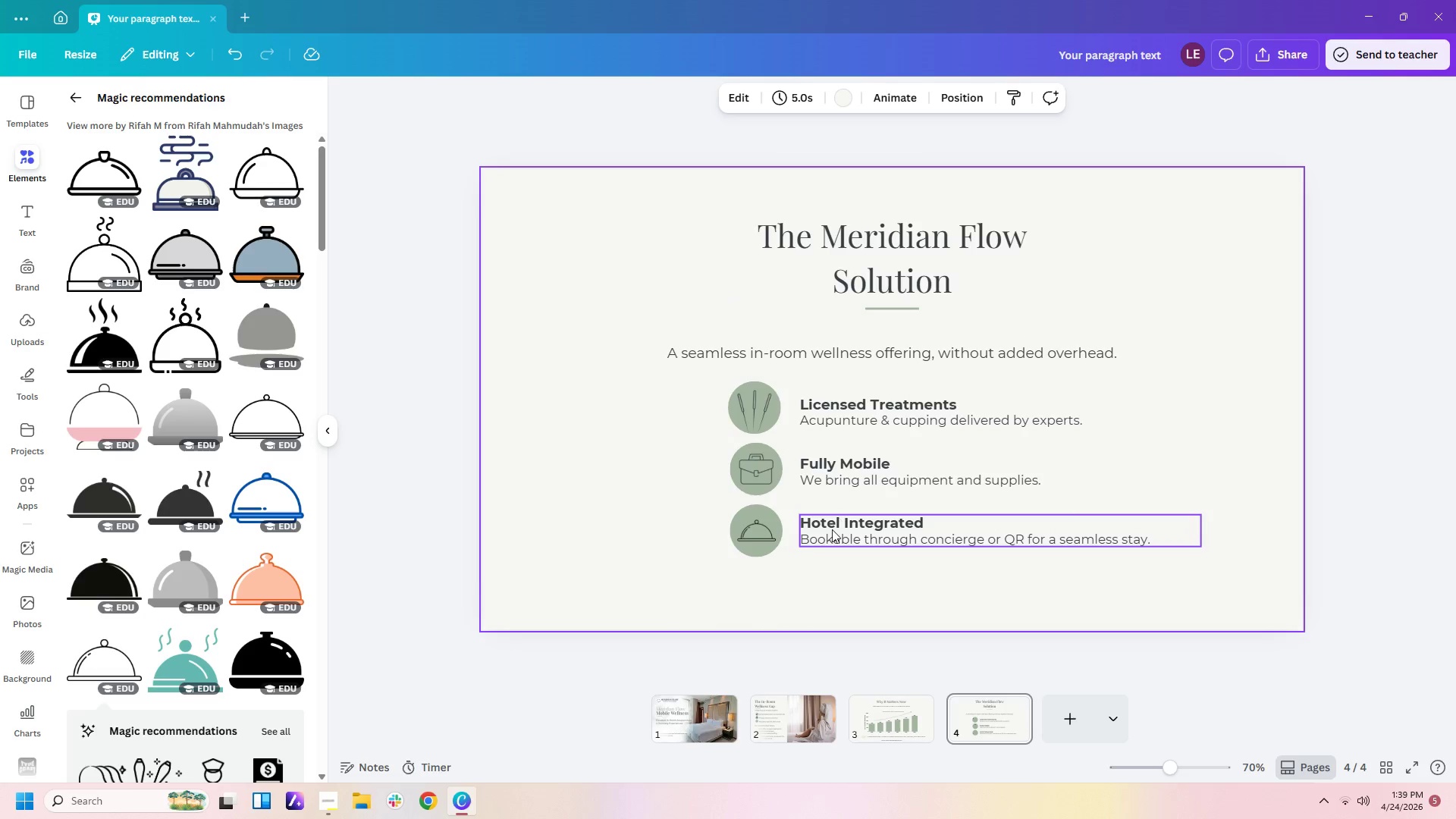 
left_click([767, 523])
 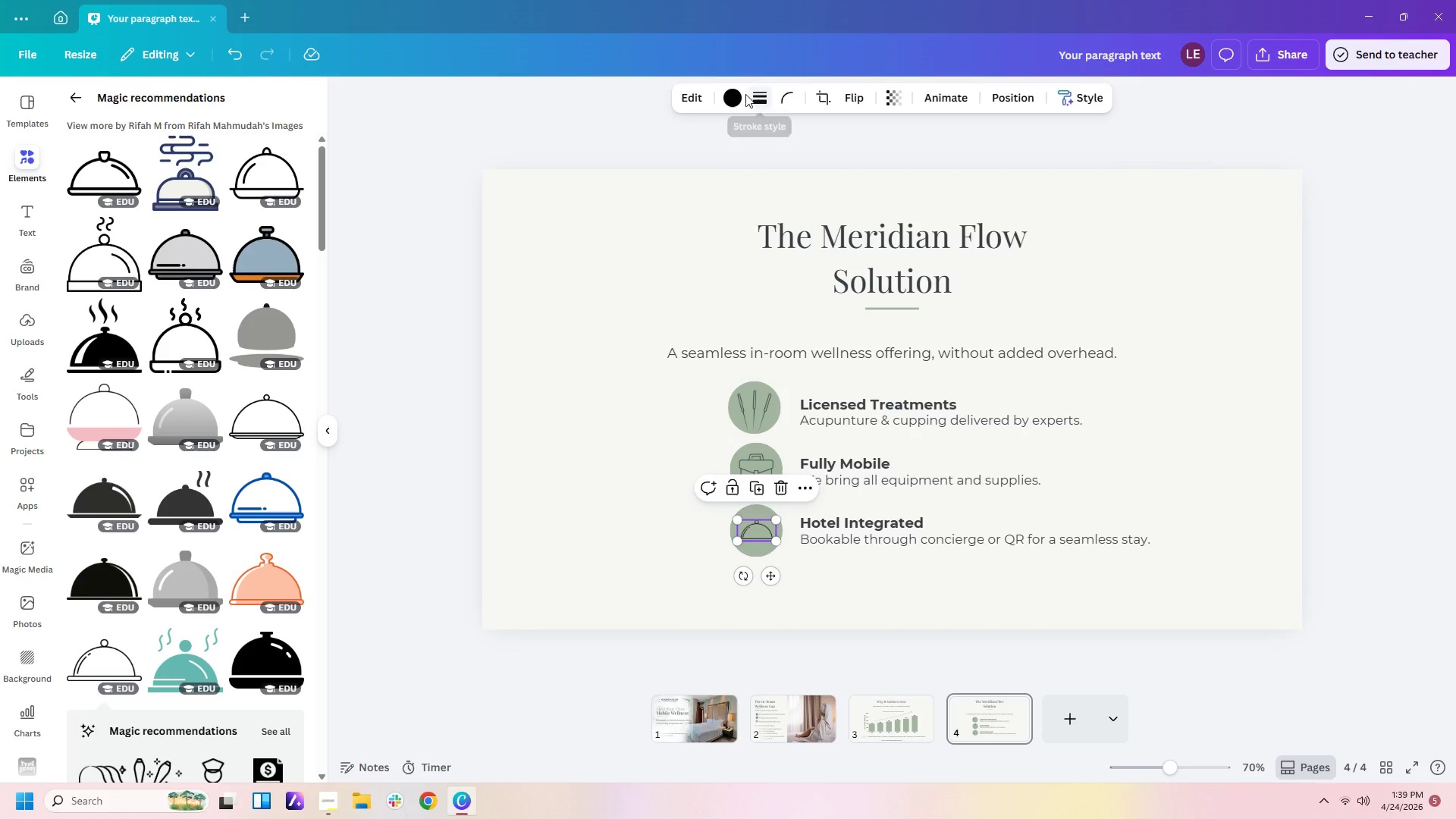 
left_click([730, 97])
 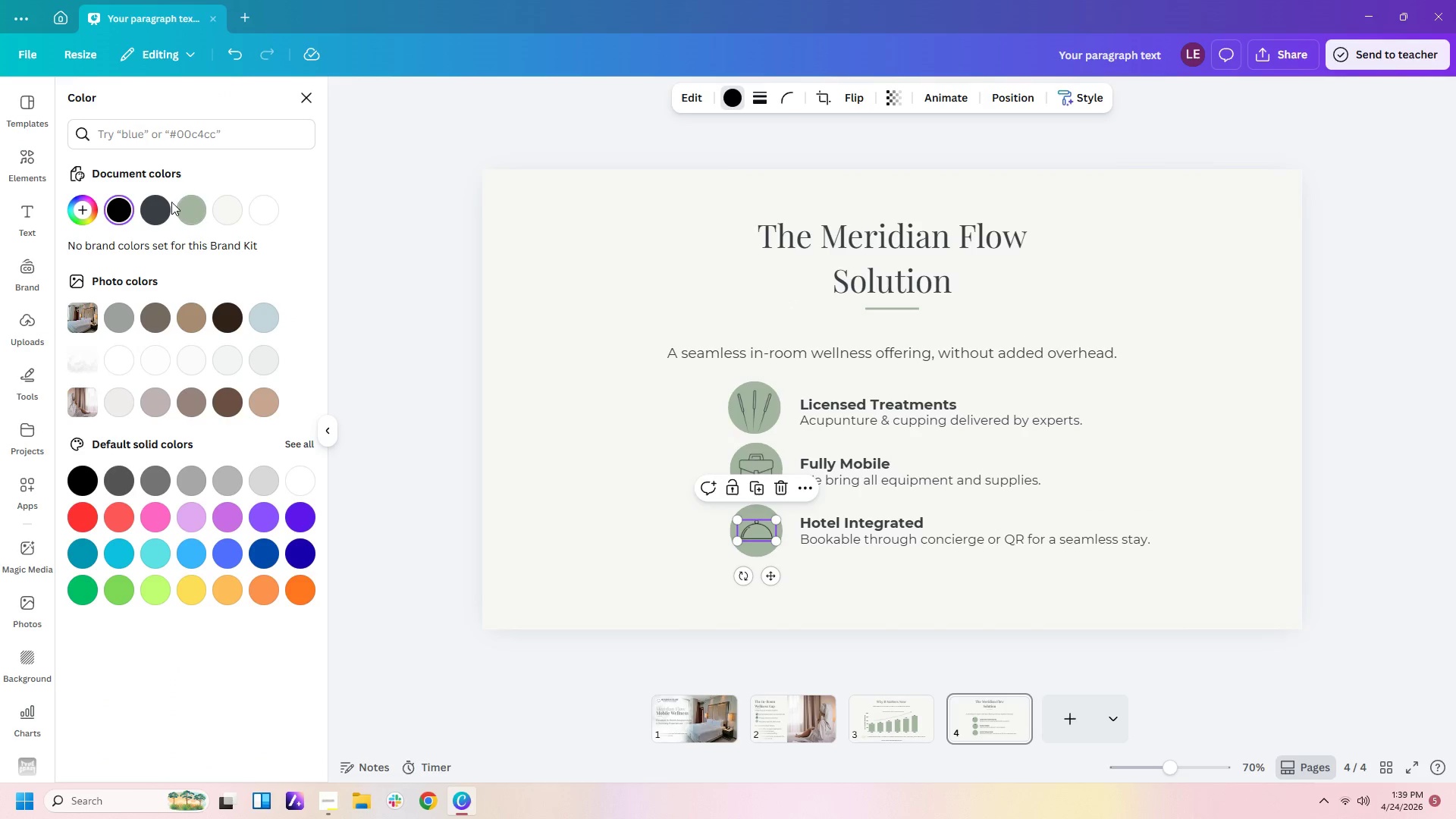 
left_click([155, 210])
 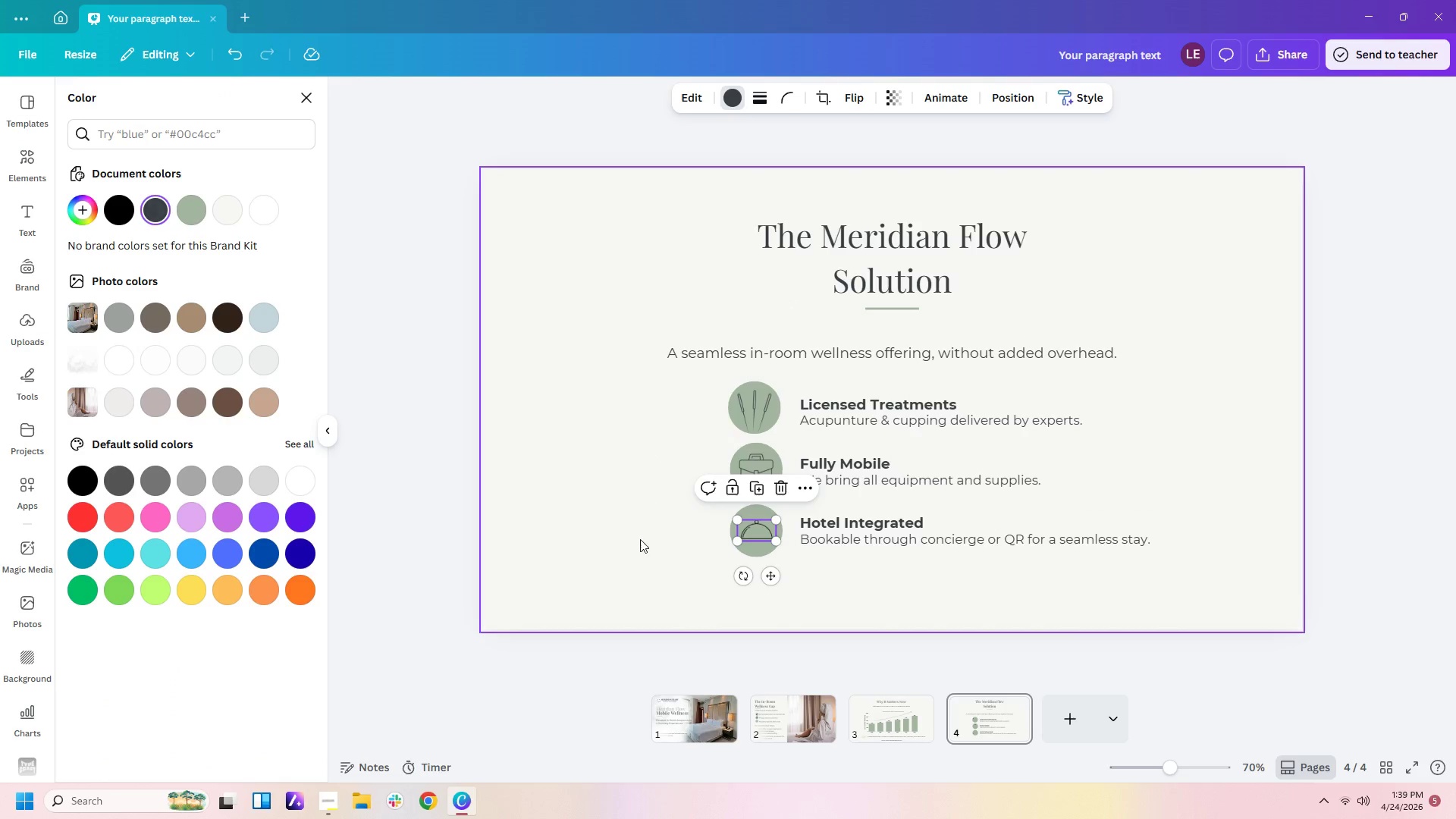 
left_click([635, 554])
 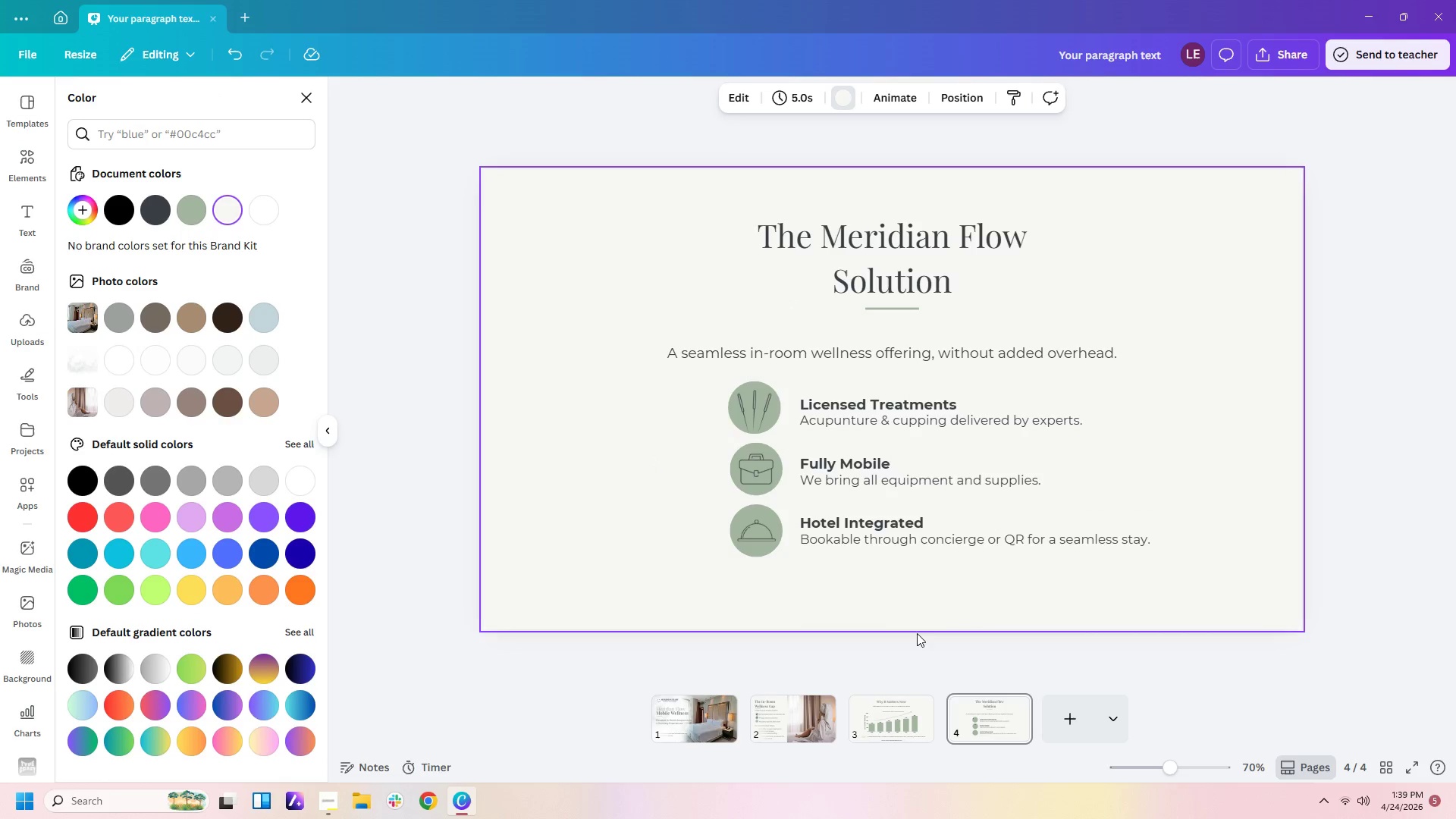 
left_click([930, 619])
 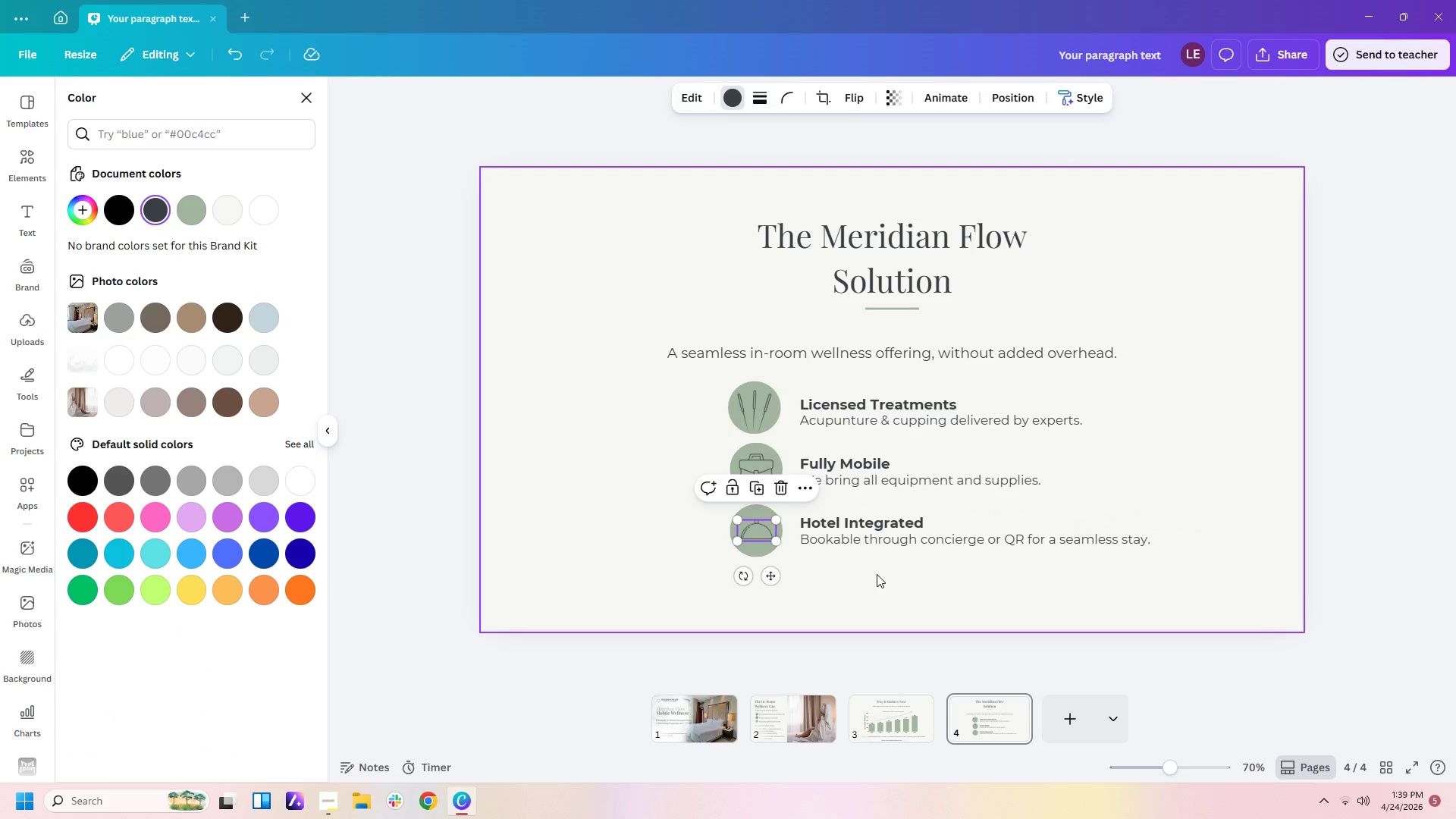 
wait(8.61)
 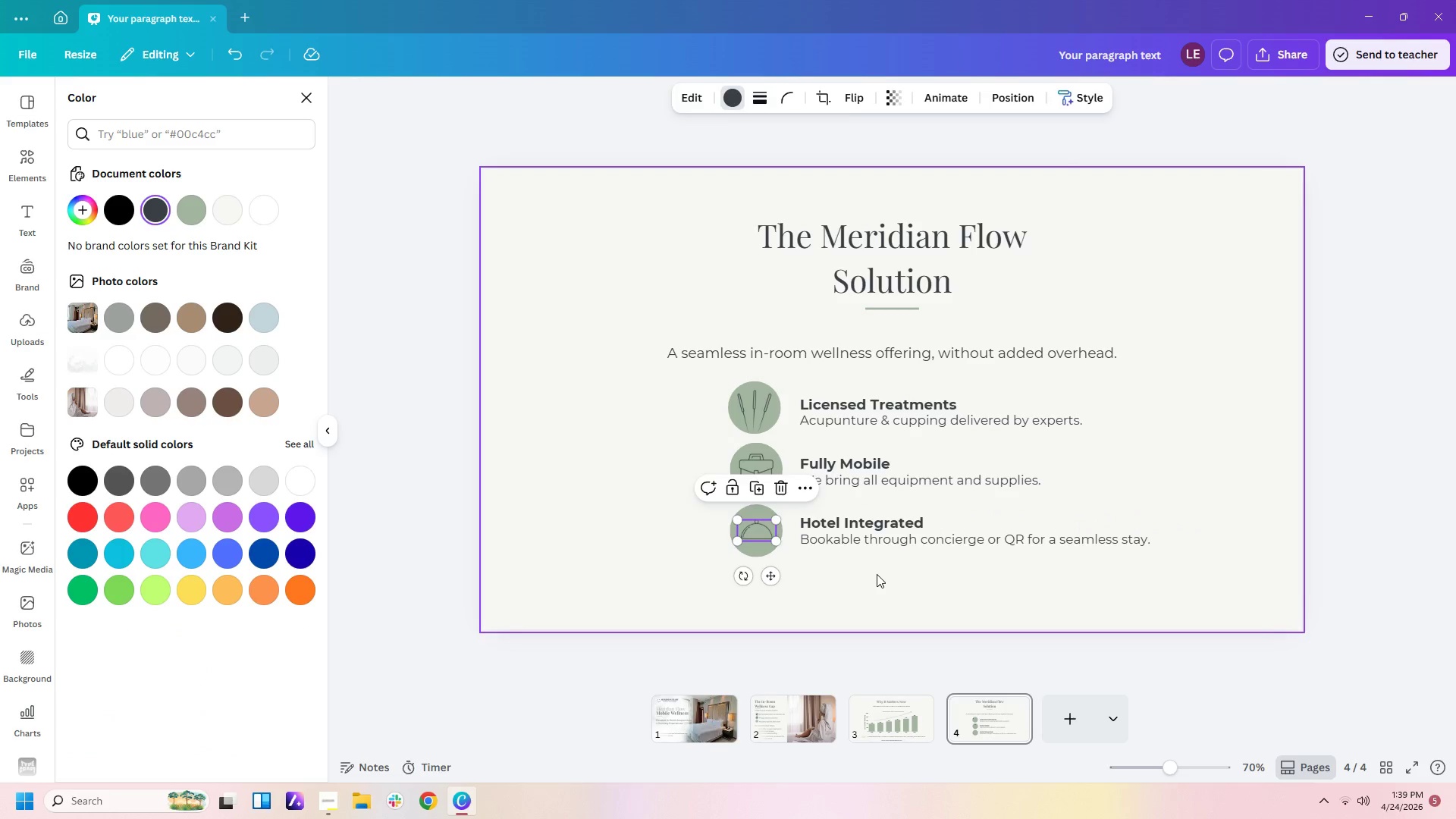 
left_click([27, 155])
 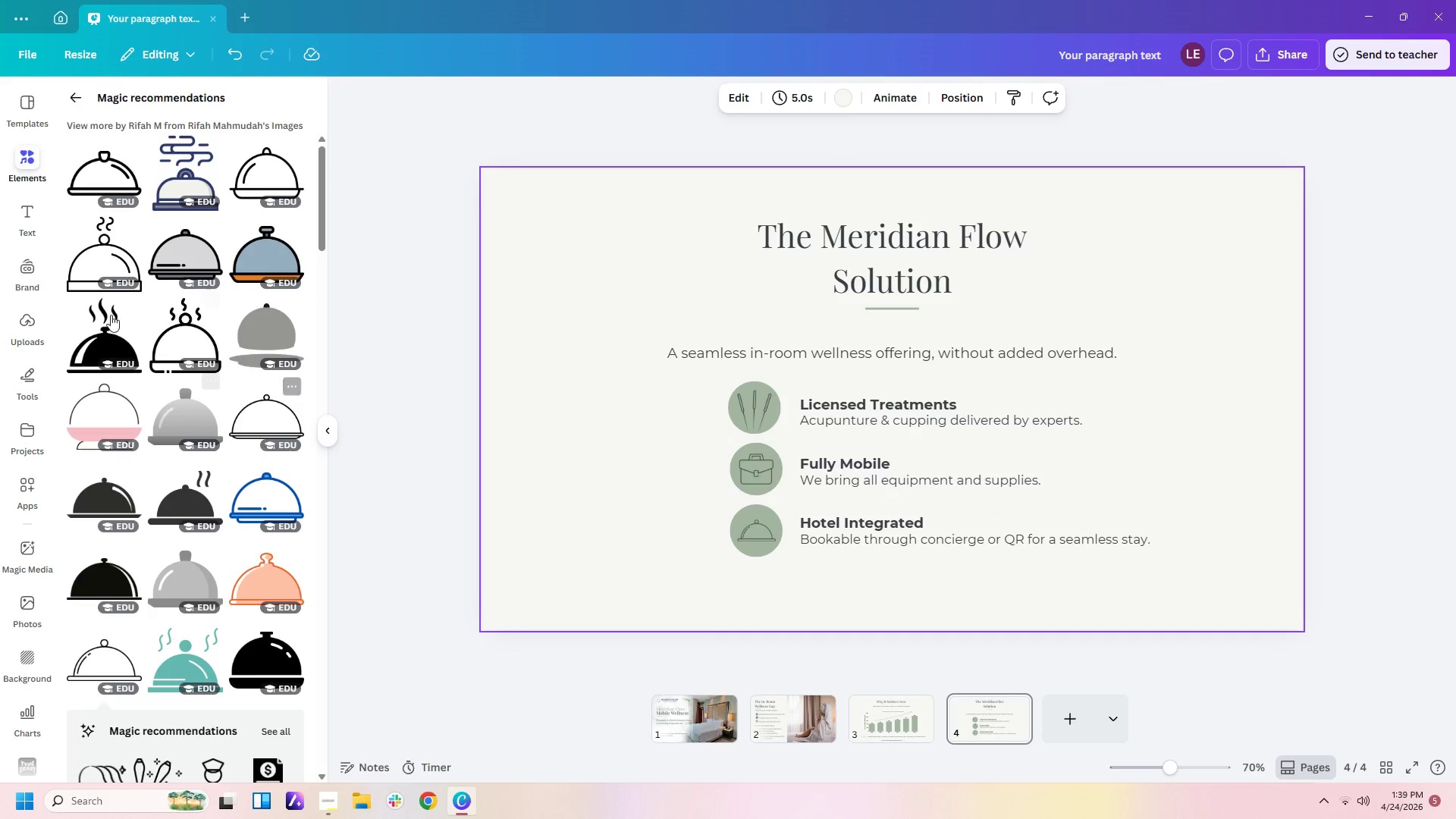 
mouse_move([185, 356])
 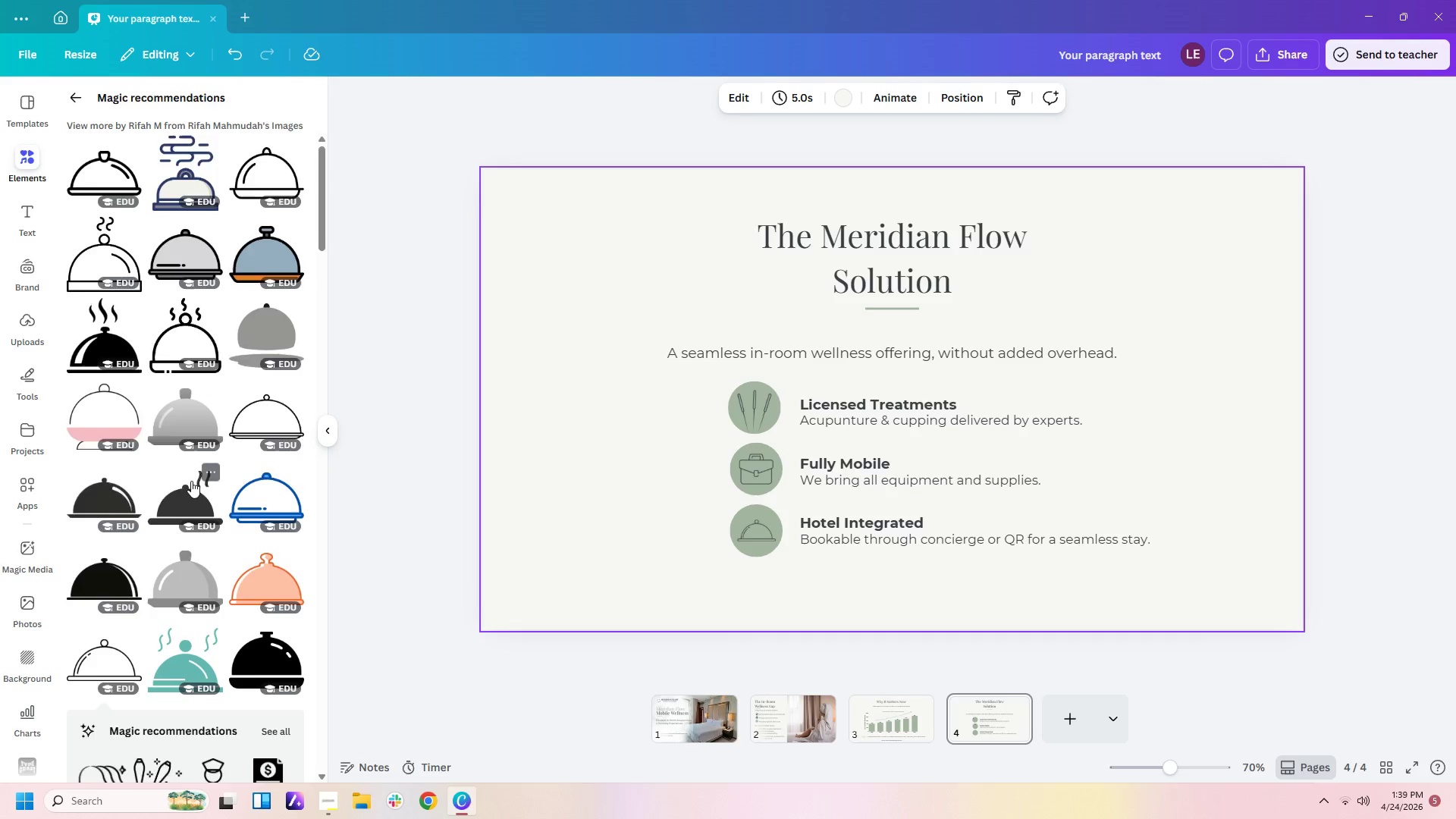 
scroll: coordinate [237, 493], scroll_direction: down, amount: 8.0
 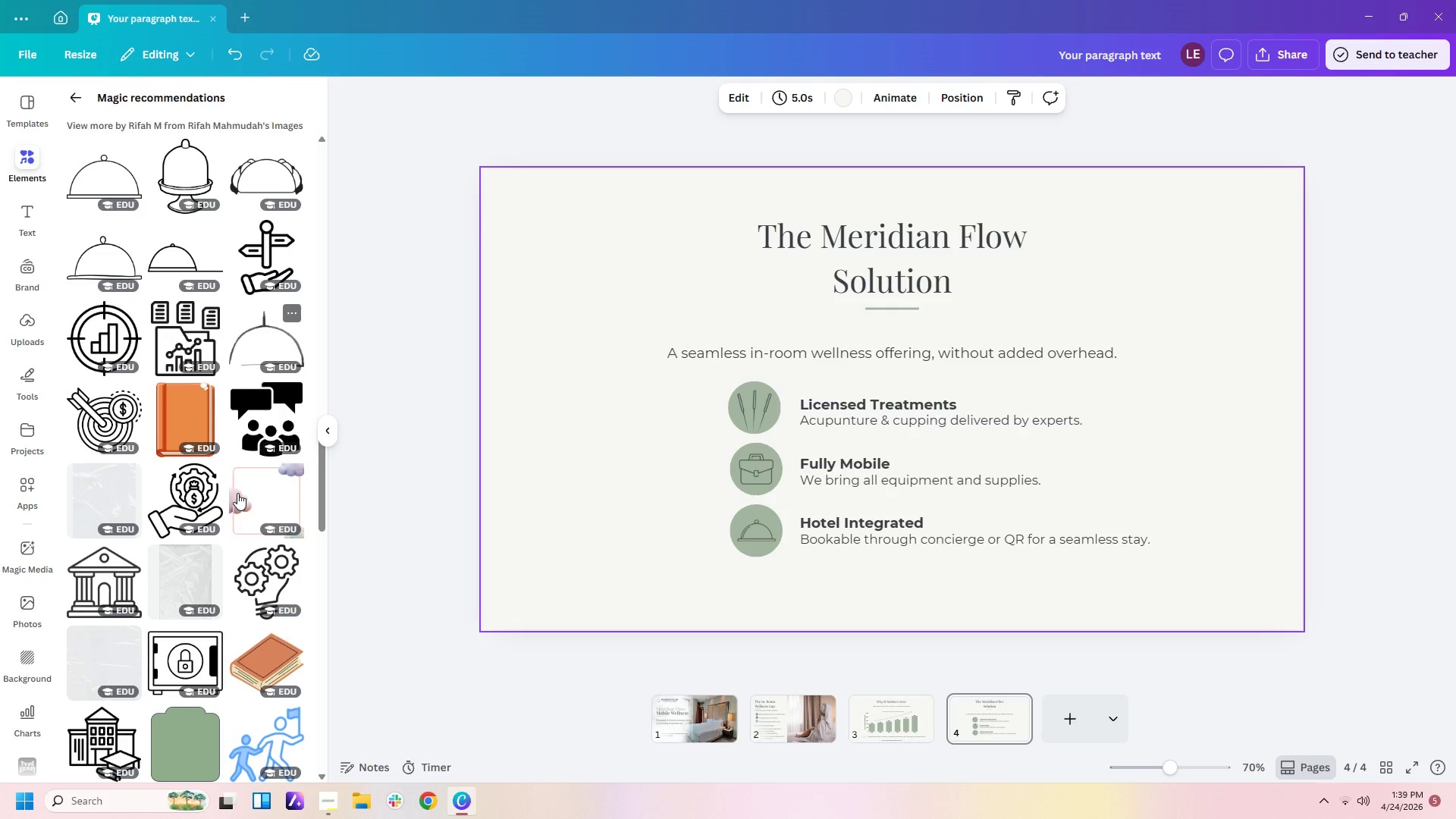 
scroll: coordinate [232, 536], scroll_direction: up, amount: 11.0
 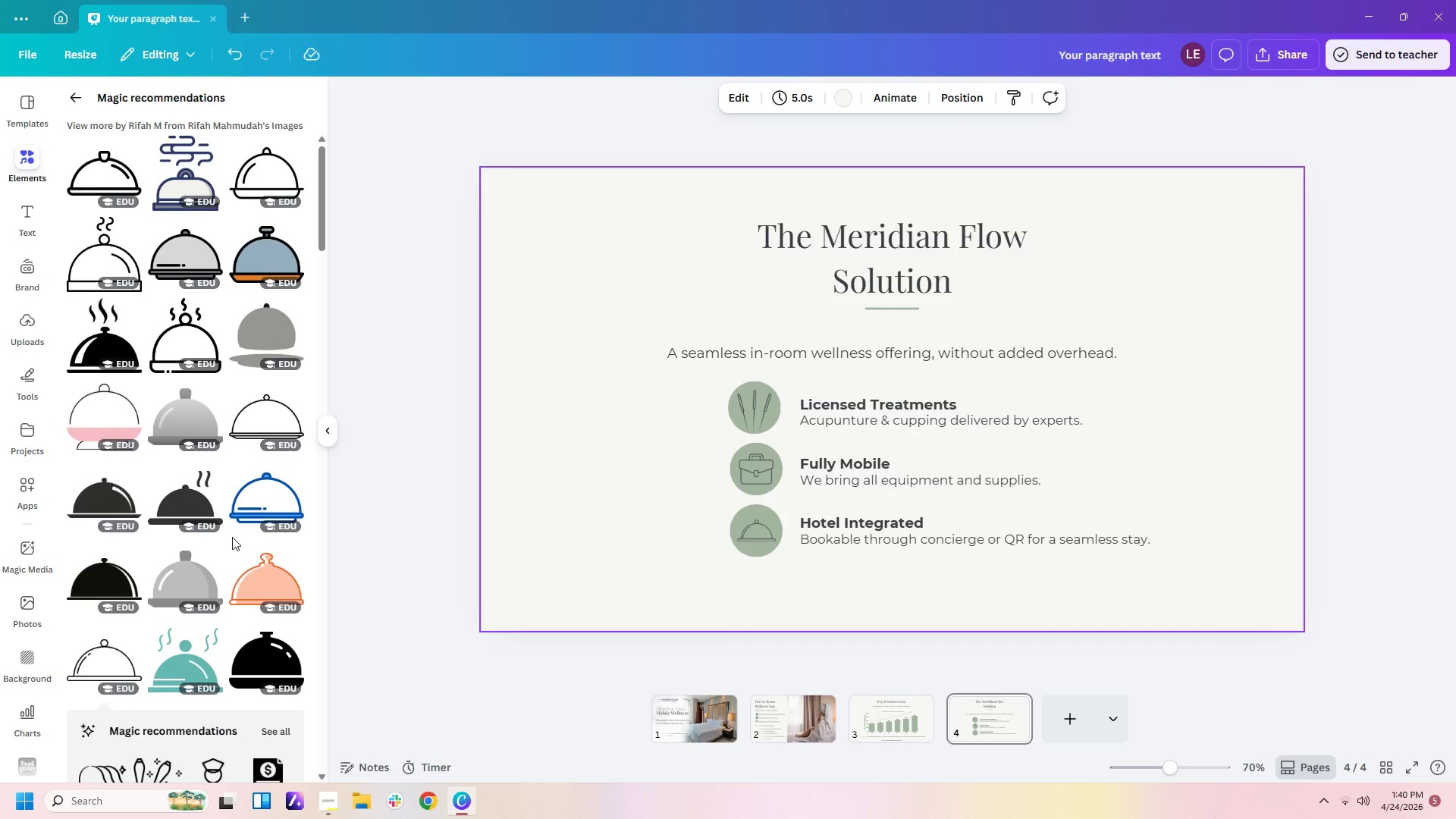 
scroll: coordinate [232, 537], scroll_direction: down, amount: 3.0
 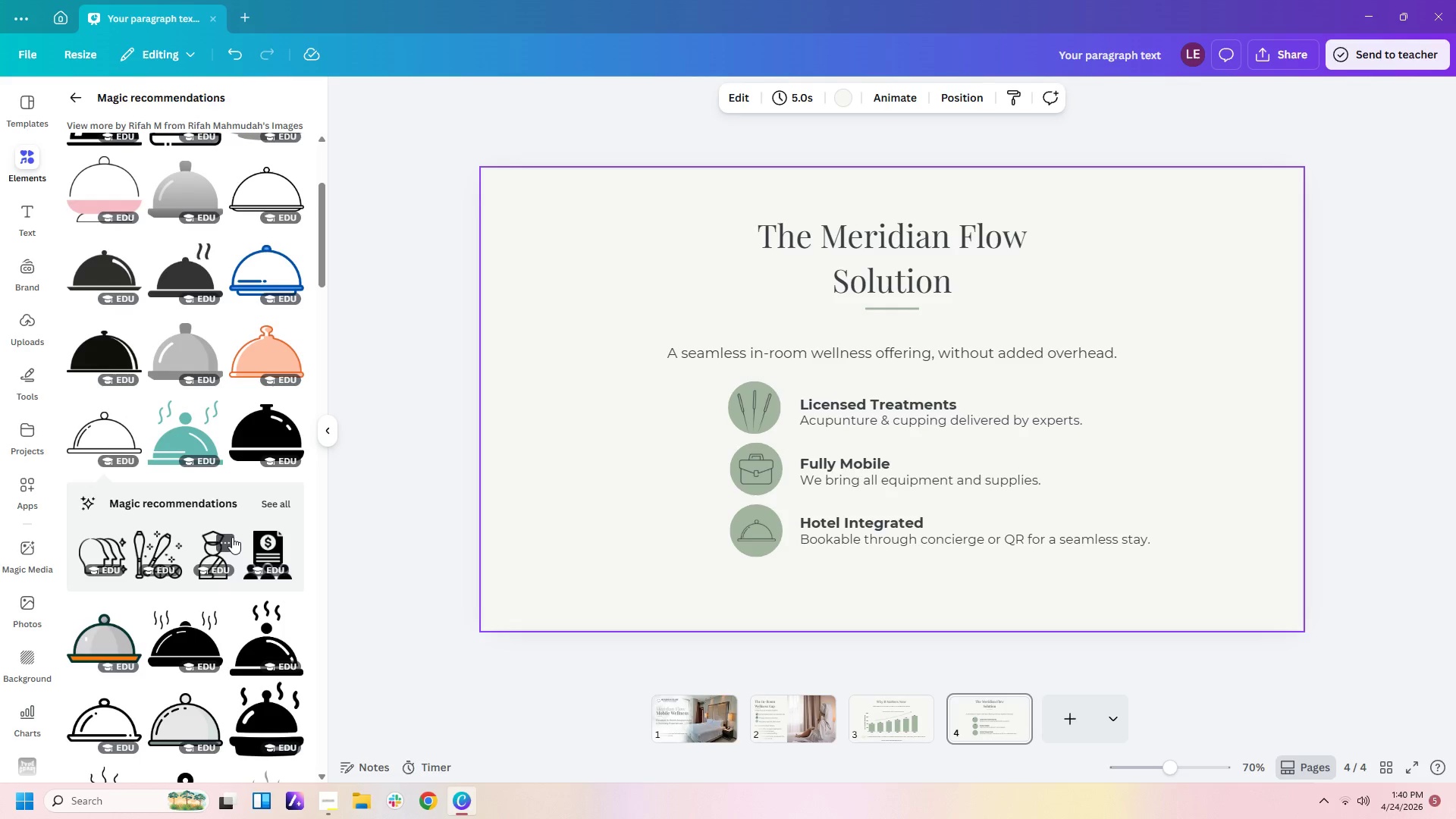 
scroll: coordinate [232, 537], scroll_direction: up, amount: 3.0
 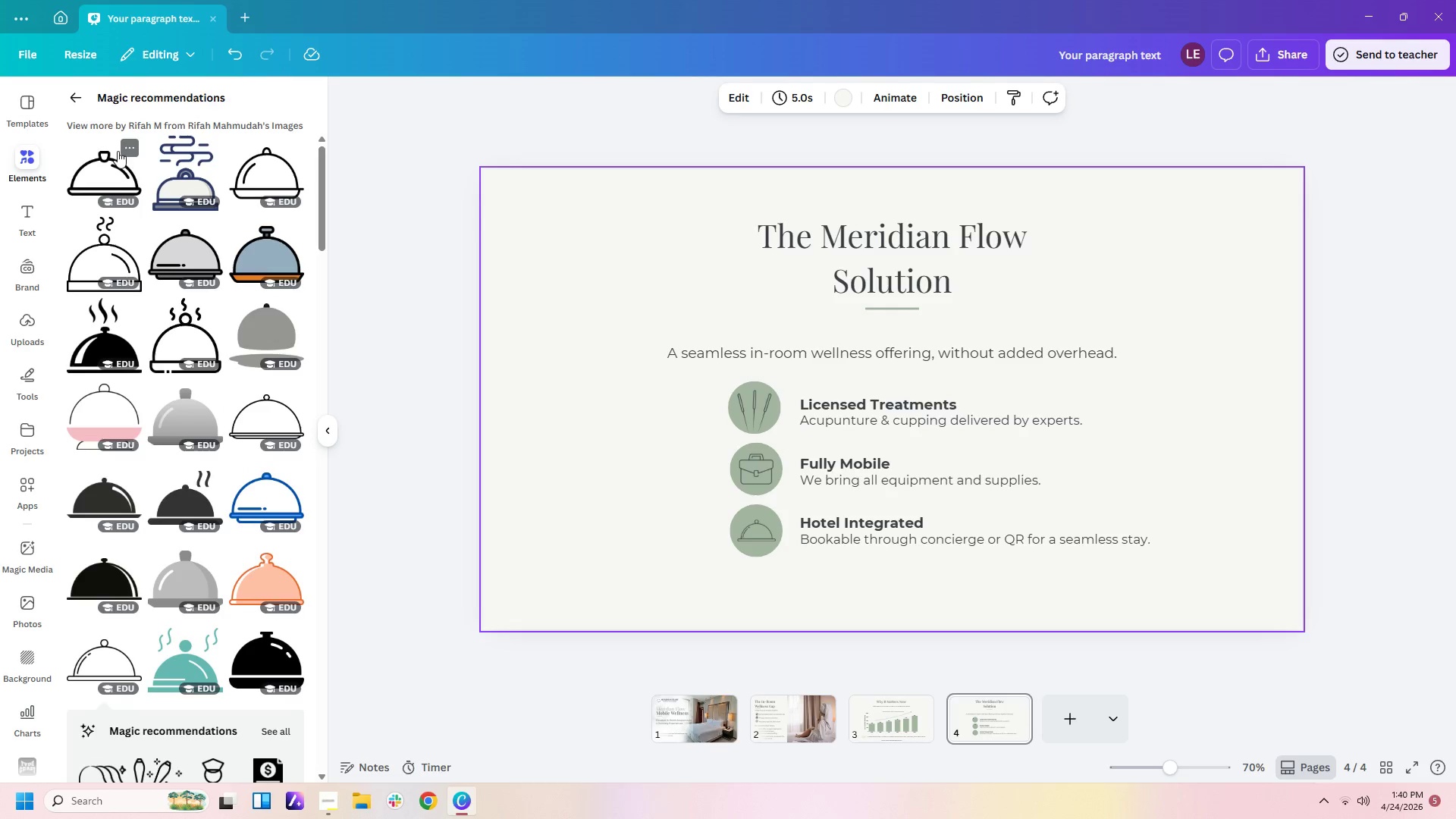 
left_click([81, 99])
 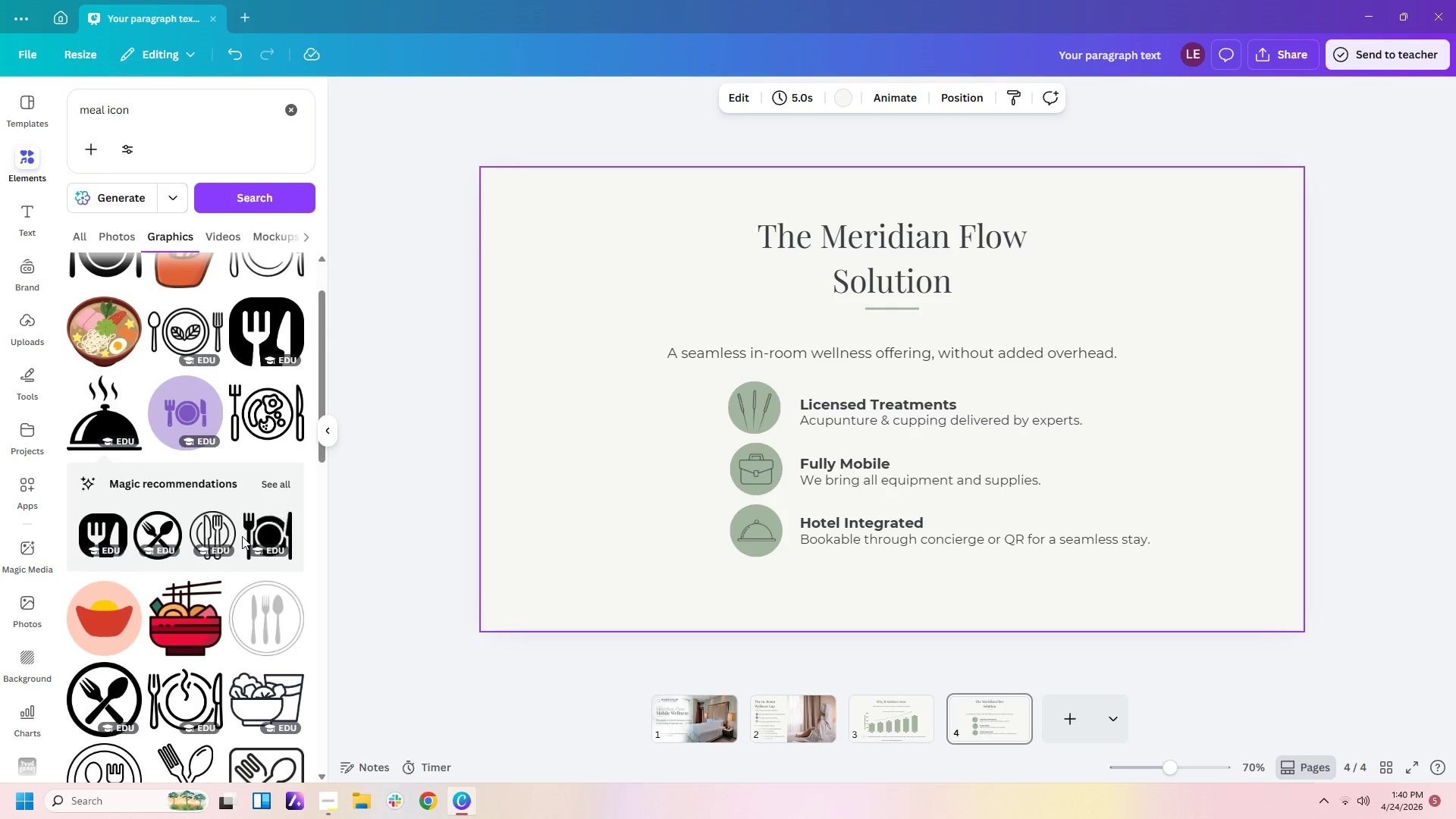 
scroll: coordinate [234, 550], scroll_direction: up, amount: 2.0
 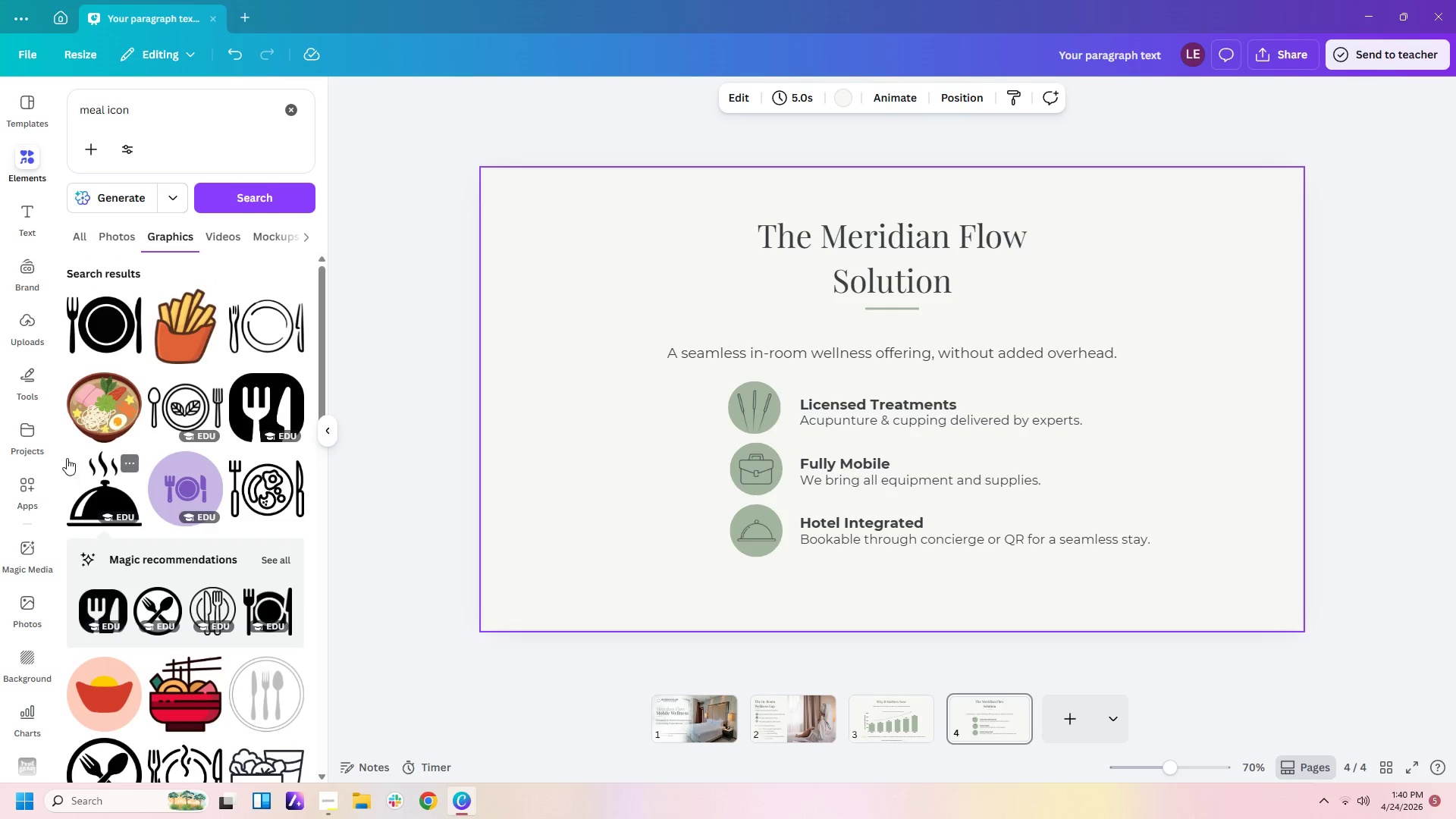 
scroll: coordinate [143, 480], scroll_direction: down, amount: 3.0
 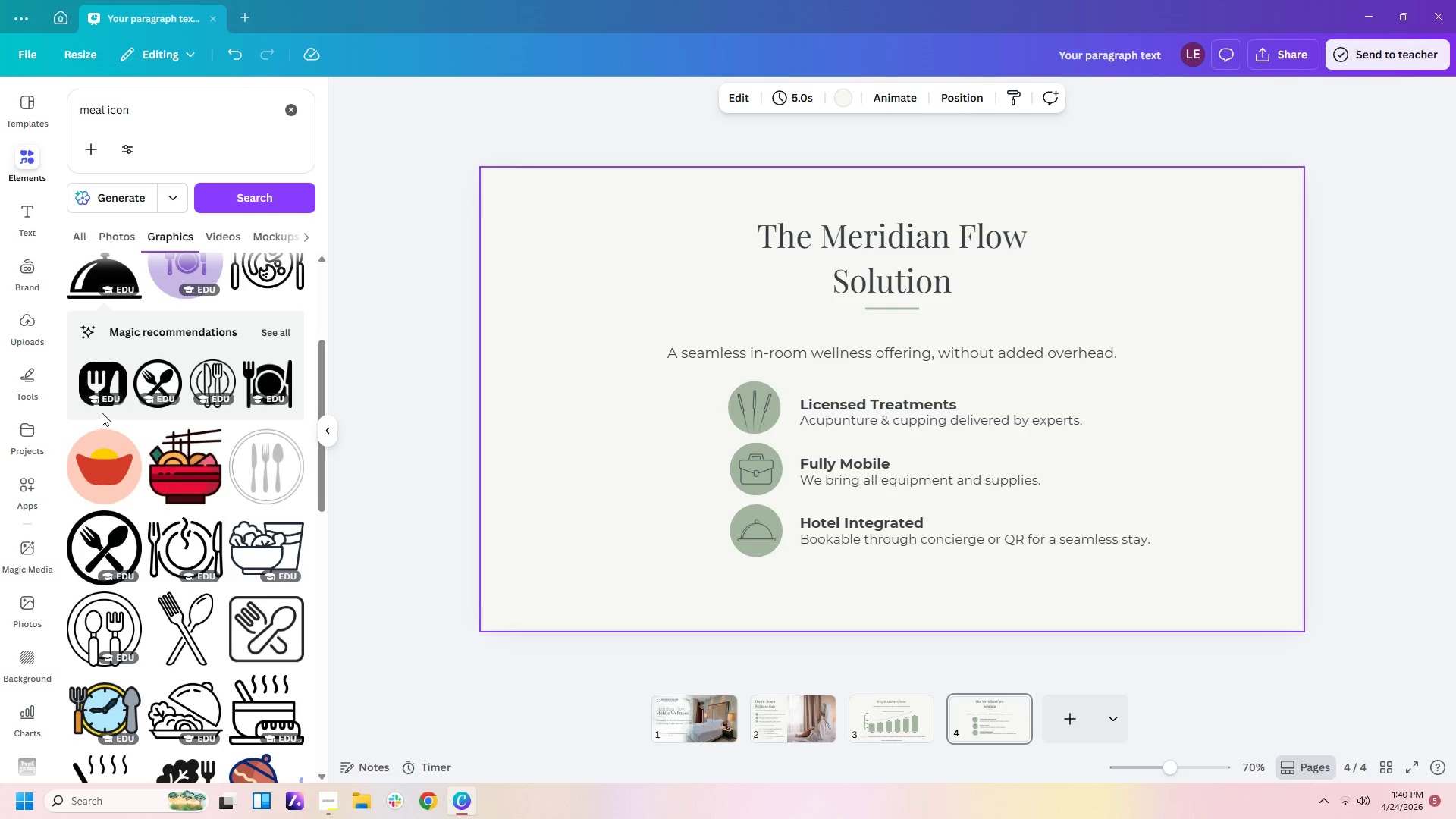 
scroll: coordinate [102, 413], scroll_direction: up, amount: 1.0
 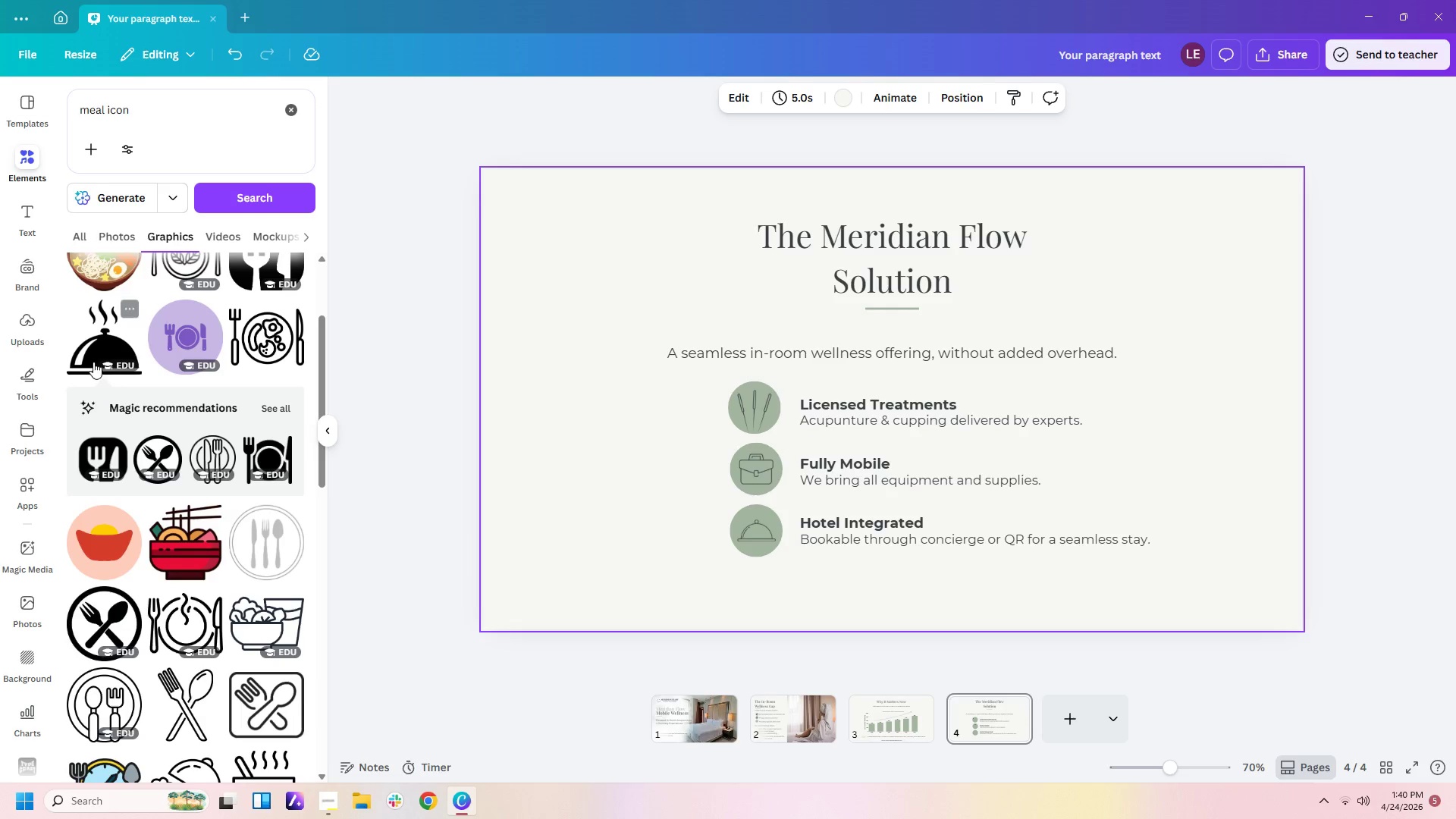 
left_click([93, 341])
 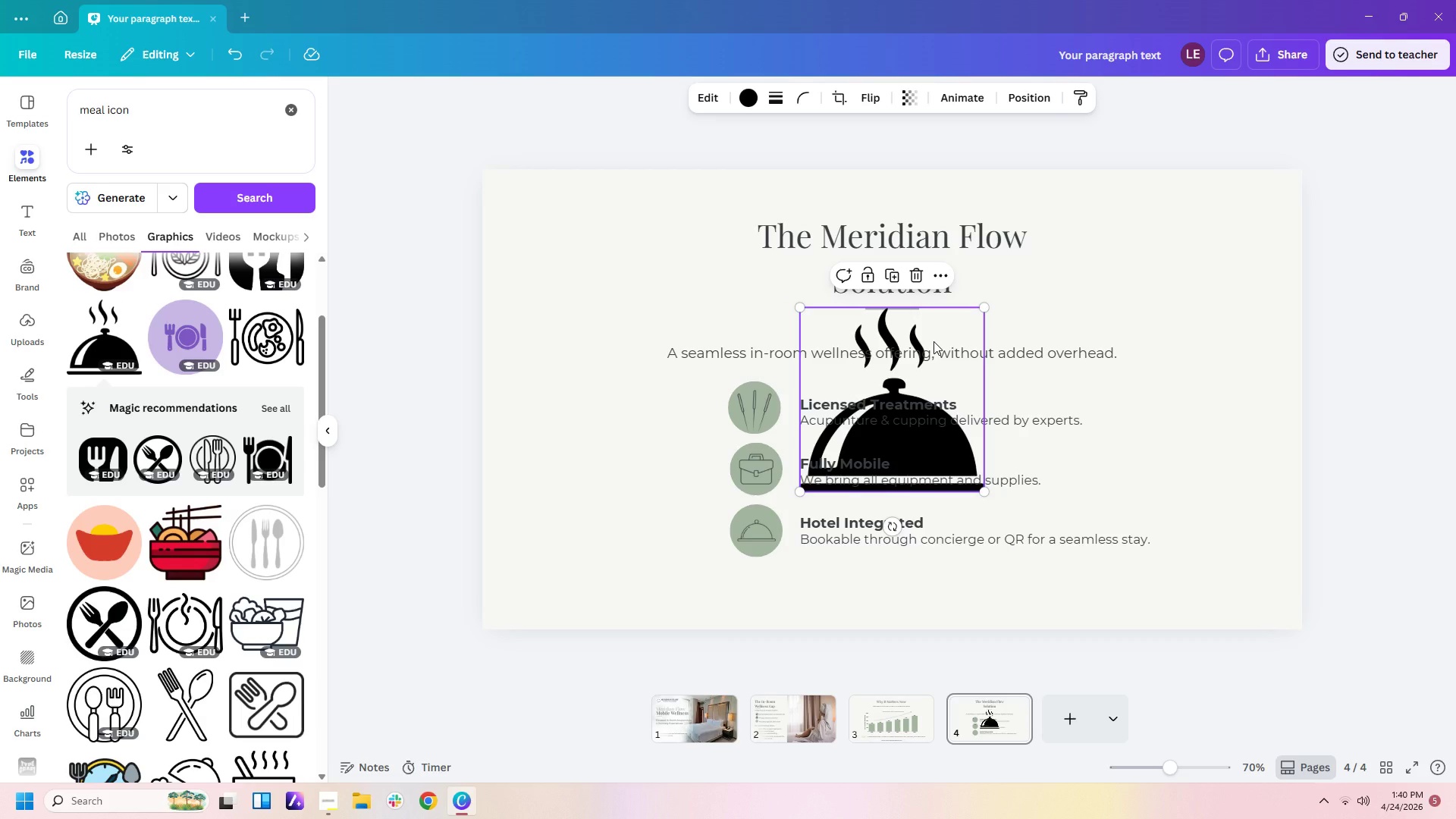 
wait(5.33)
 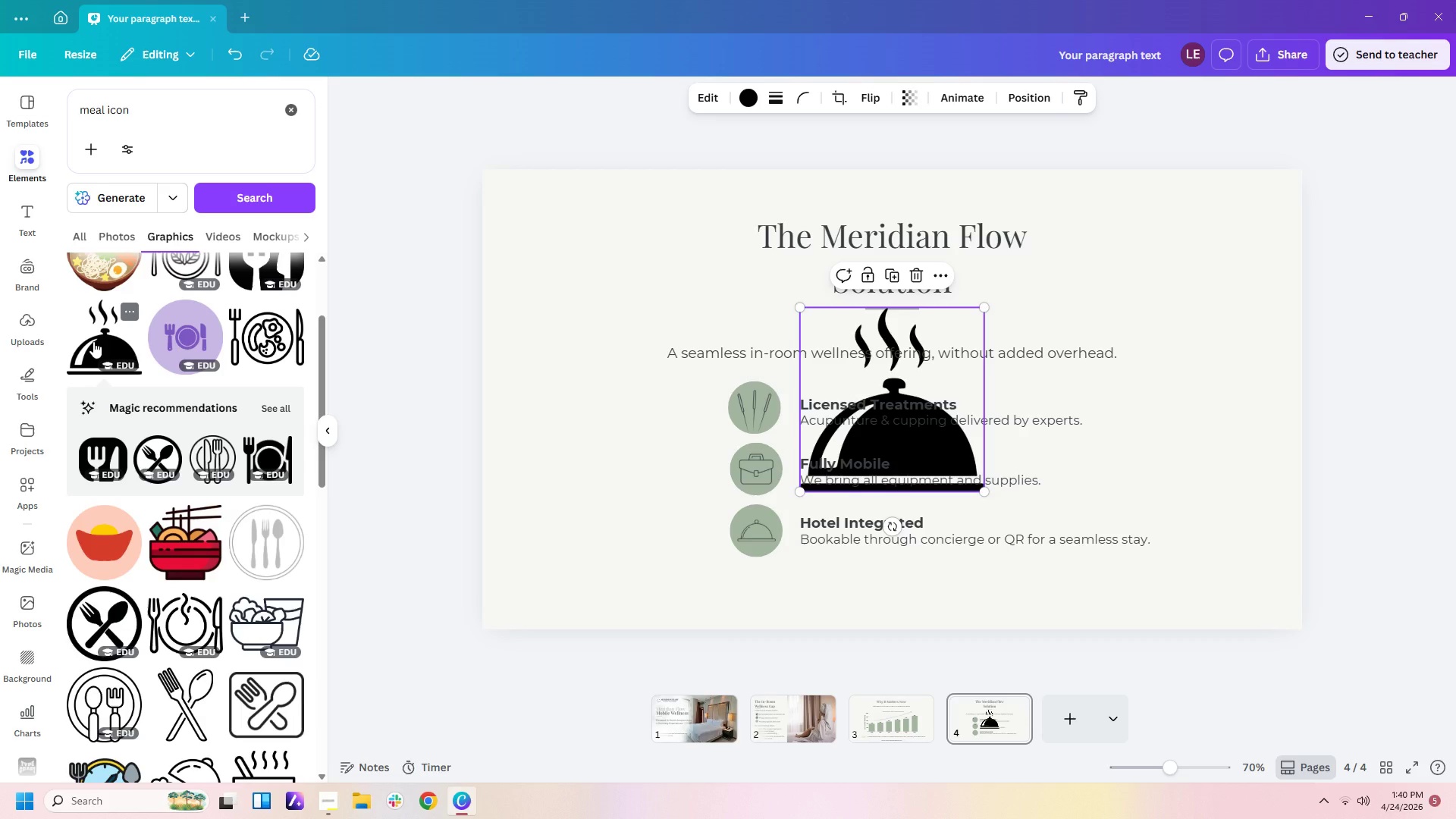 
key(Delete)
 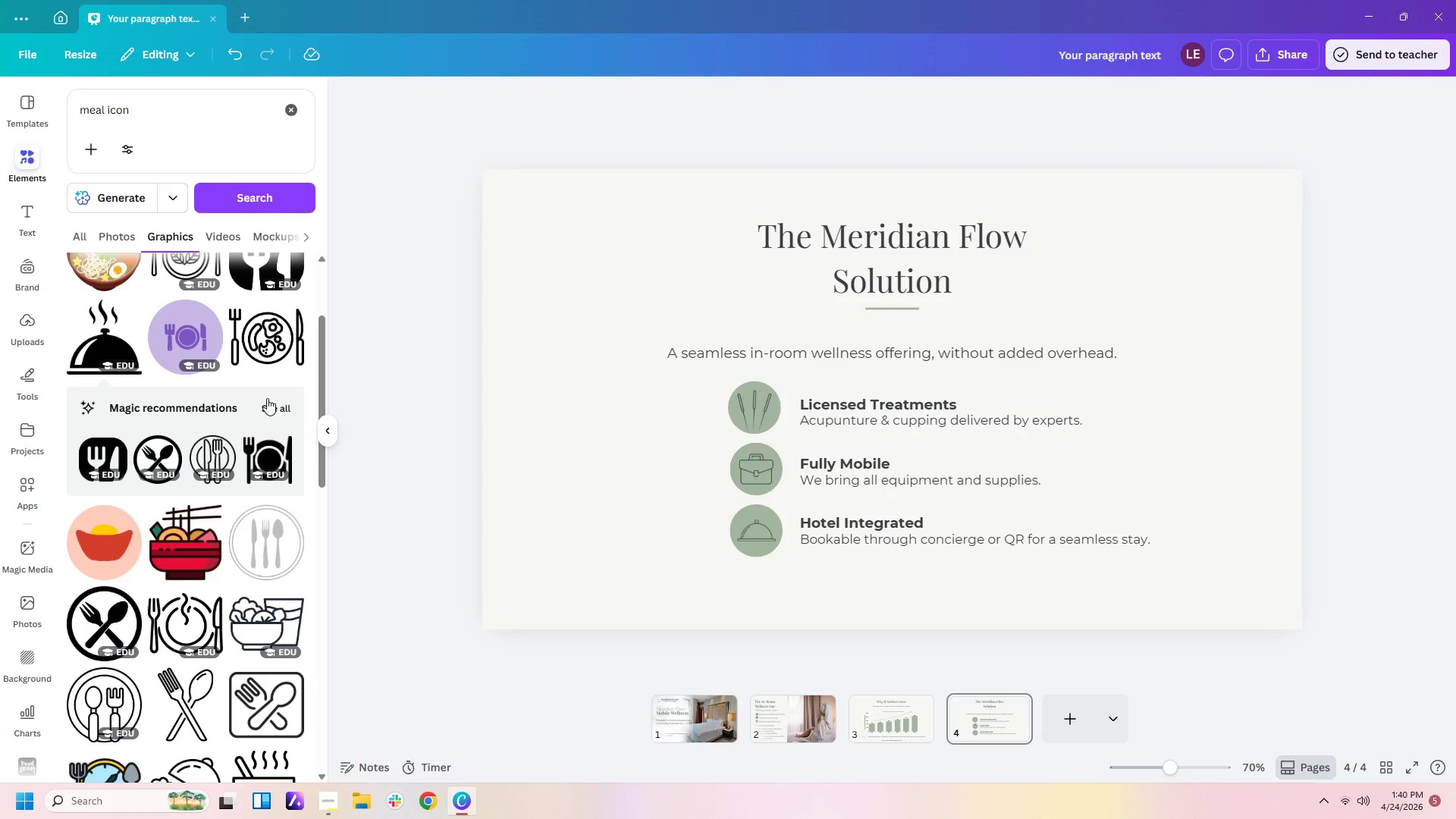 
left_click([278, 403])
 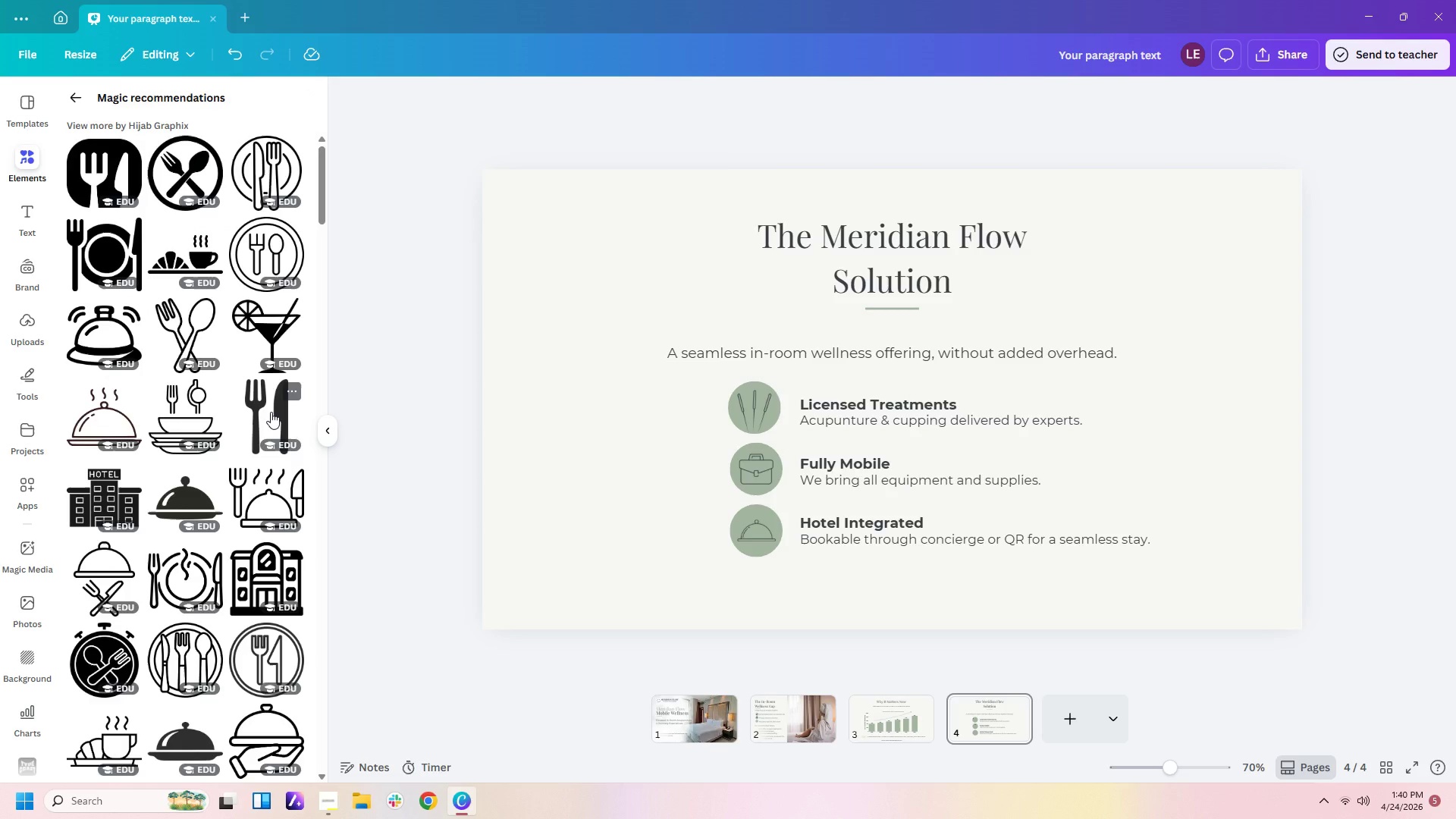 
scroll: coordinate [239, 410], scroll_direction: down, amount: 9.0
 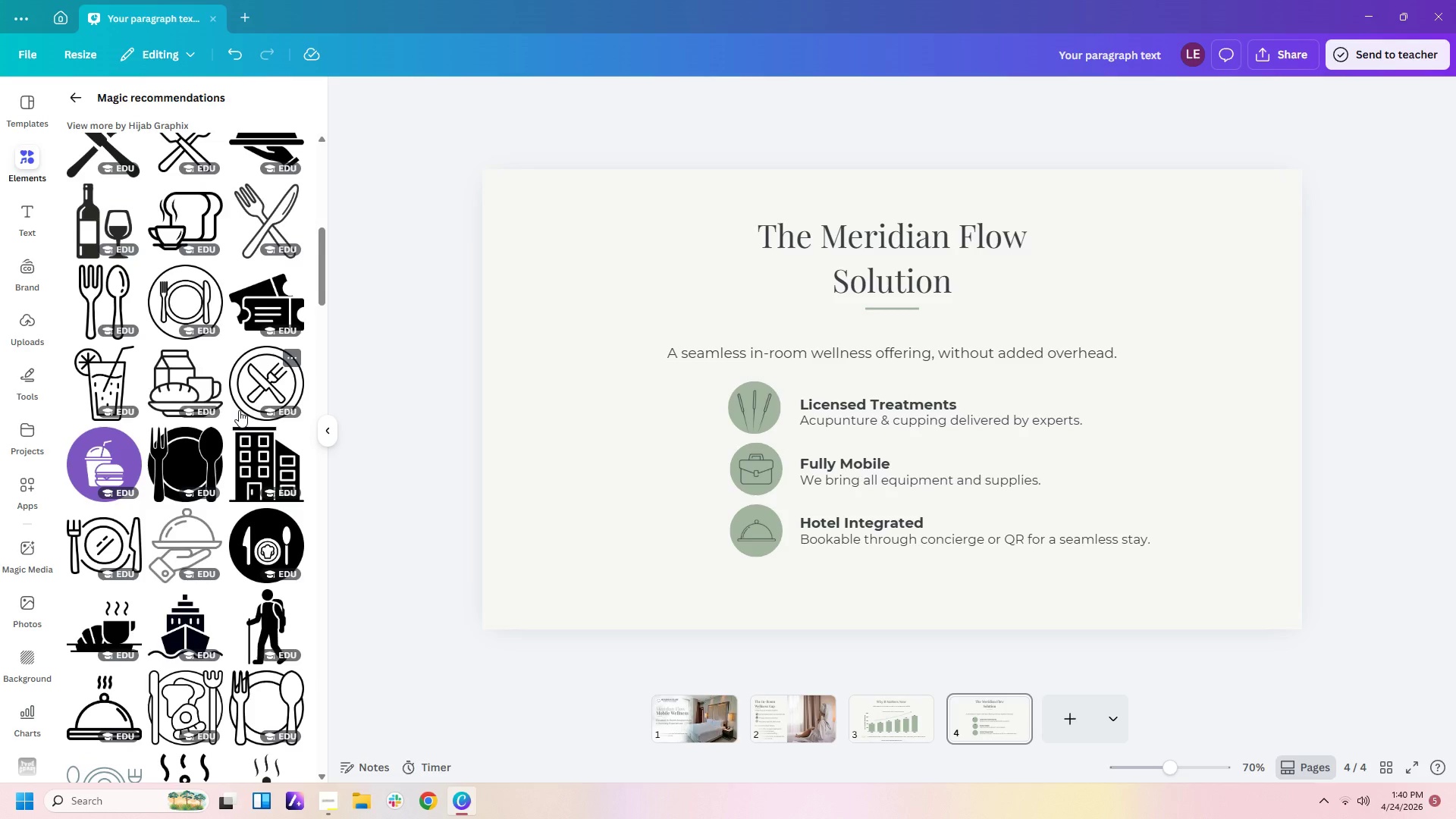 
scroll: coordinate [239, 410], scroll_direction: up, amount: 2.0
 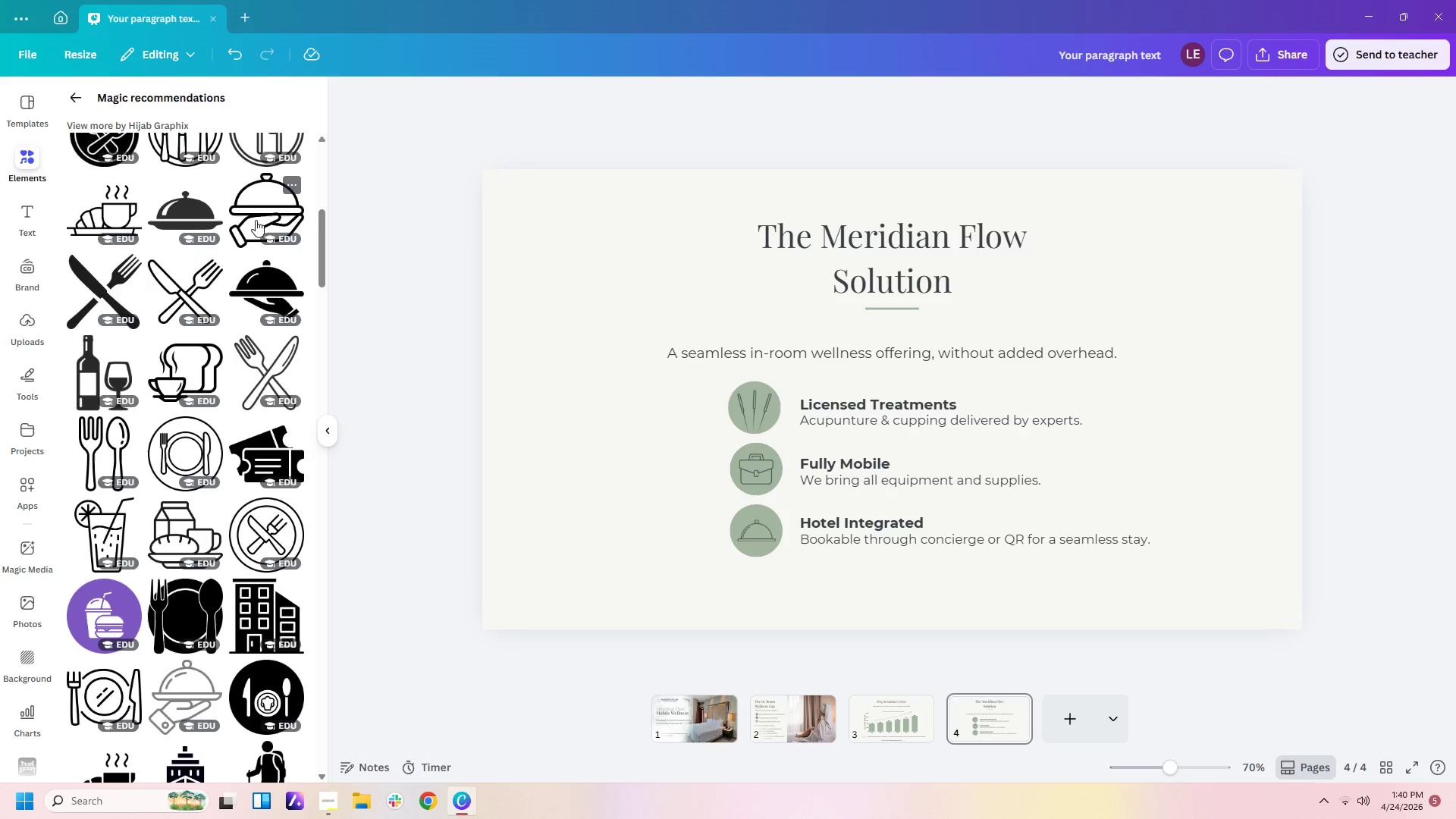 
left_click([256, 201])
 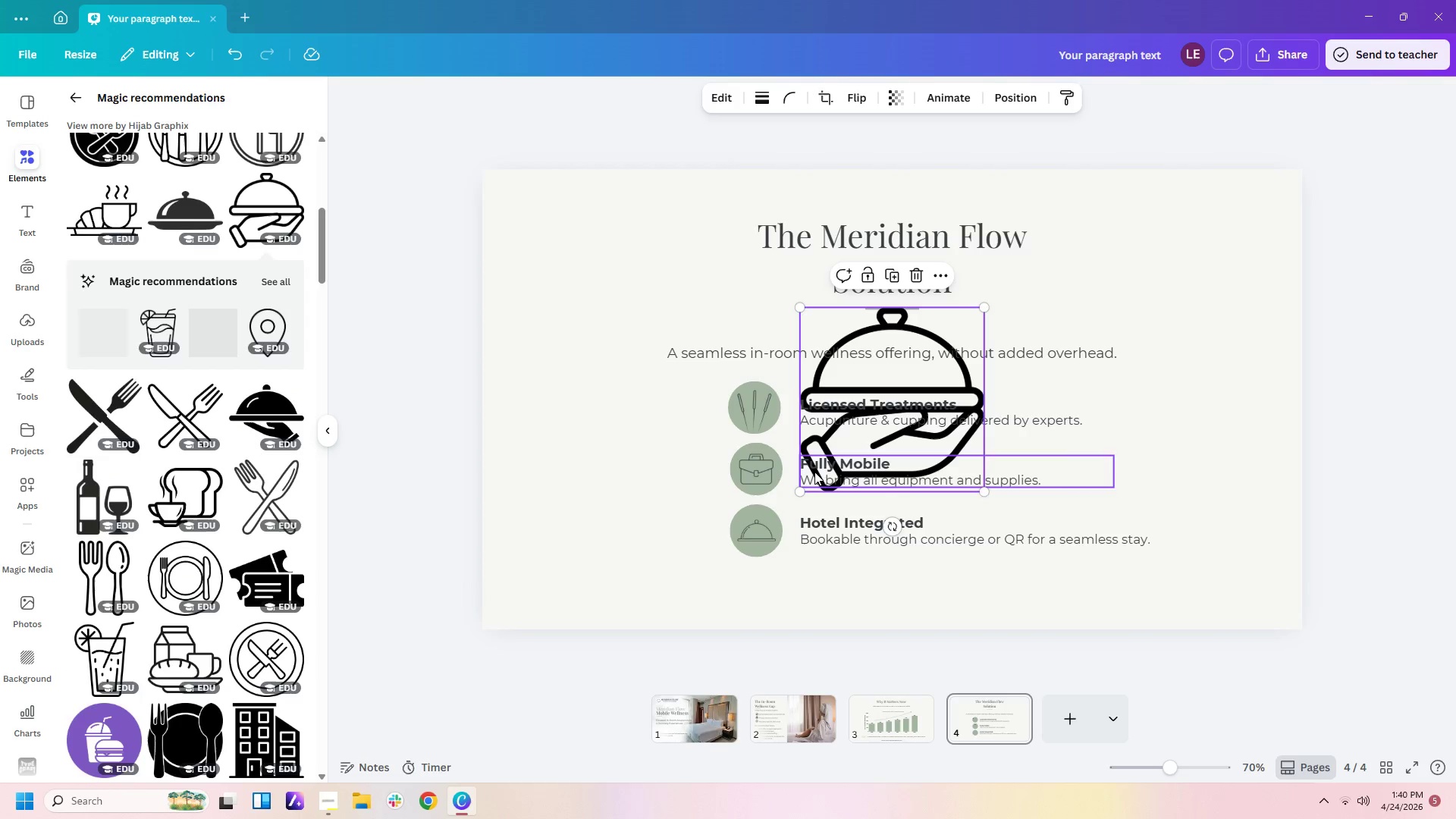 
left_click([766, 529])
 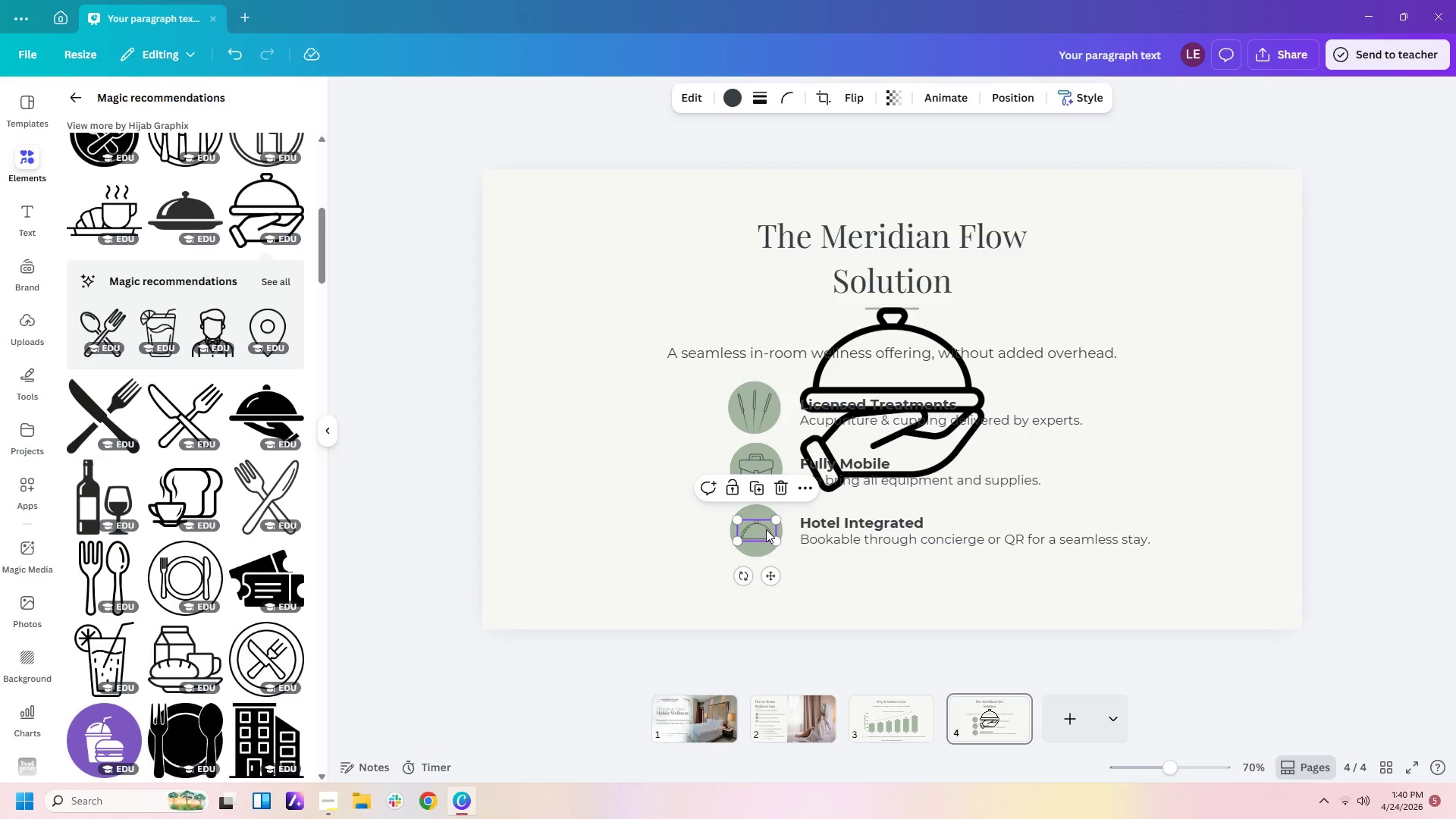 
key(Delete)
 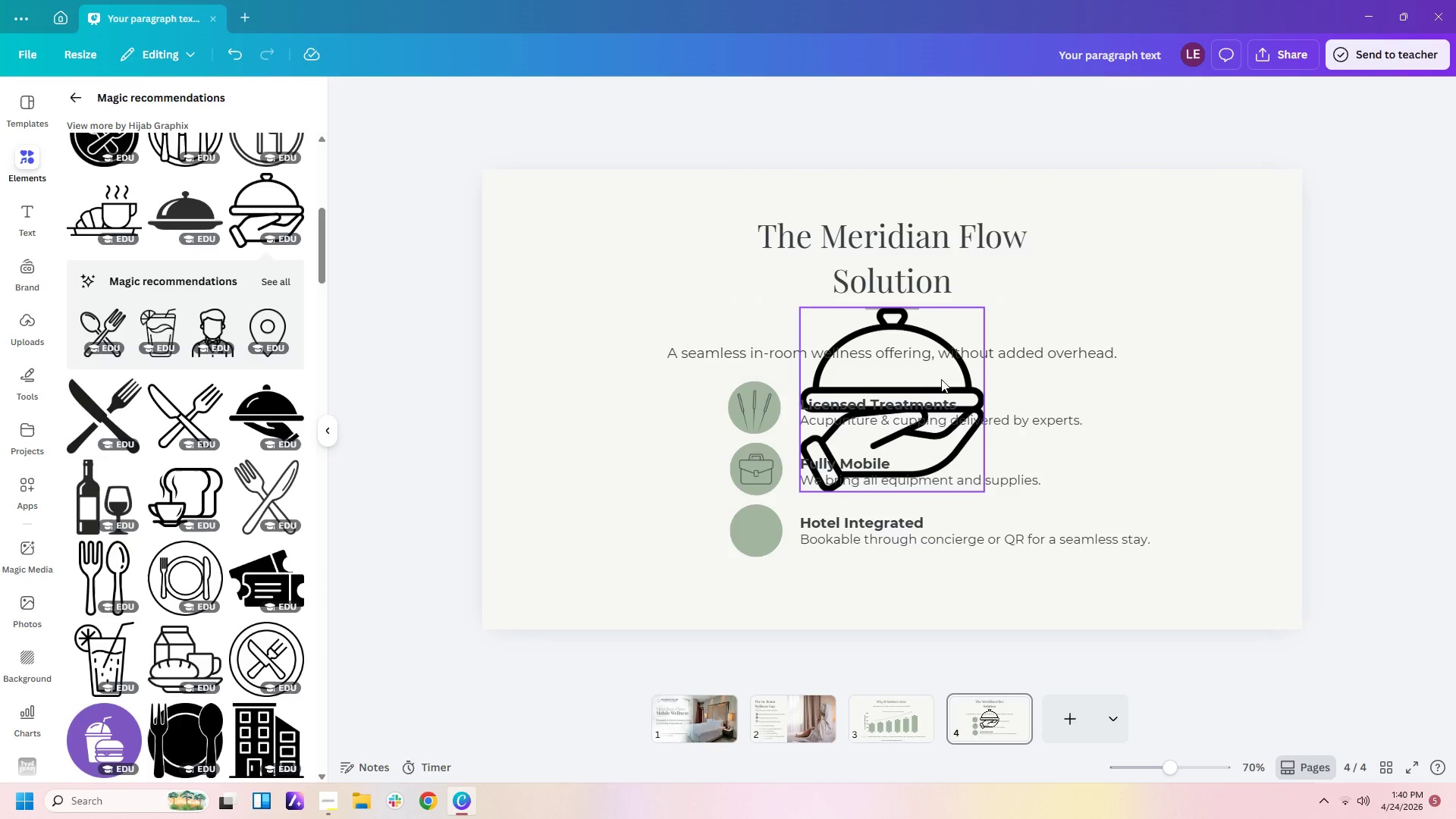 
left_click([939, 382])
 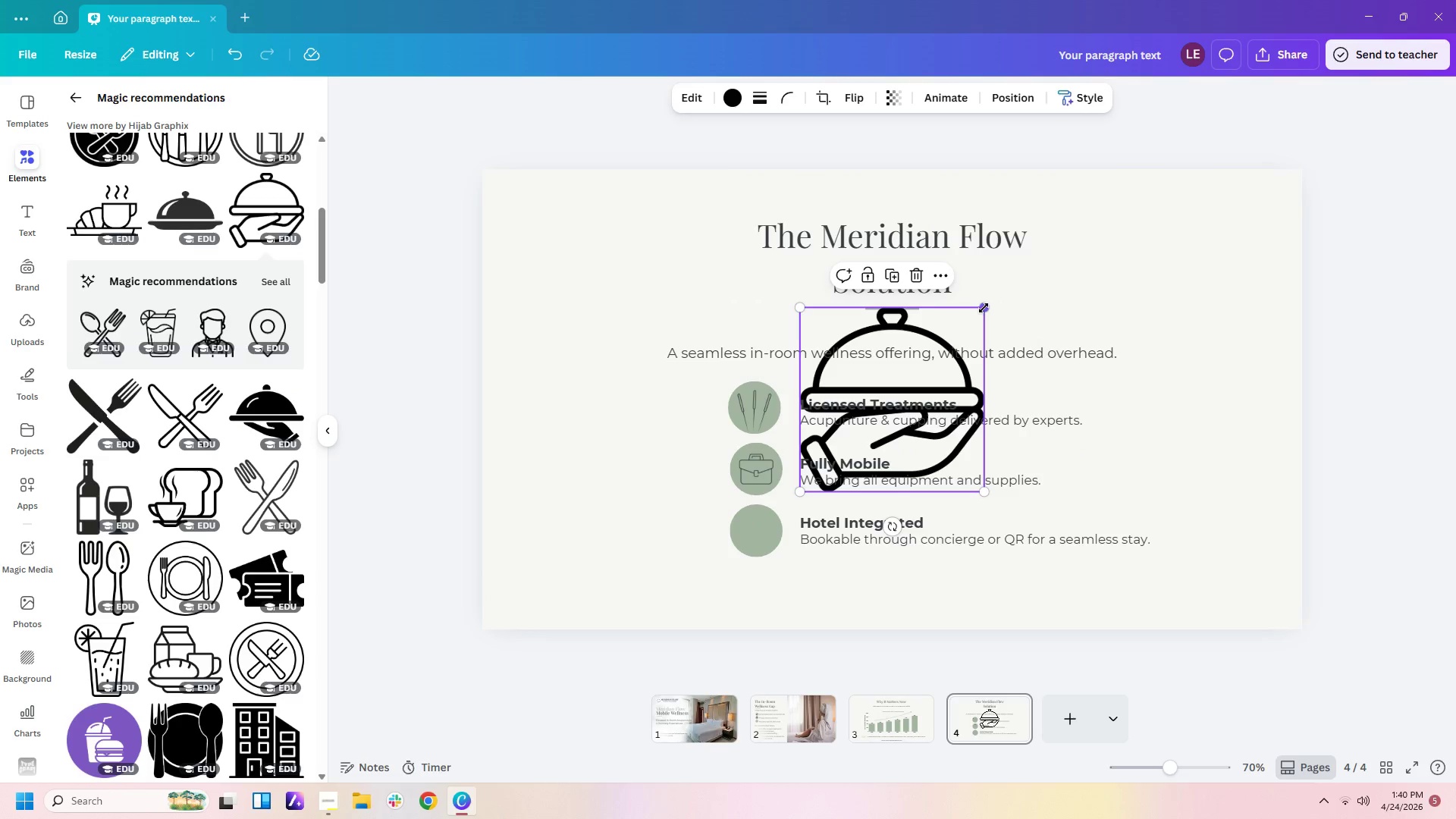 
left_click_drag(start_coordinate=[986, 306], to_coordinate=[834, 447])
 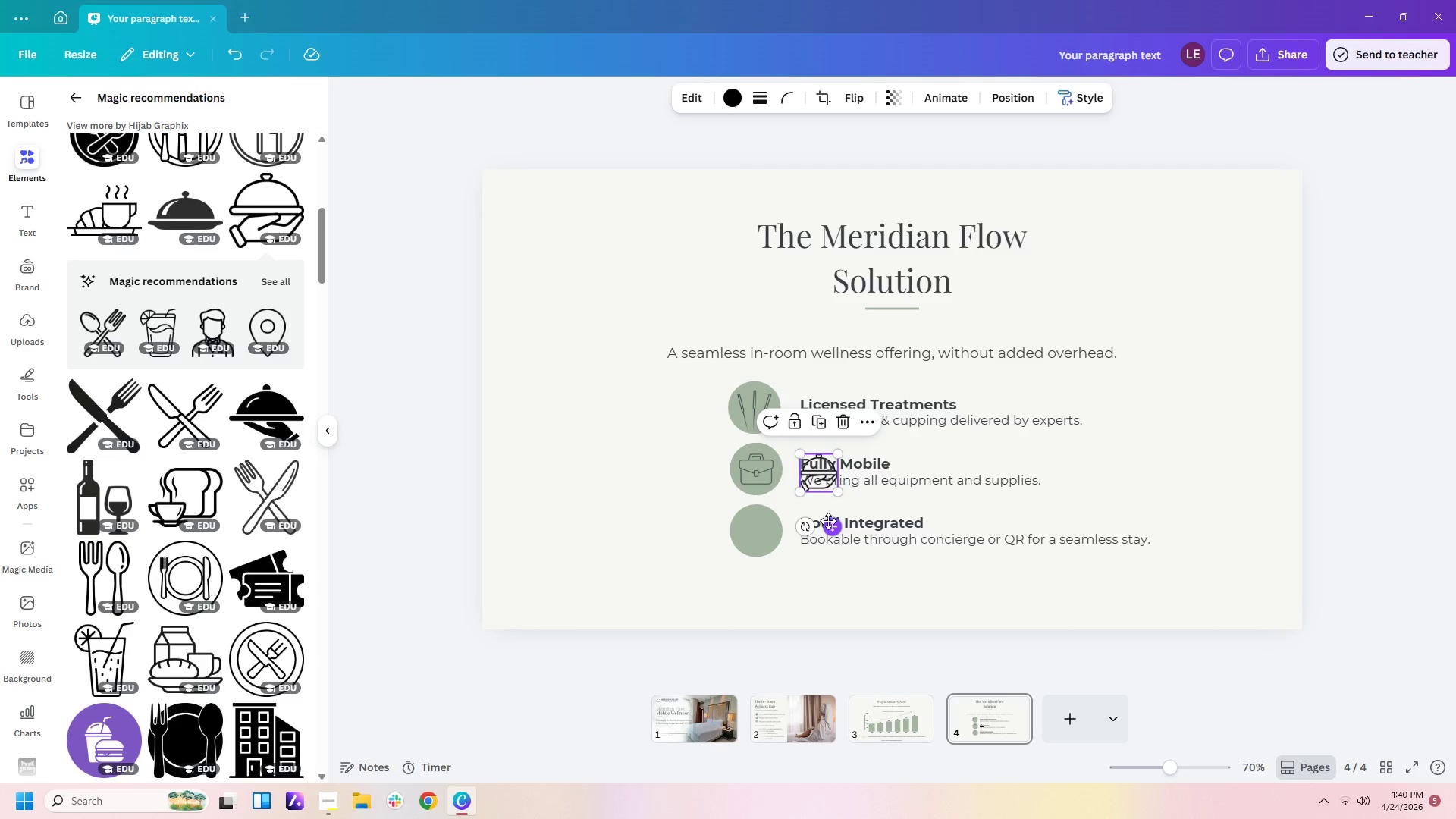 
left_click_drag(start_coordinate=[835, 526], to_coordinate=[772, 583])
 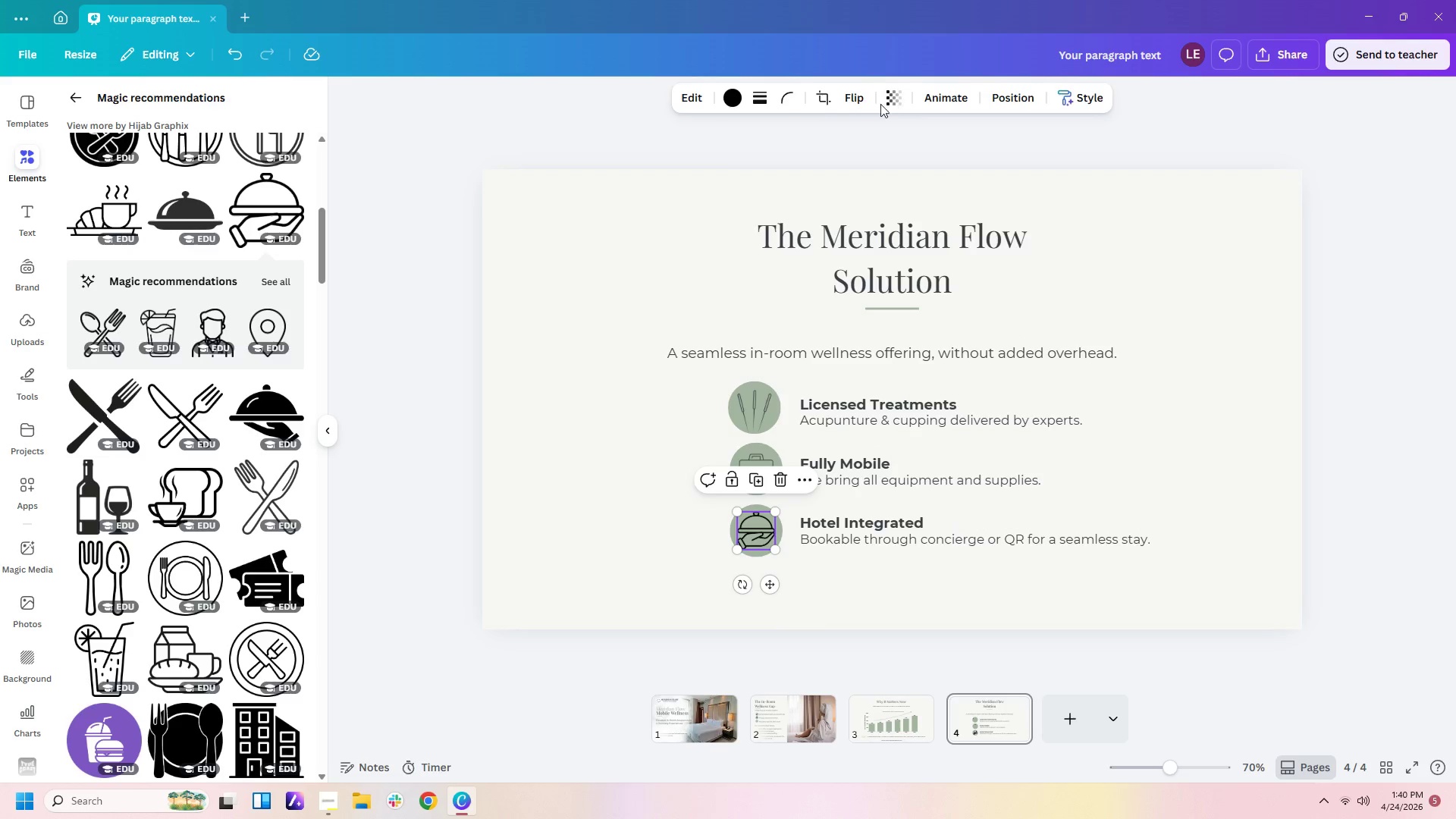 
left_click([732, 101])
 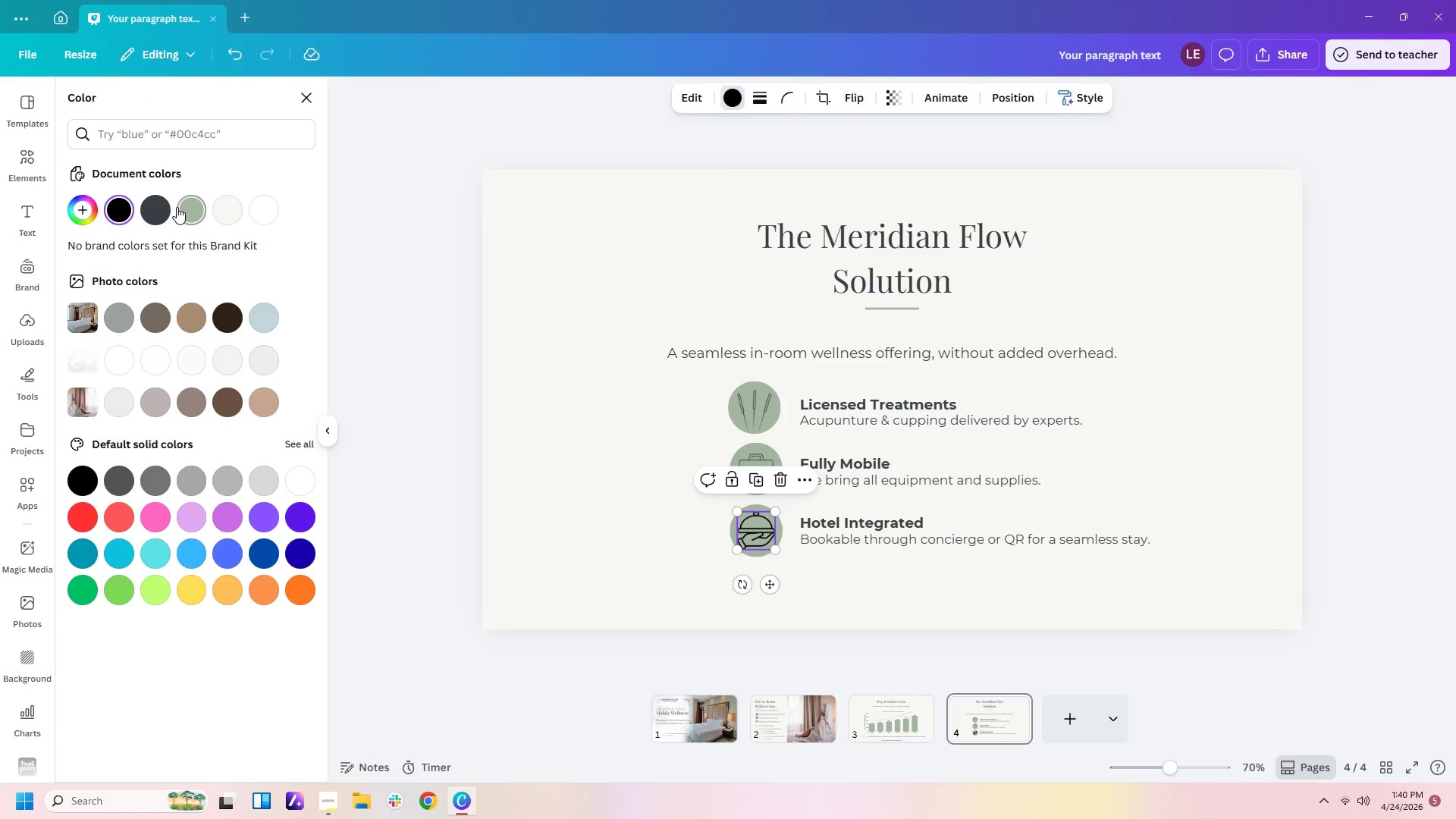 
left_click([153, 211])
 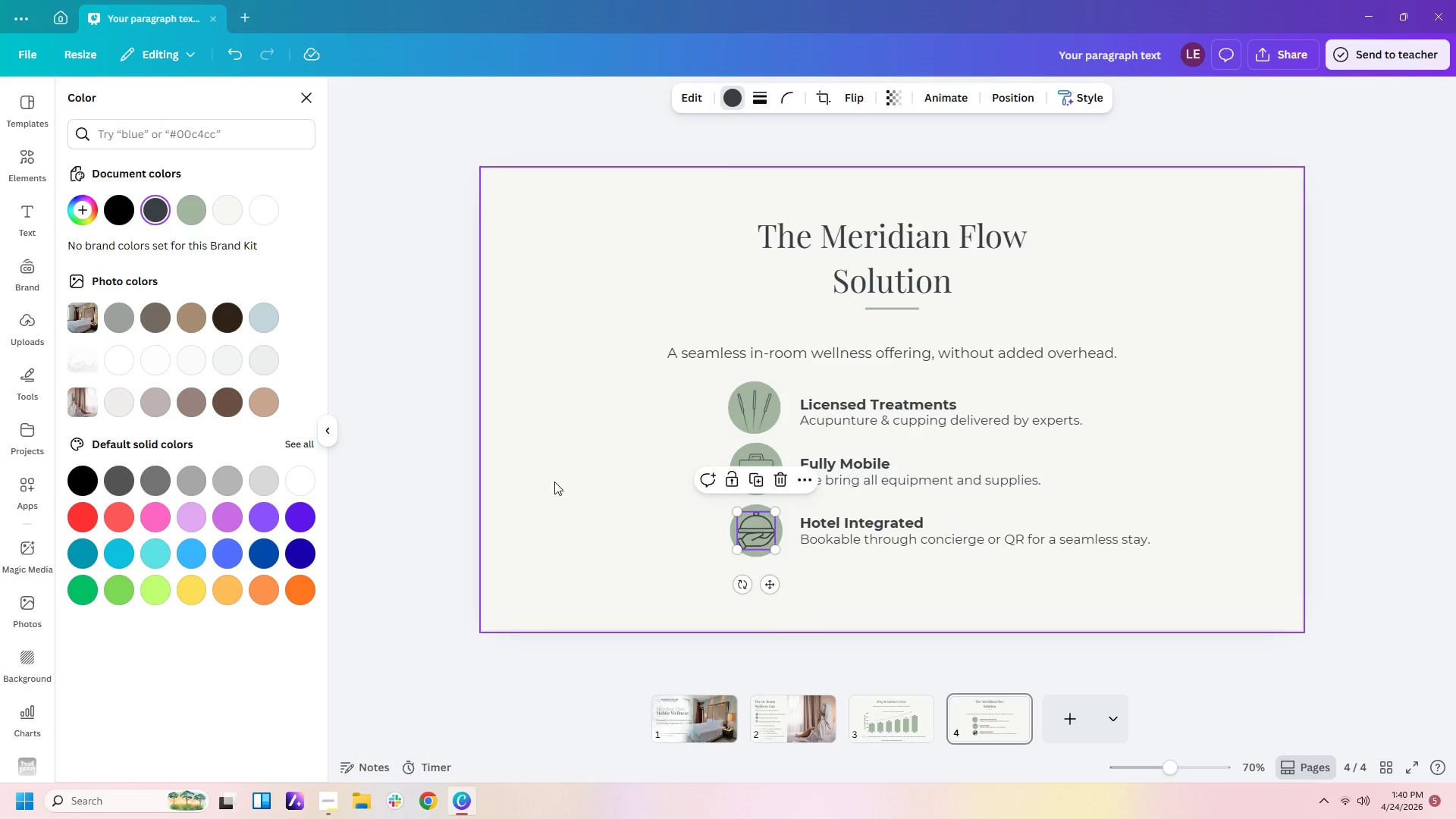 
left_click([570, 487])
 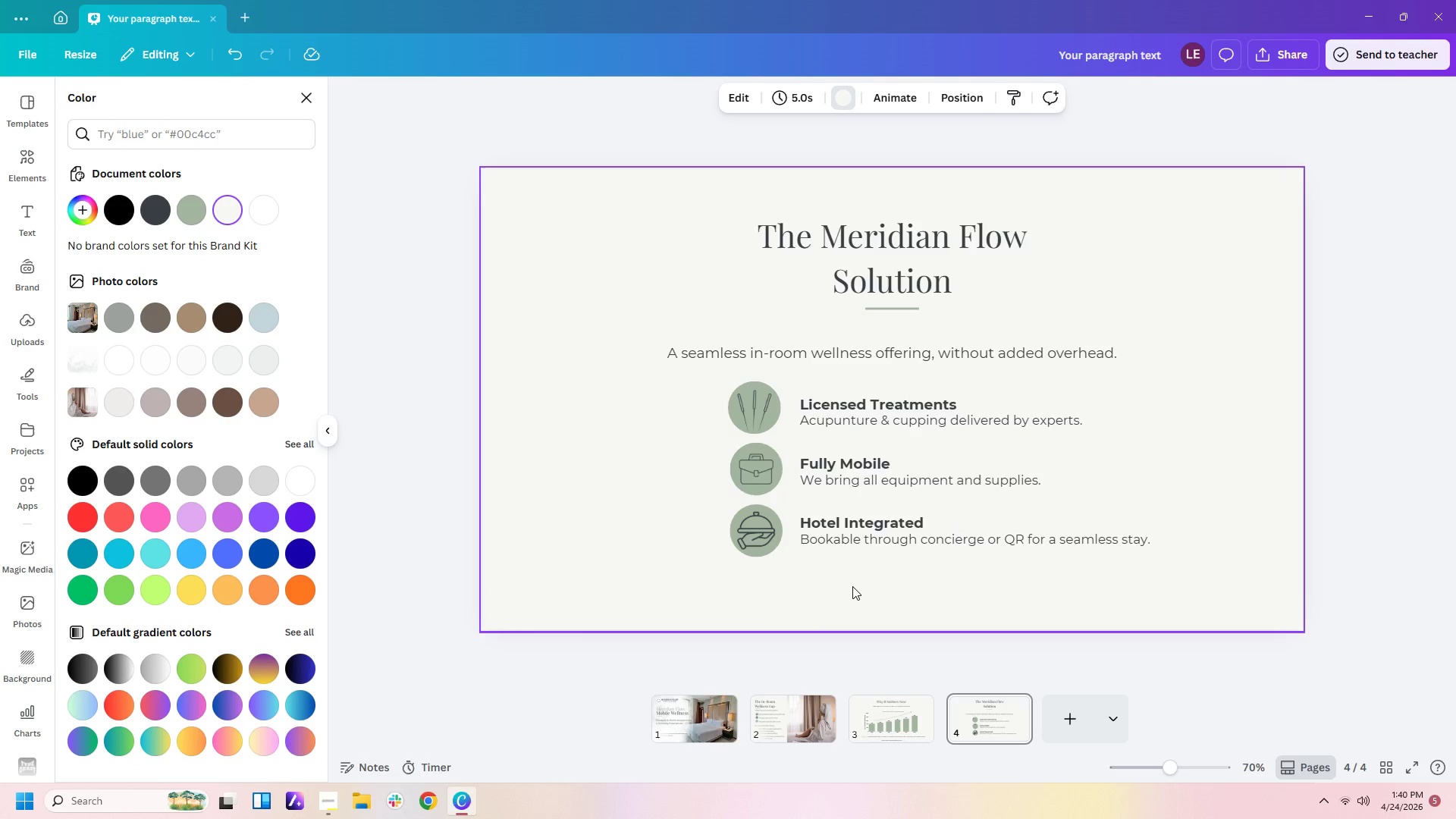 
left_click([852, 586])
 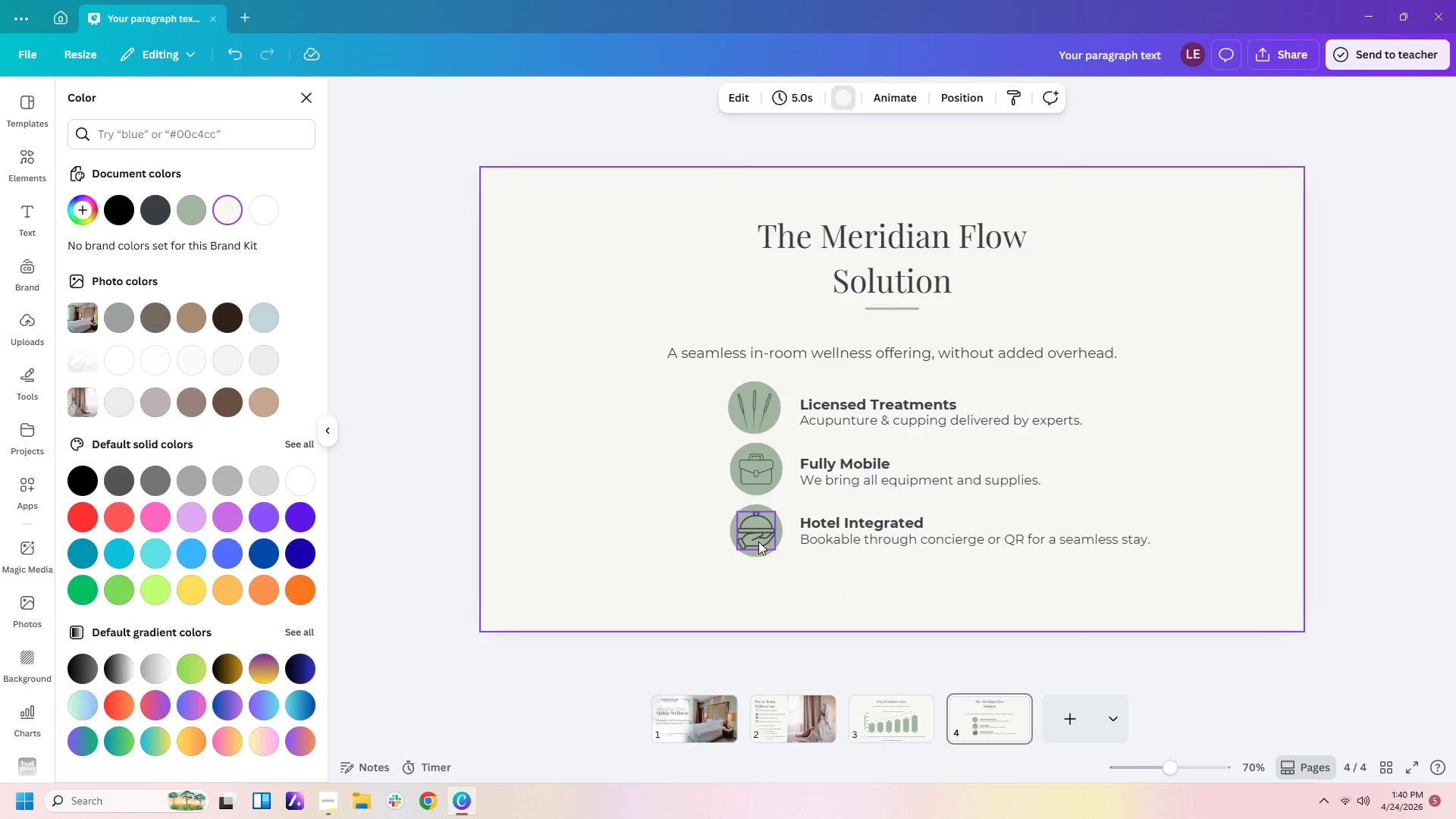 
left_click([758, 541])
 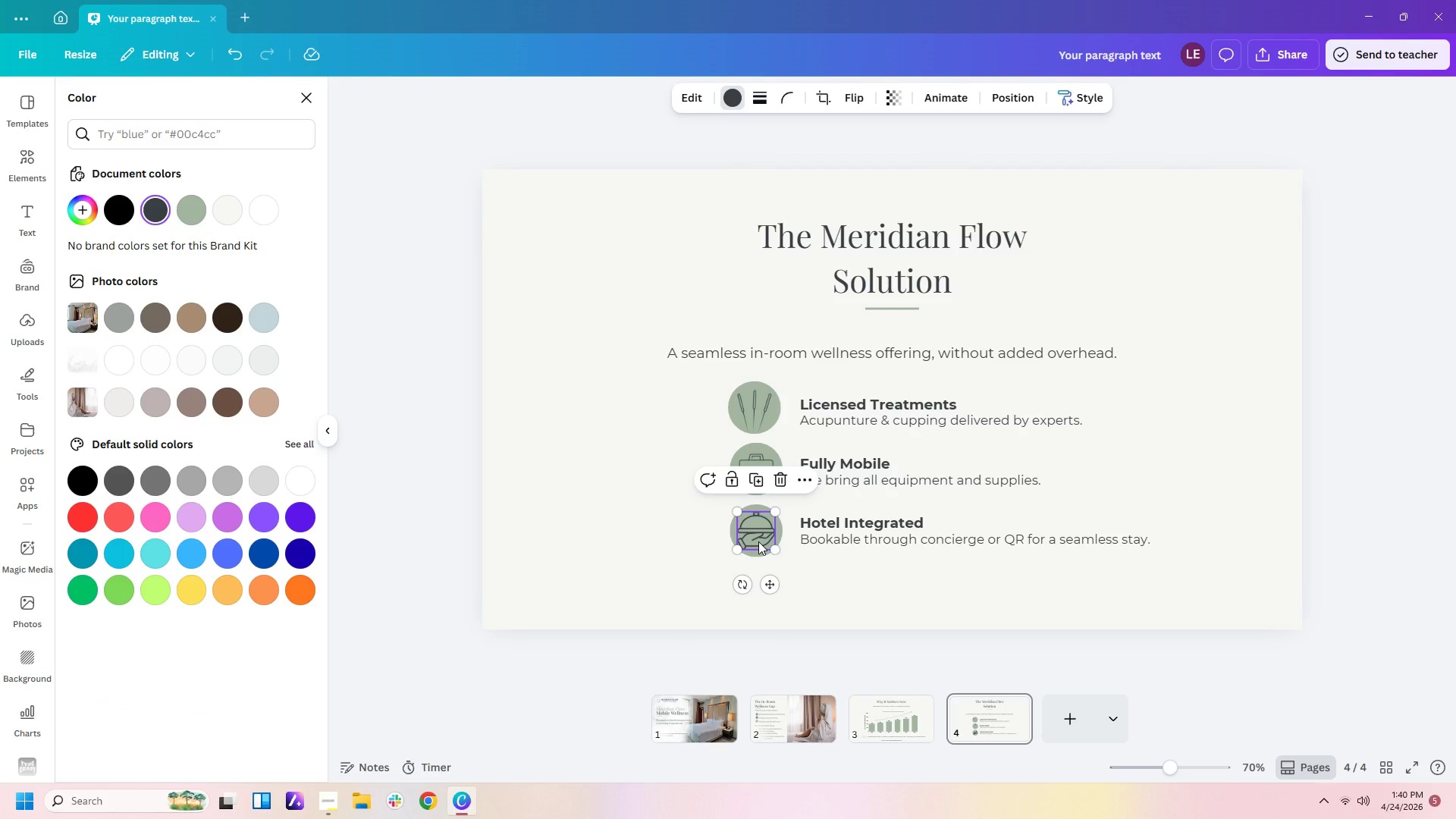 
key(Delete)
 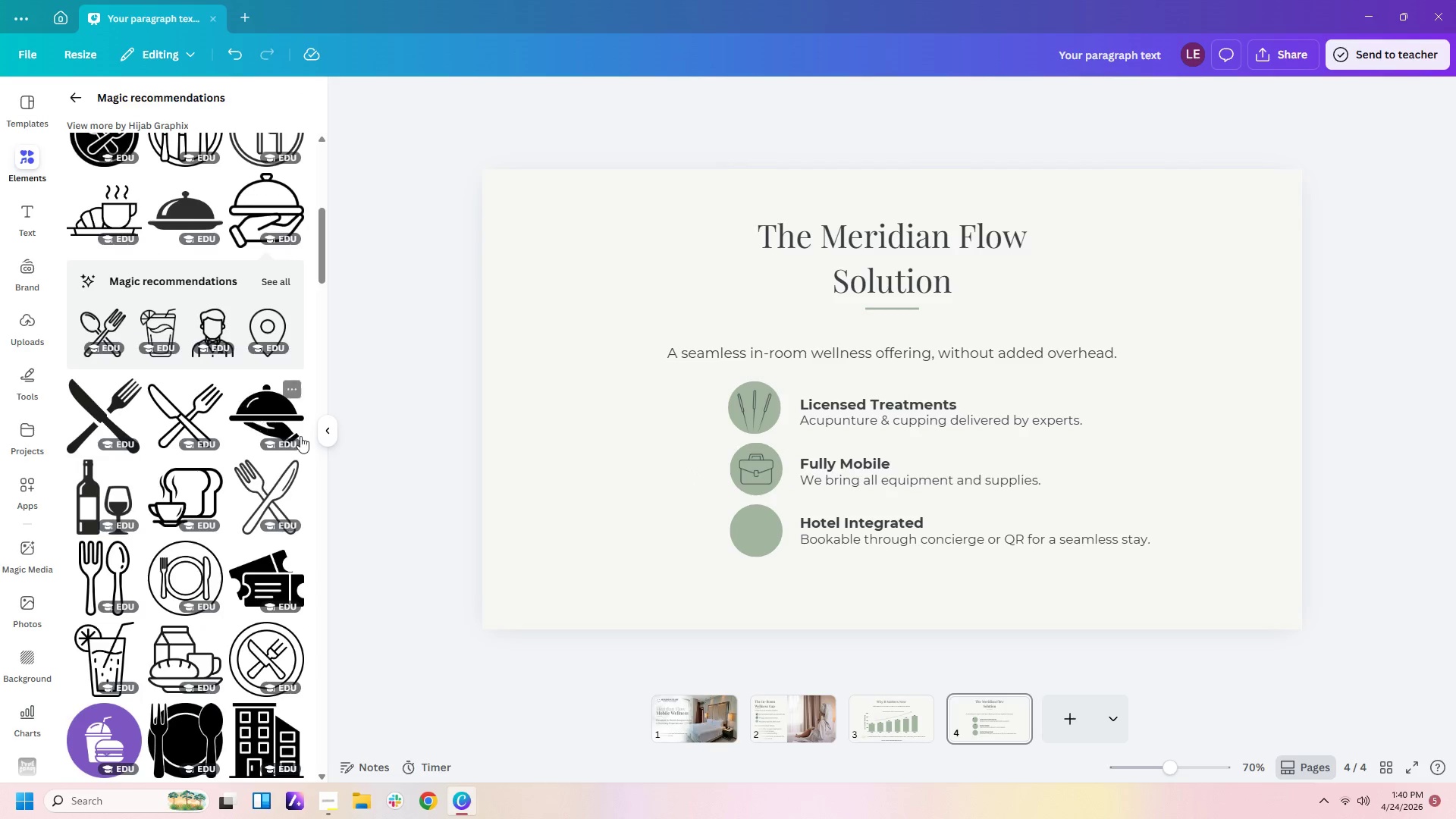 
wait(6.27)
 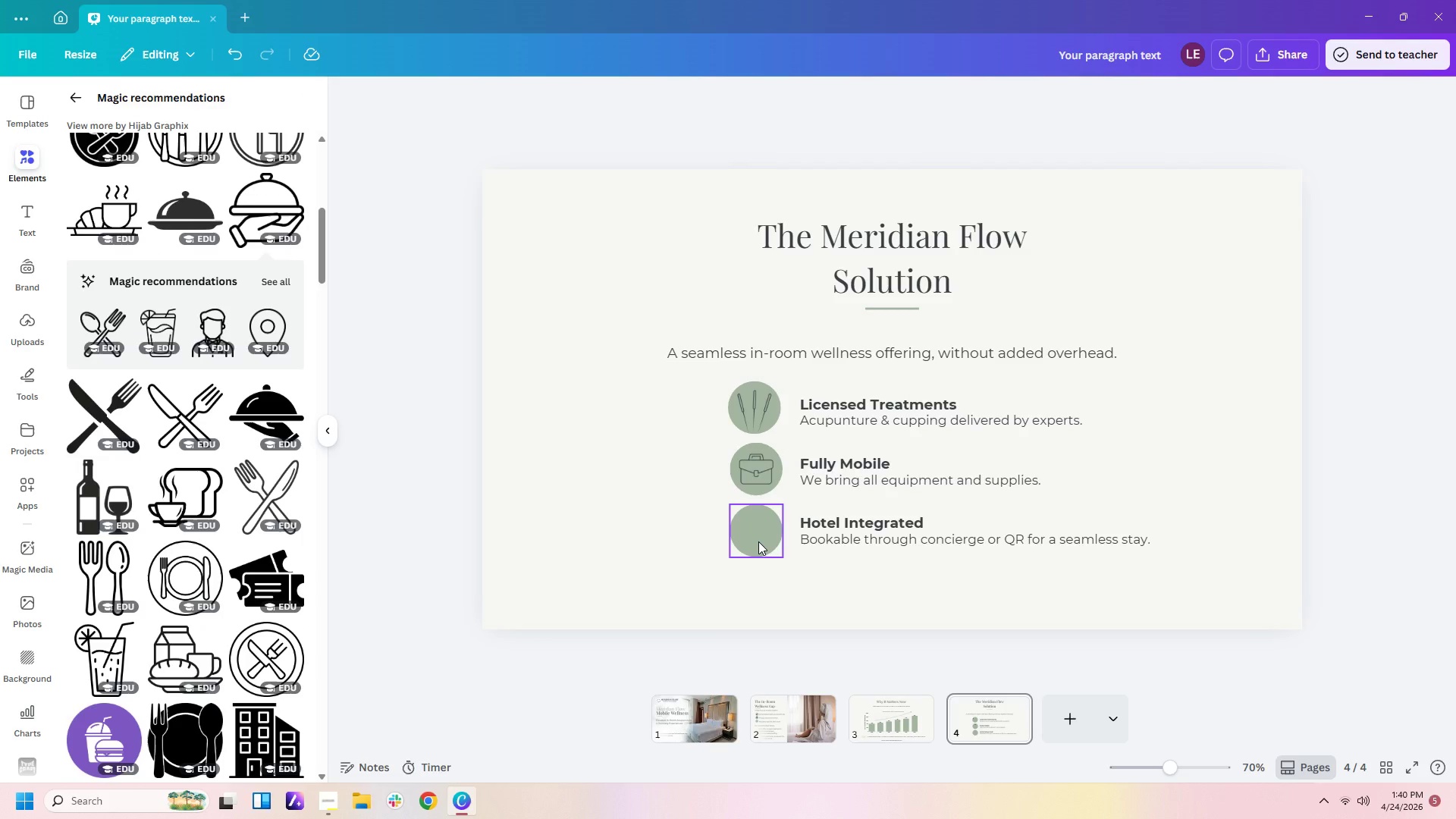 
scroll: coordinate [308, 529], scroll_direction: down, amount: 3.0
 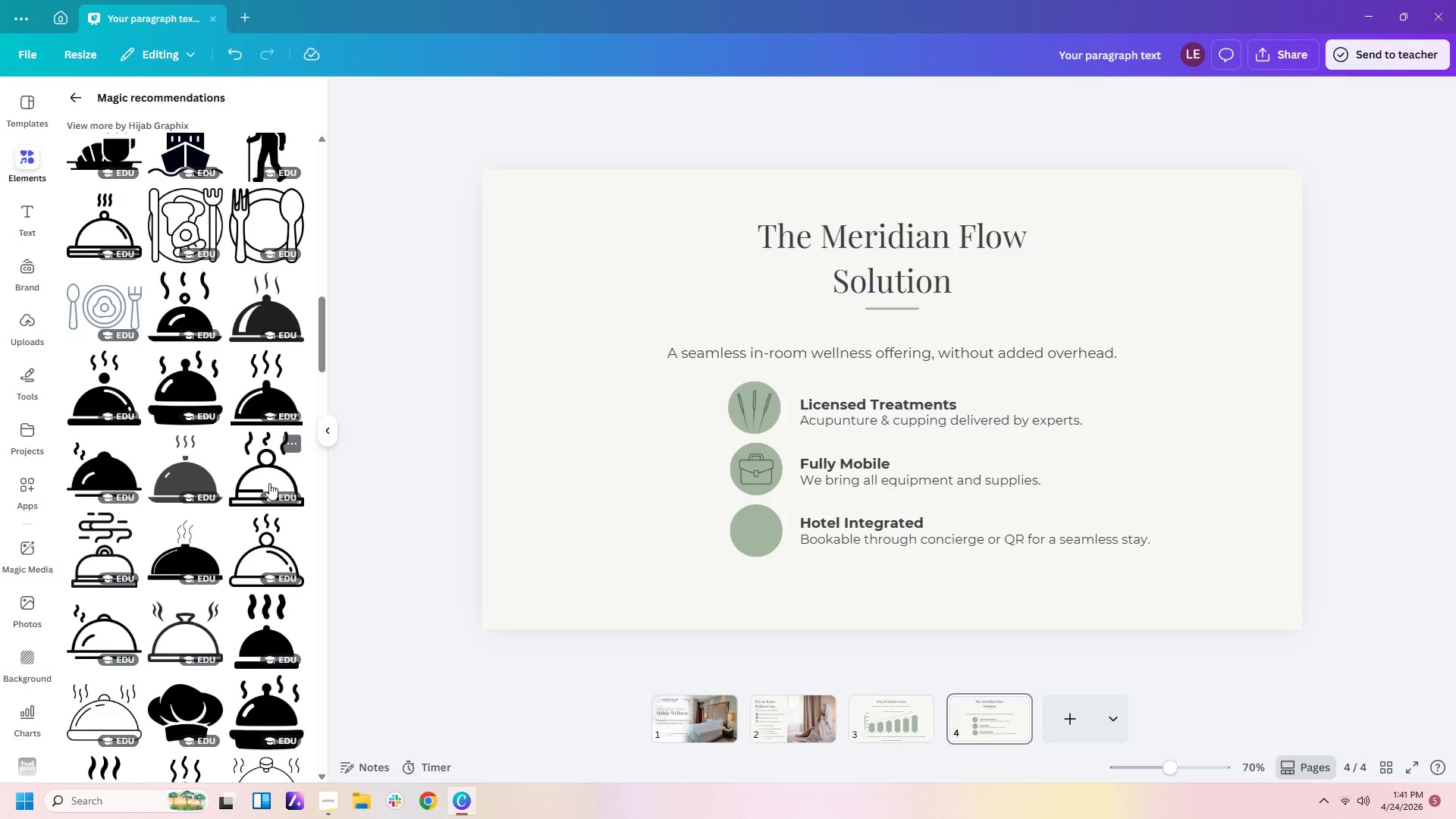 
left_click([270, 482])
 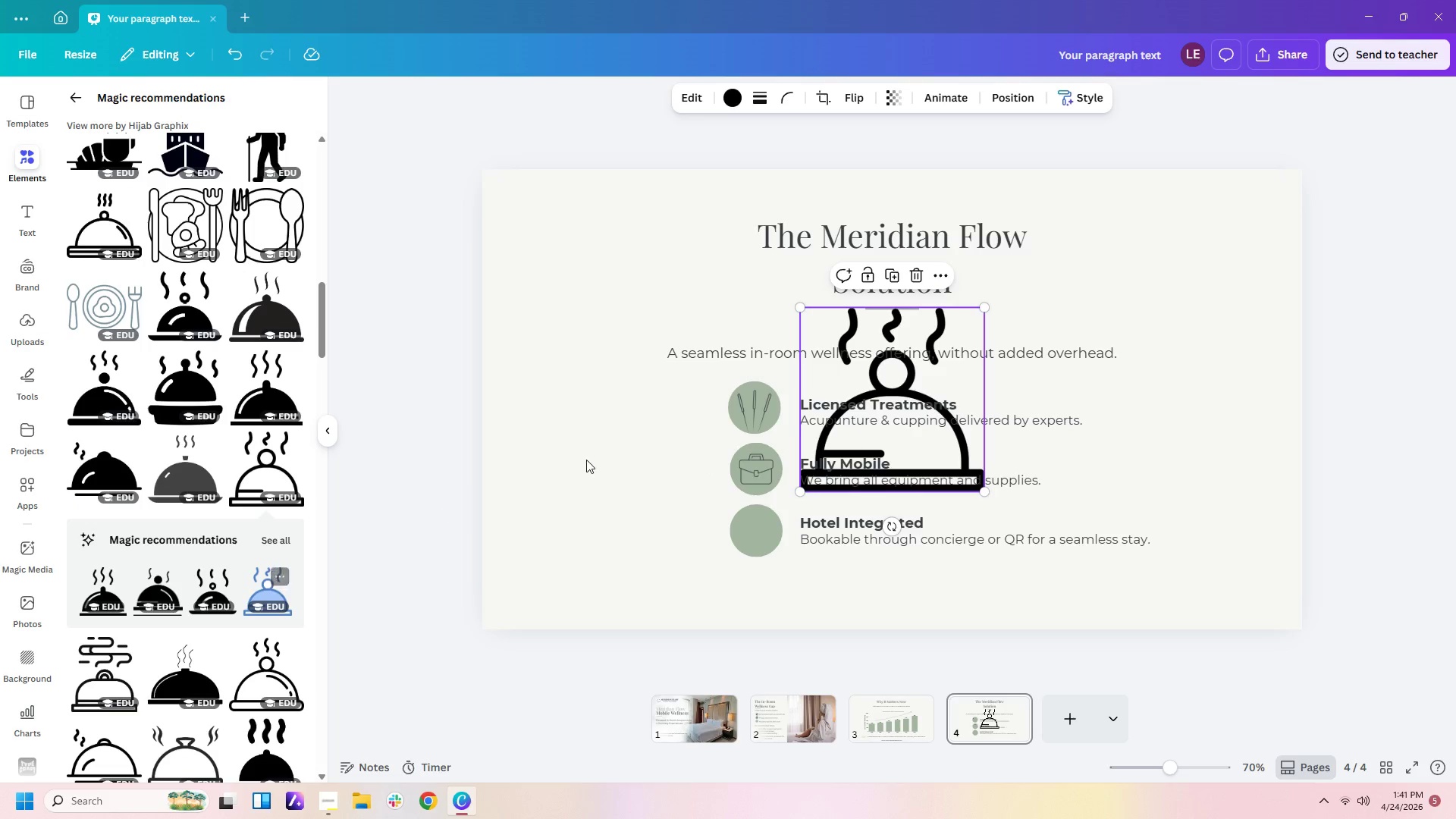 
wait(6.67)
 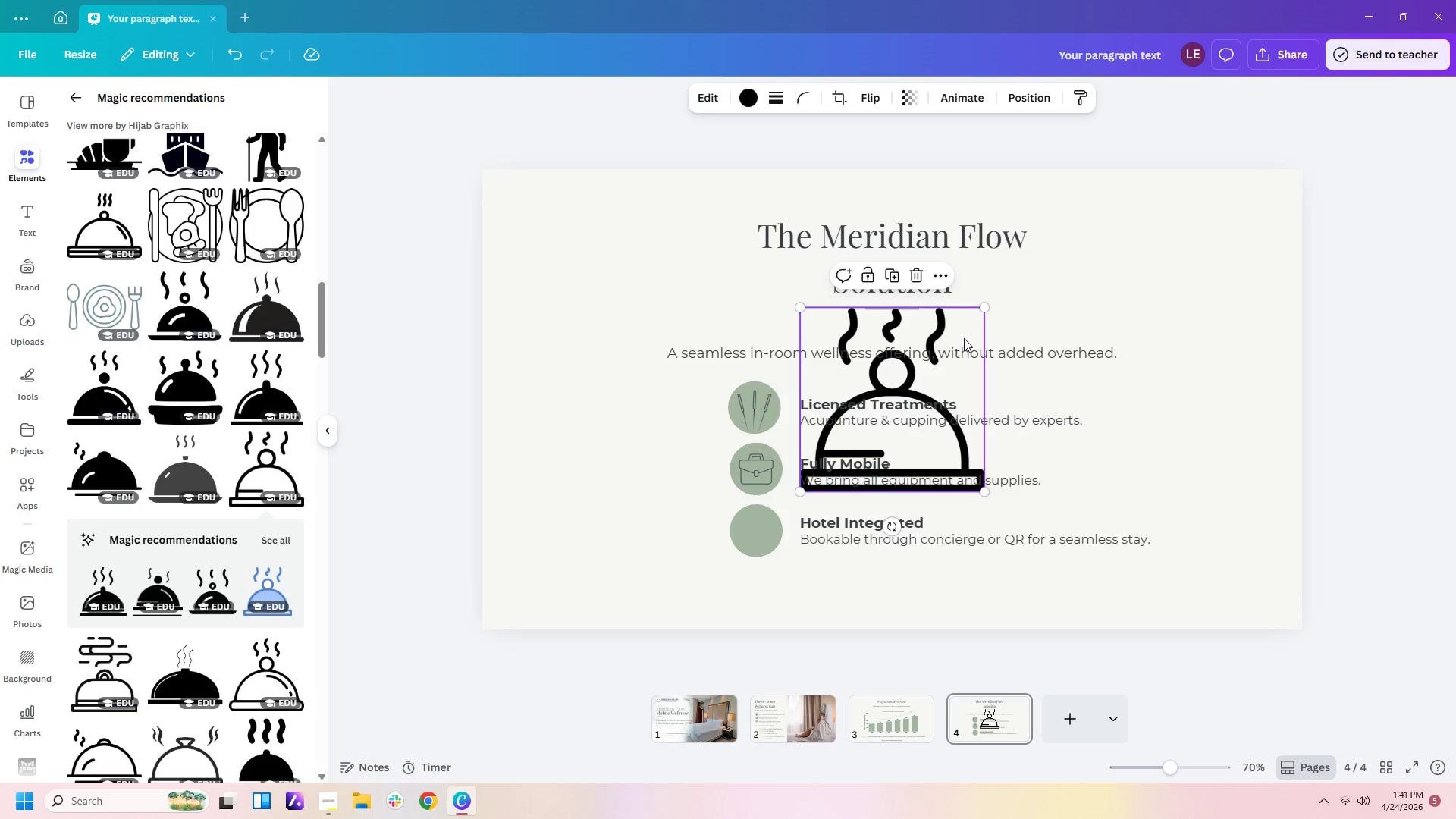 
scroll: coordinate [243, 512], scroll_direction: down, amount: 2.0
 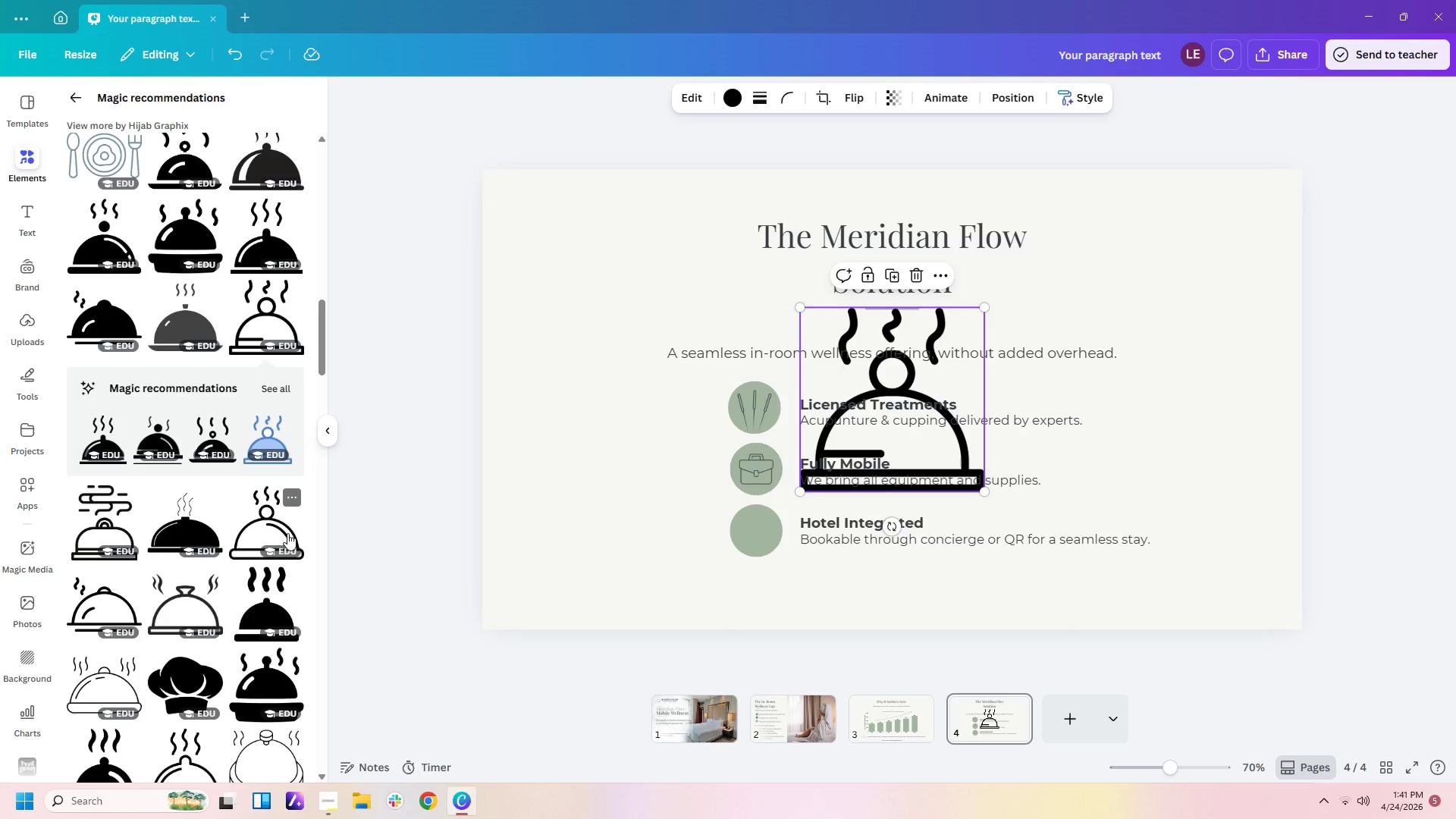 
left_click([275, 533])
 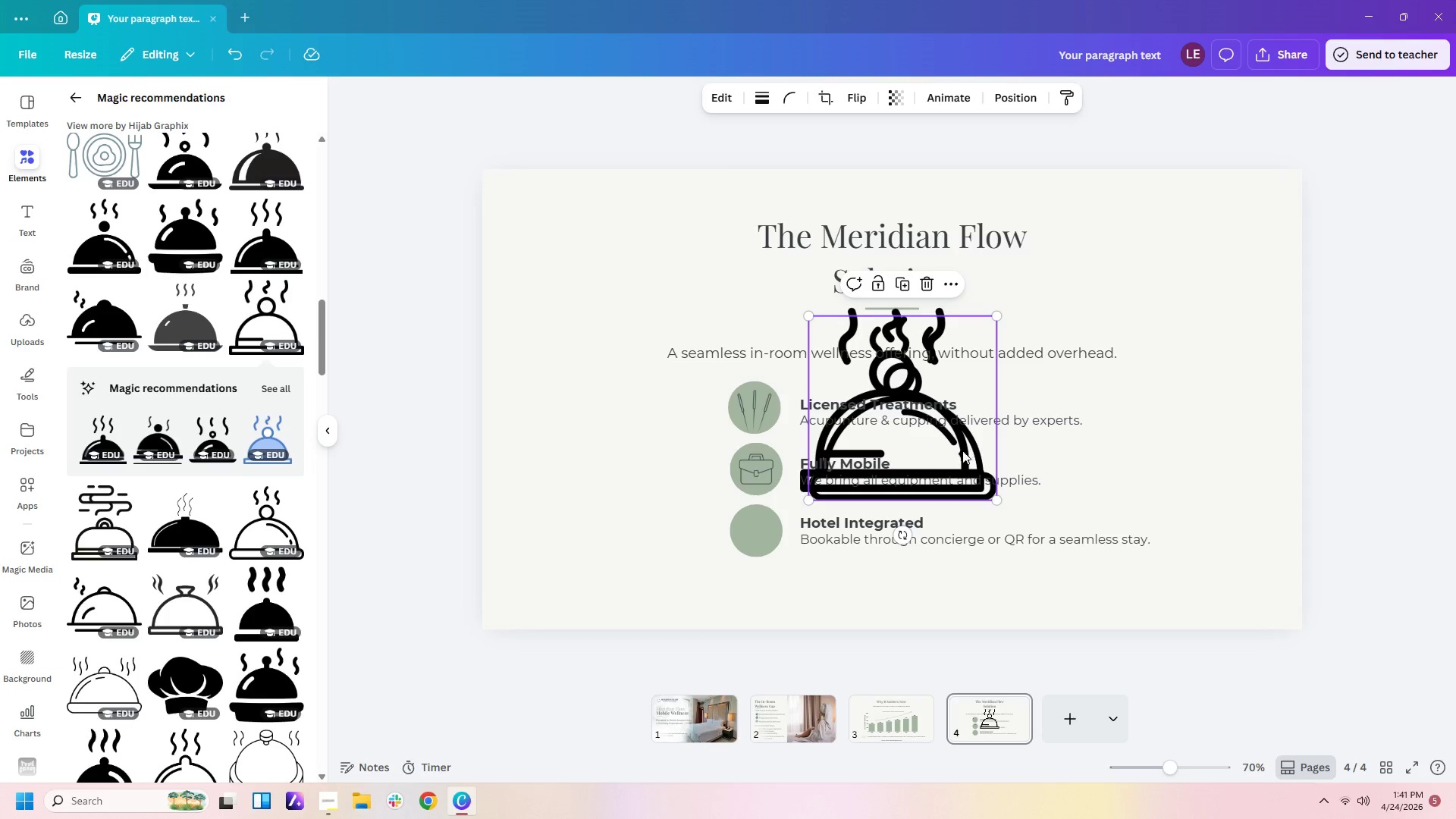 
left_click_drag(start_coordinate=[941, 457], to_coordinate=[786, 574])
 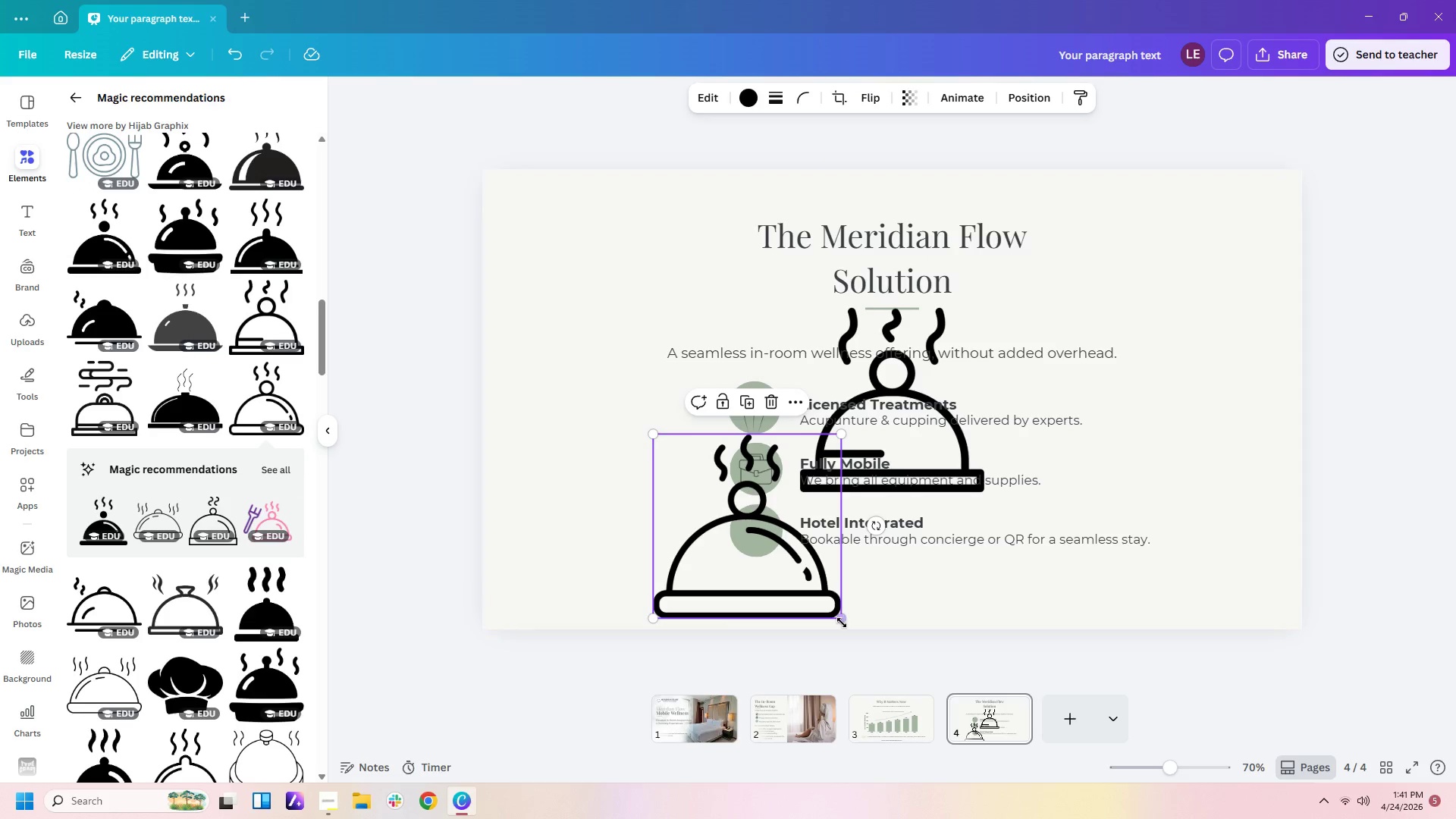 
left_click_drag(start_coordinate=[840, 622], to_coordinate=[698, 541])
 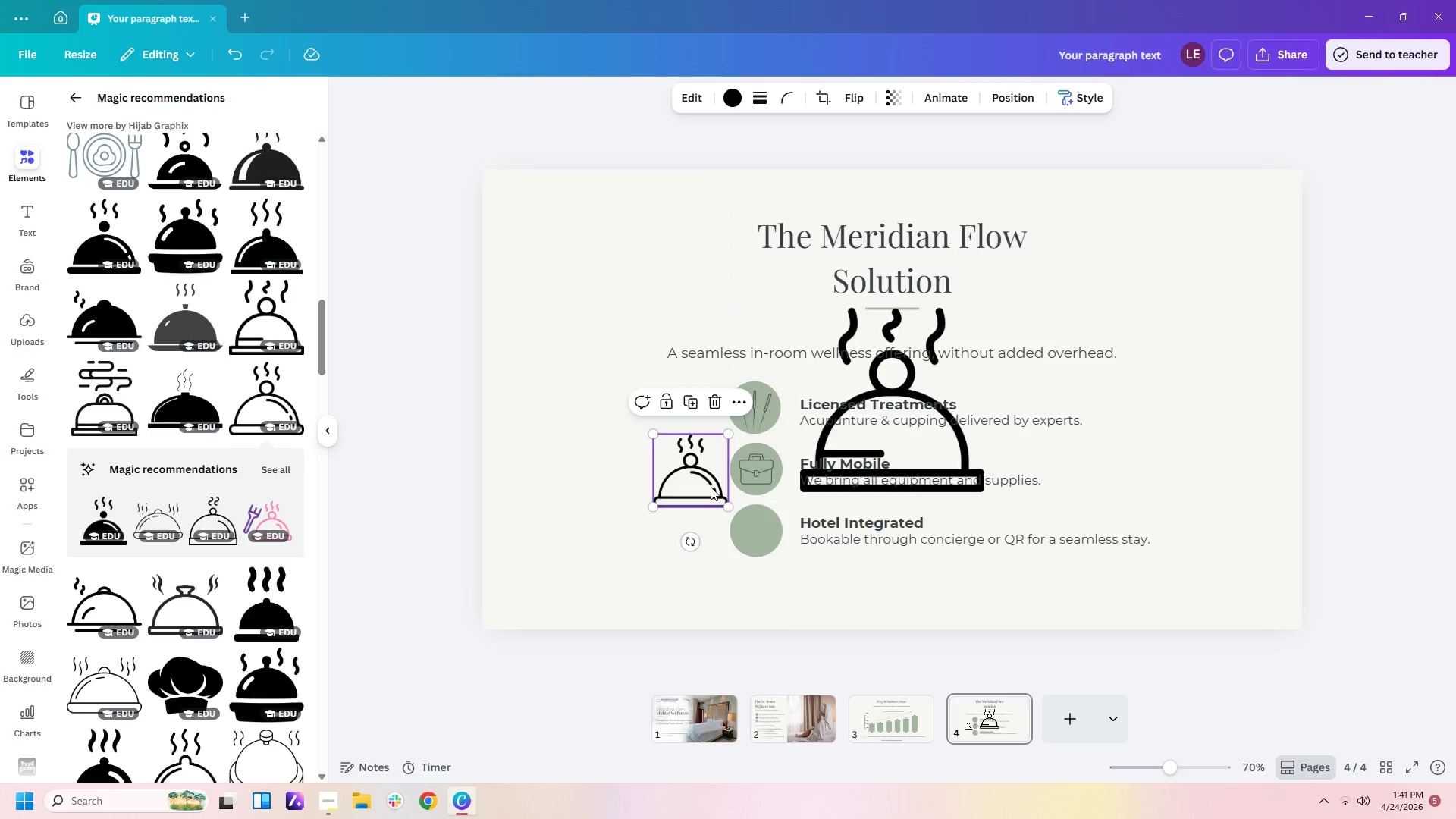 
double_click([711, 487])
 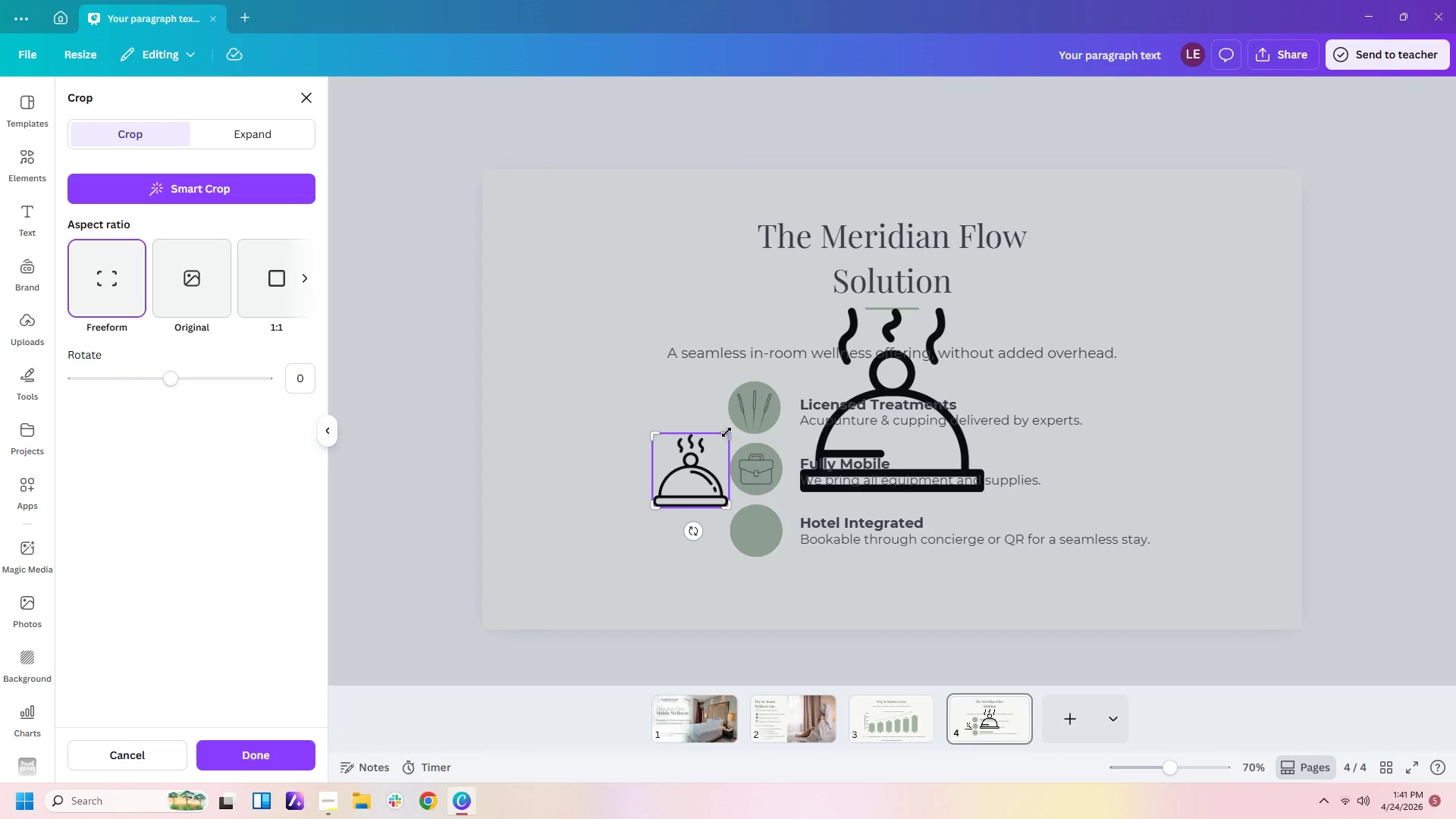 
left_click_drag(start_coordinate=[725, 432], to_coordinate=[725, 450])
 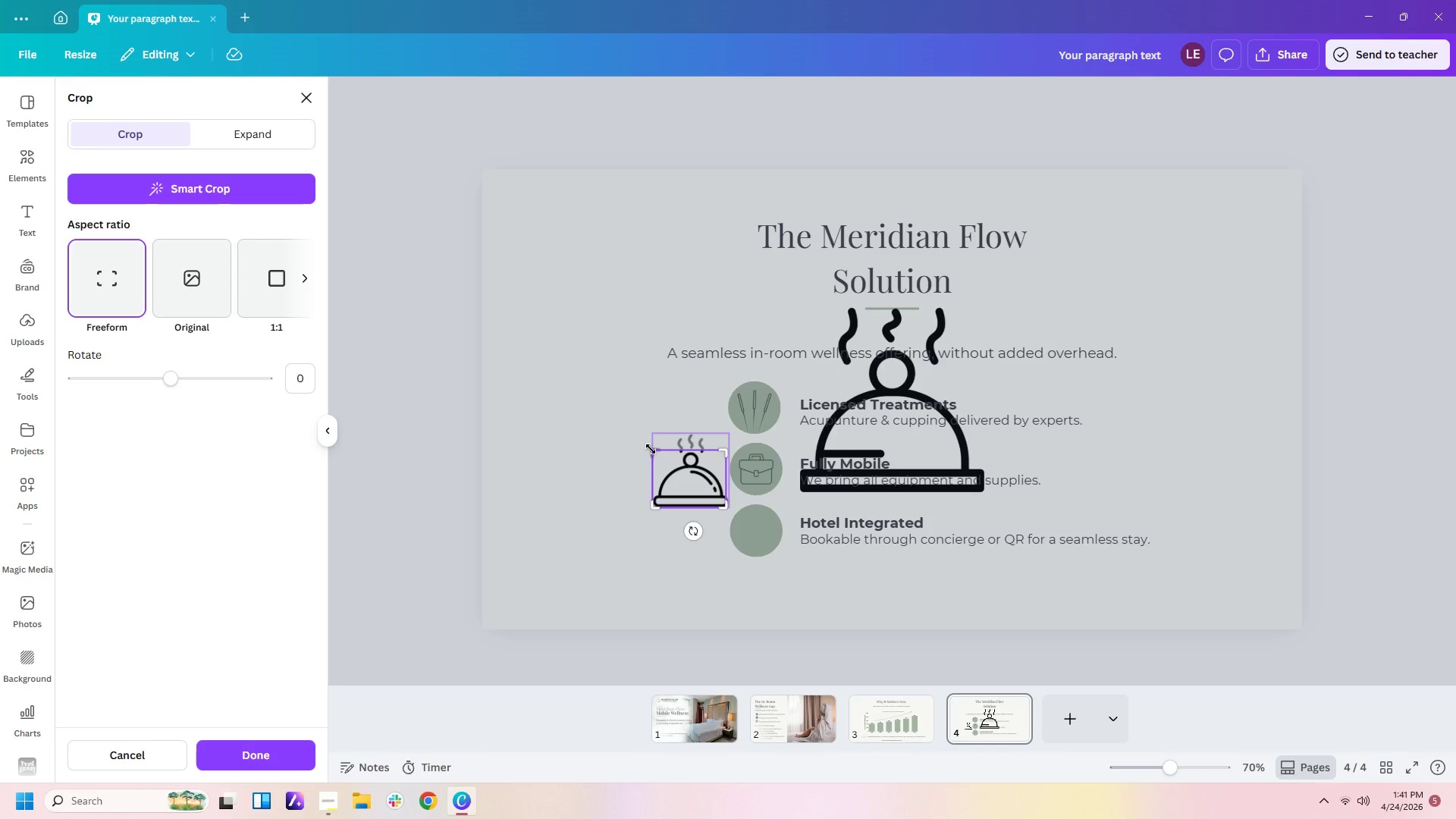 
wait(5.7)
 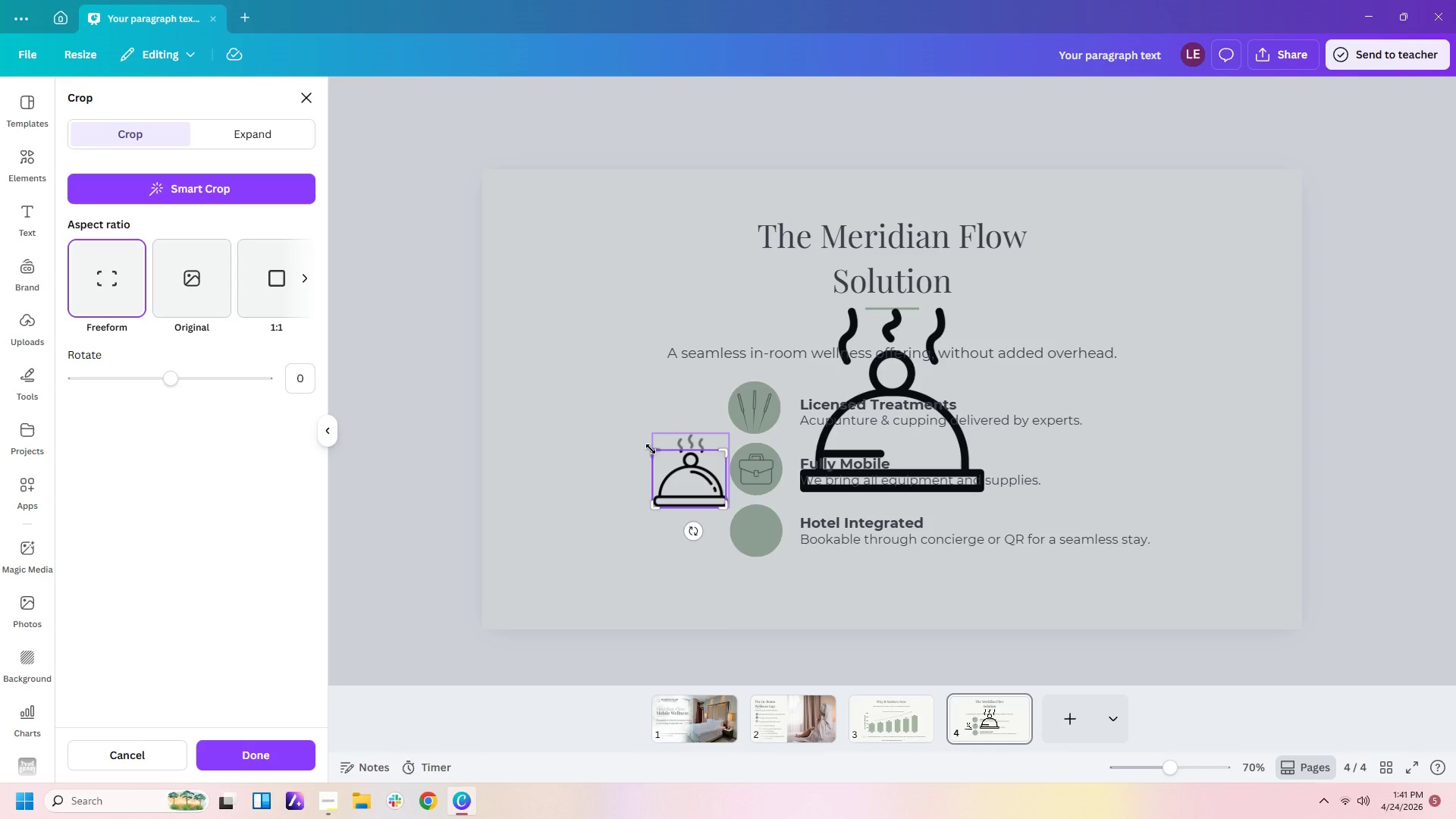 
left_click([678, 373])
 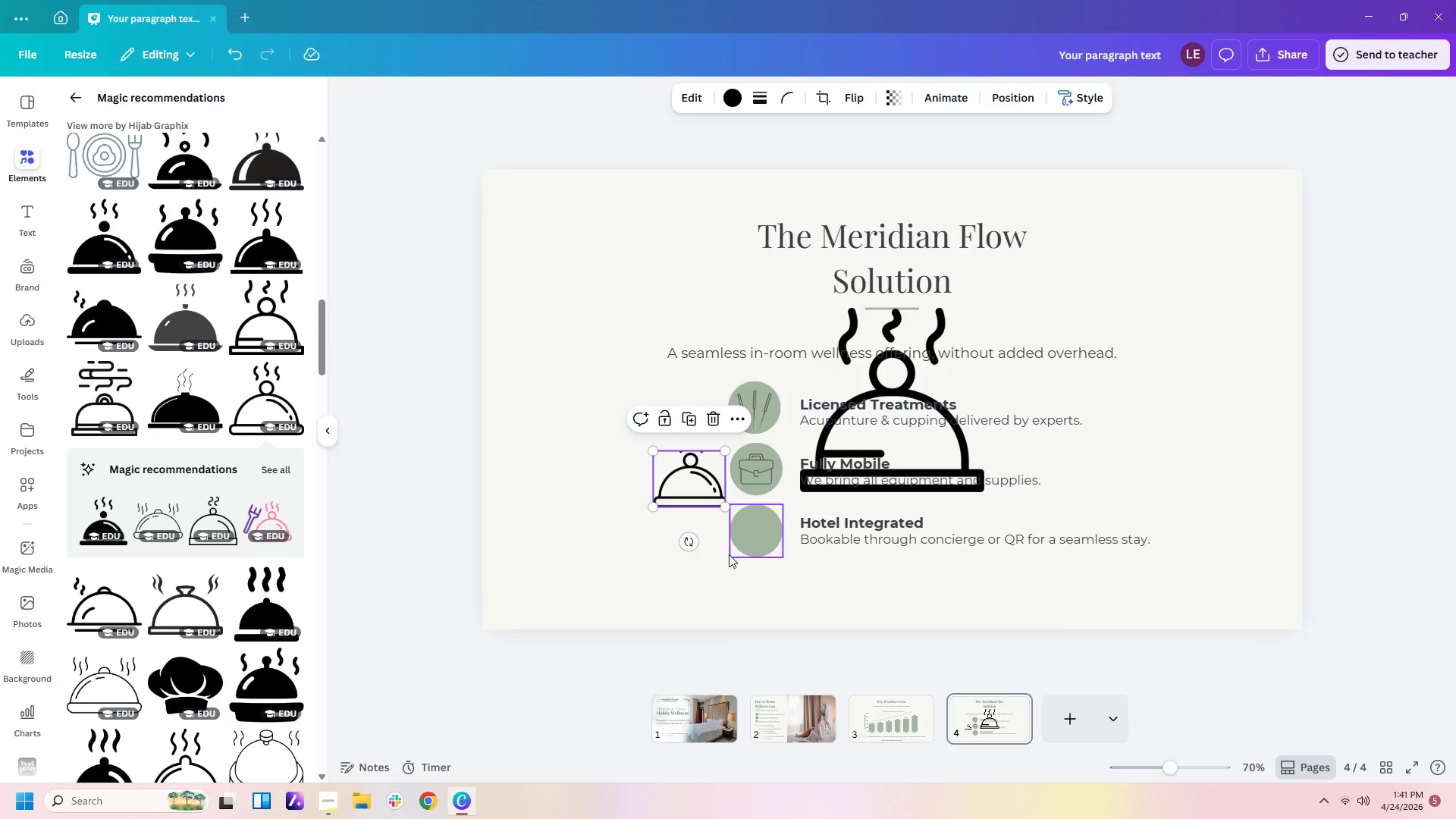 
left_click([723, 571])
 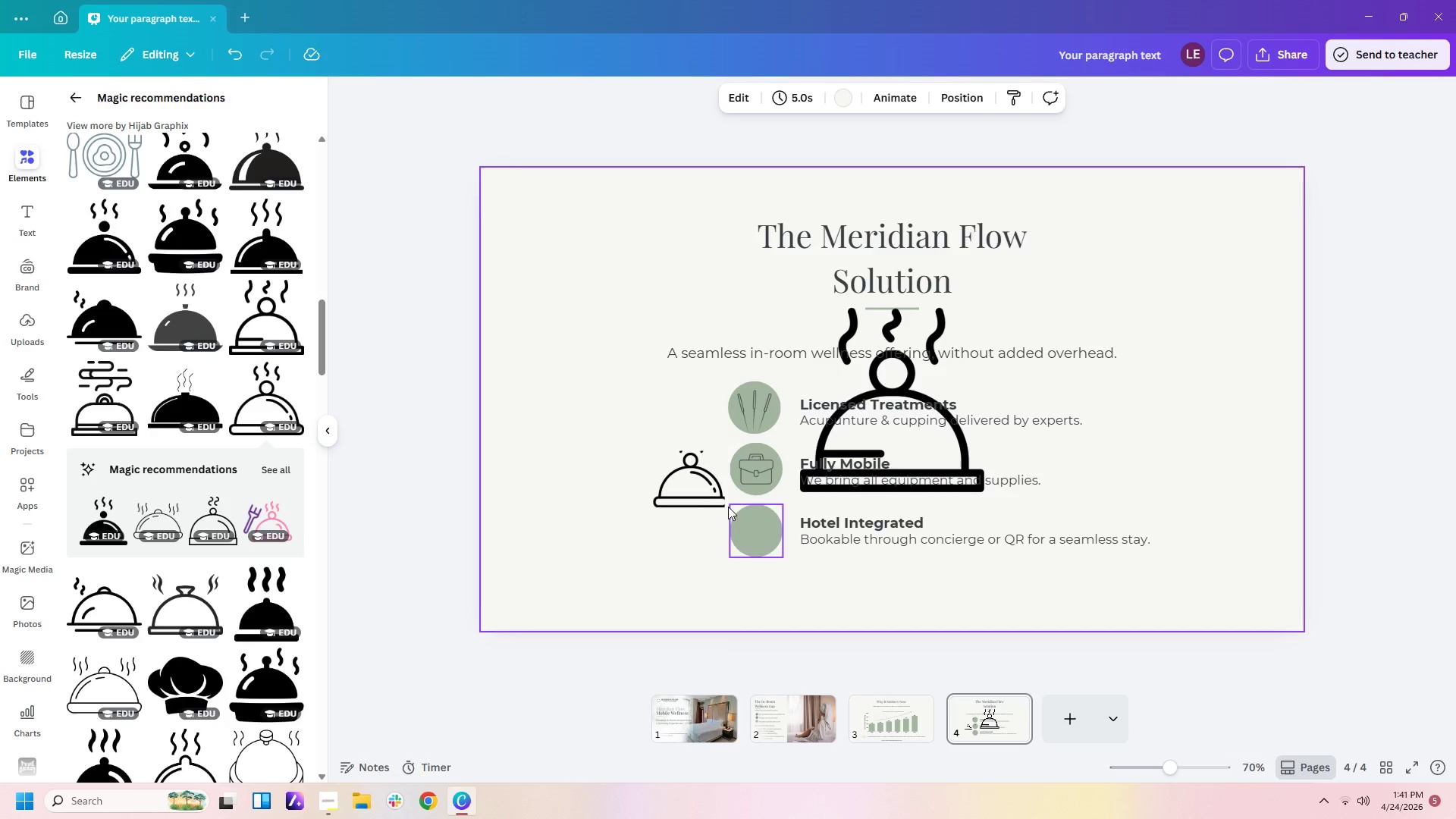 
left_click_drag(start_coordinate=[690, 478], to_coordinate=[671, 516])
 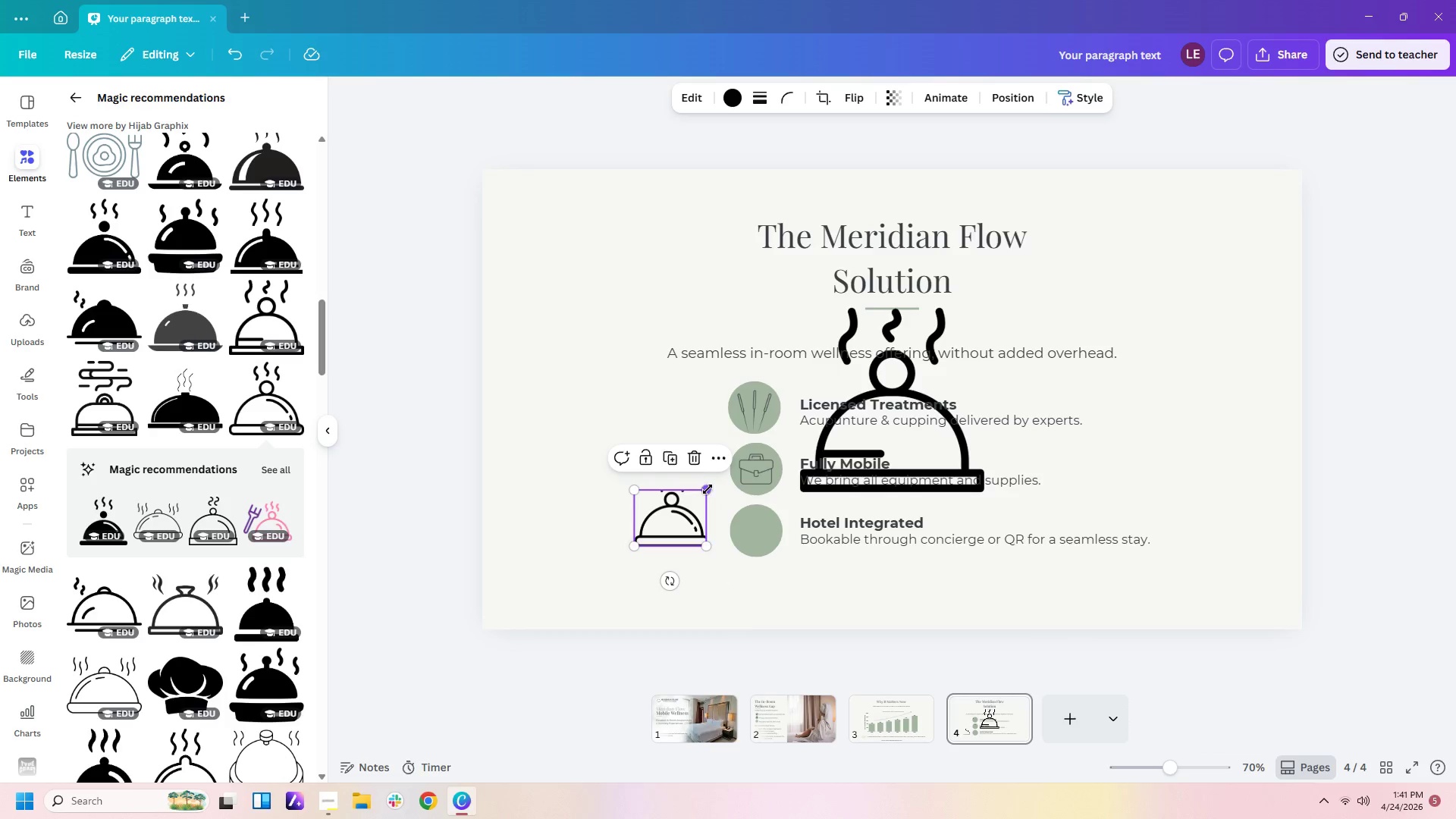 
left_click_drag(start_coordinate=[708, 489], to_coordinate=[674, 525])
 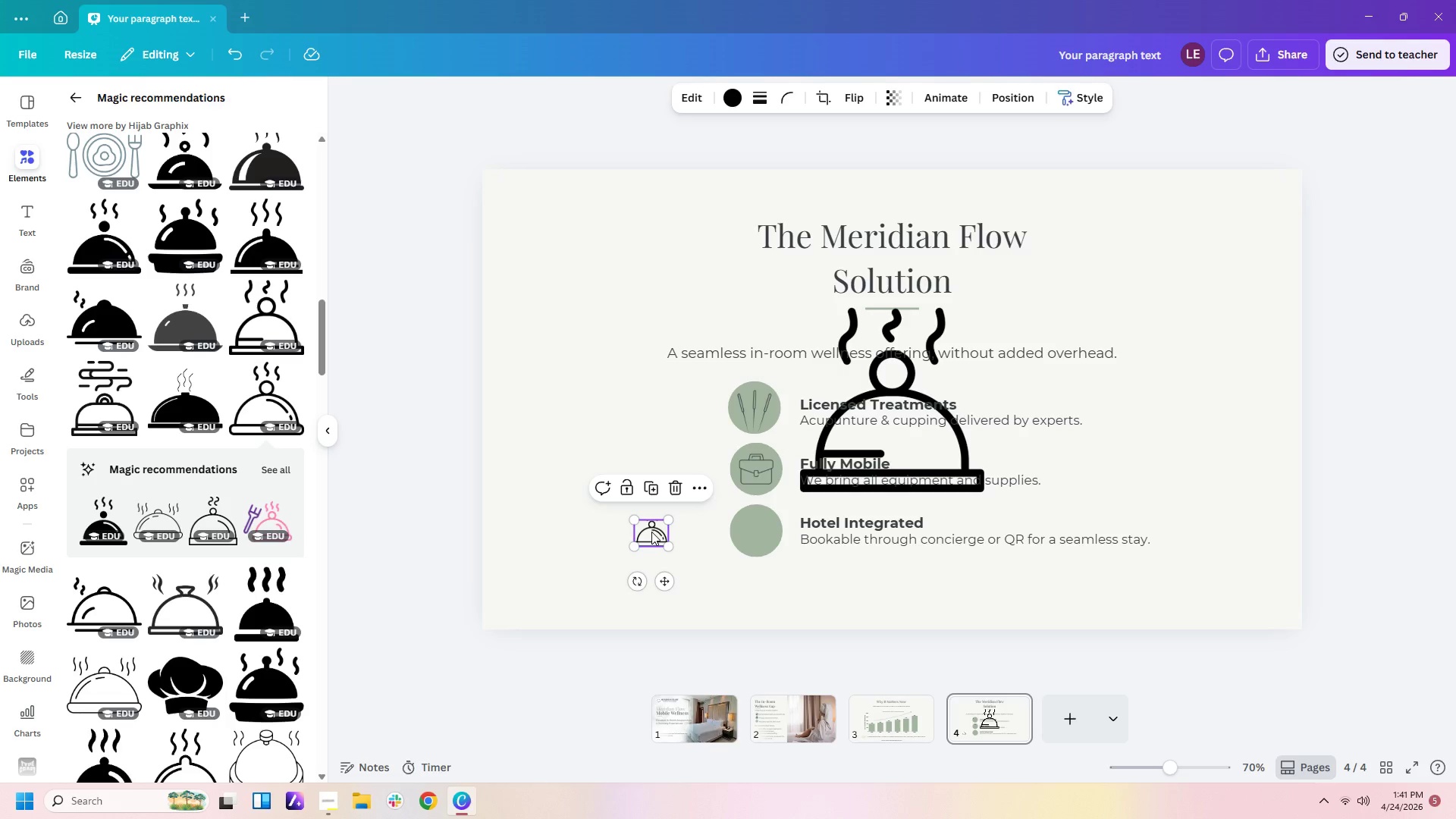 
left_click_drag(start_coordinate=[651, 532], to_coordinate=[756, 529])
 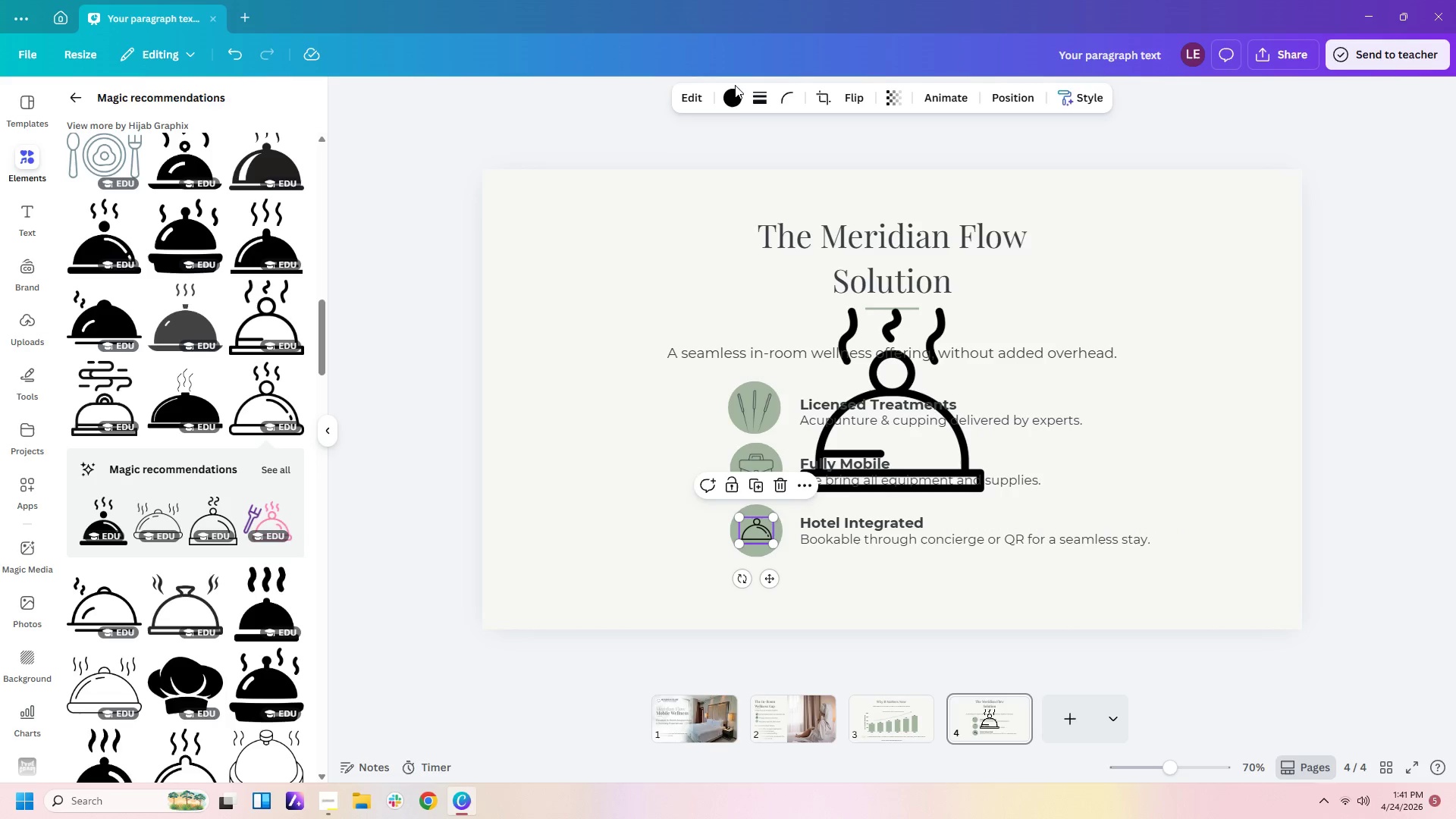 
left_click([730, 93])
 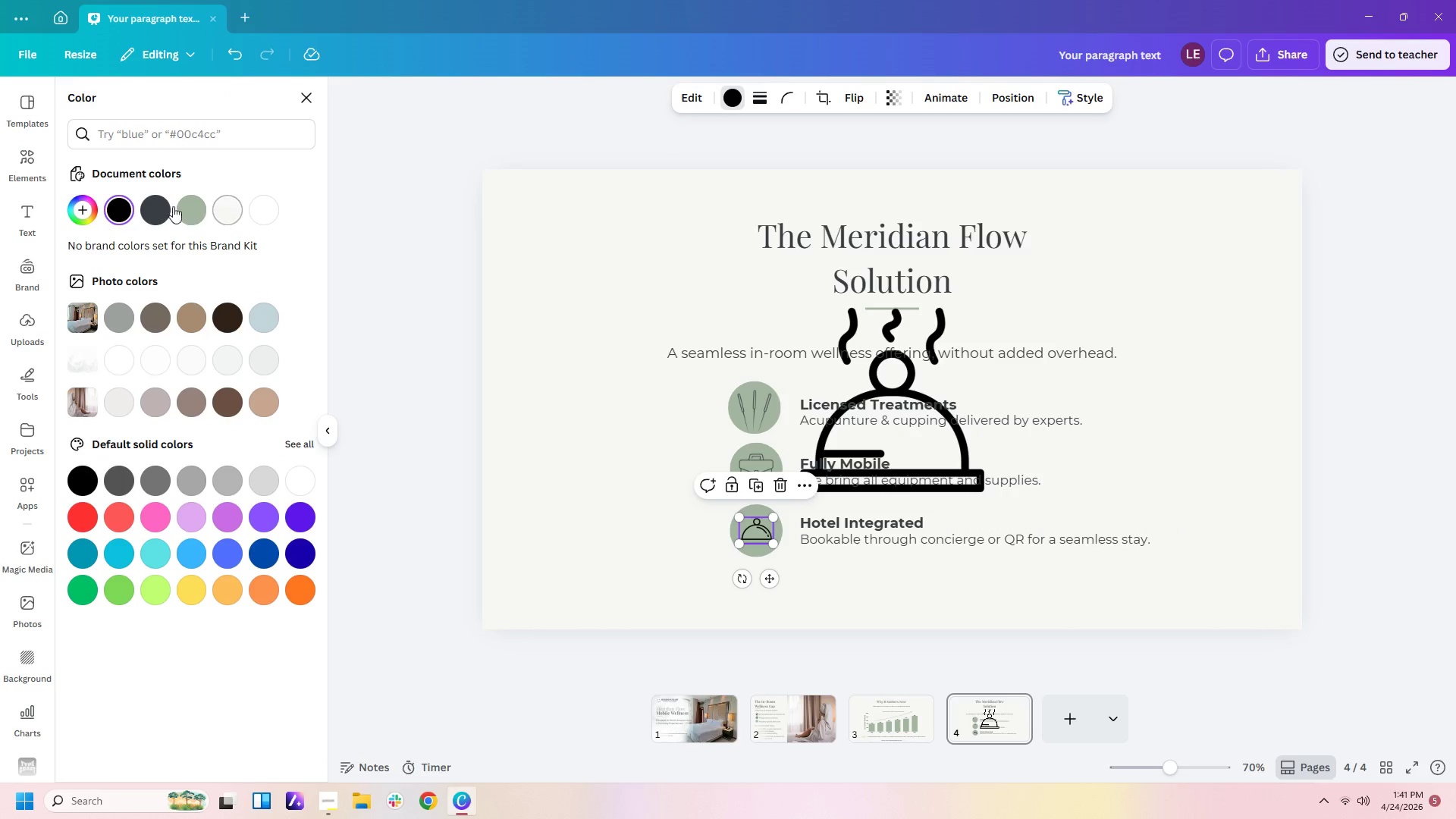 
left_click([158, 205])
 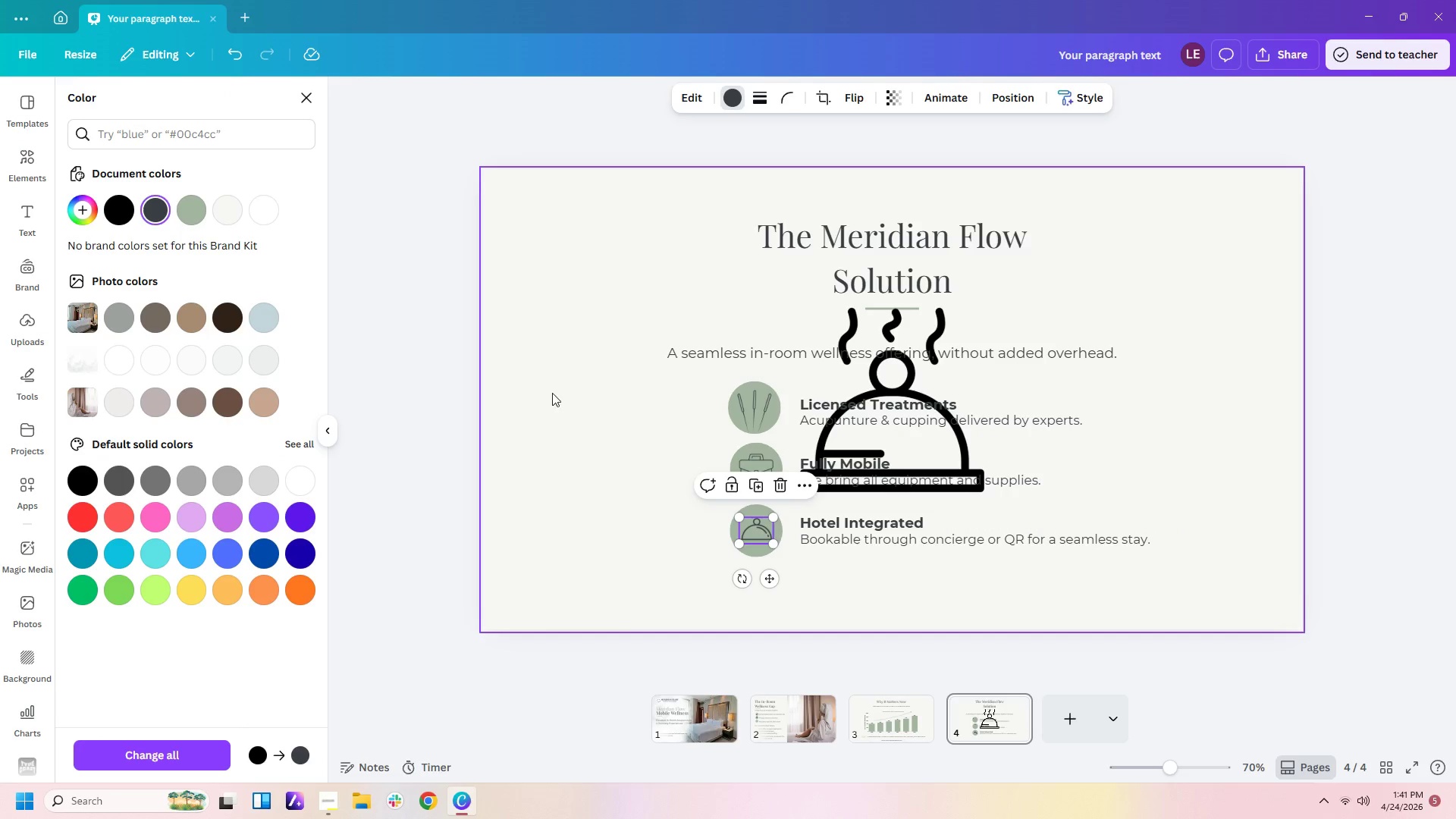 
left_click([569, 406])
 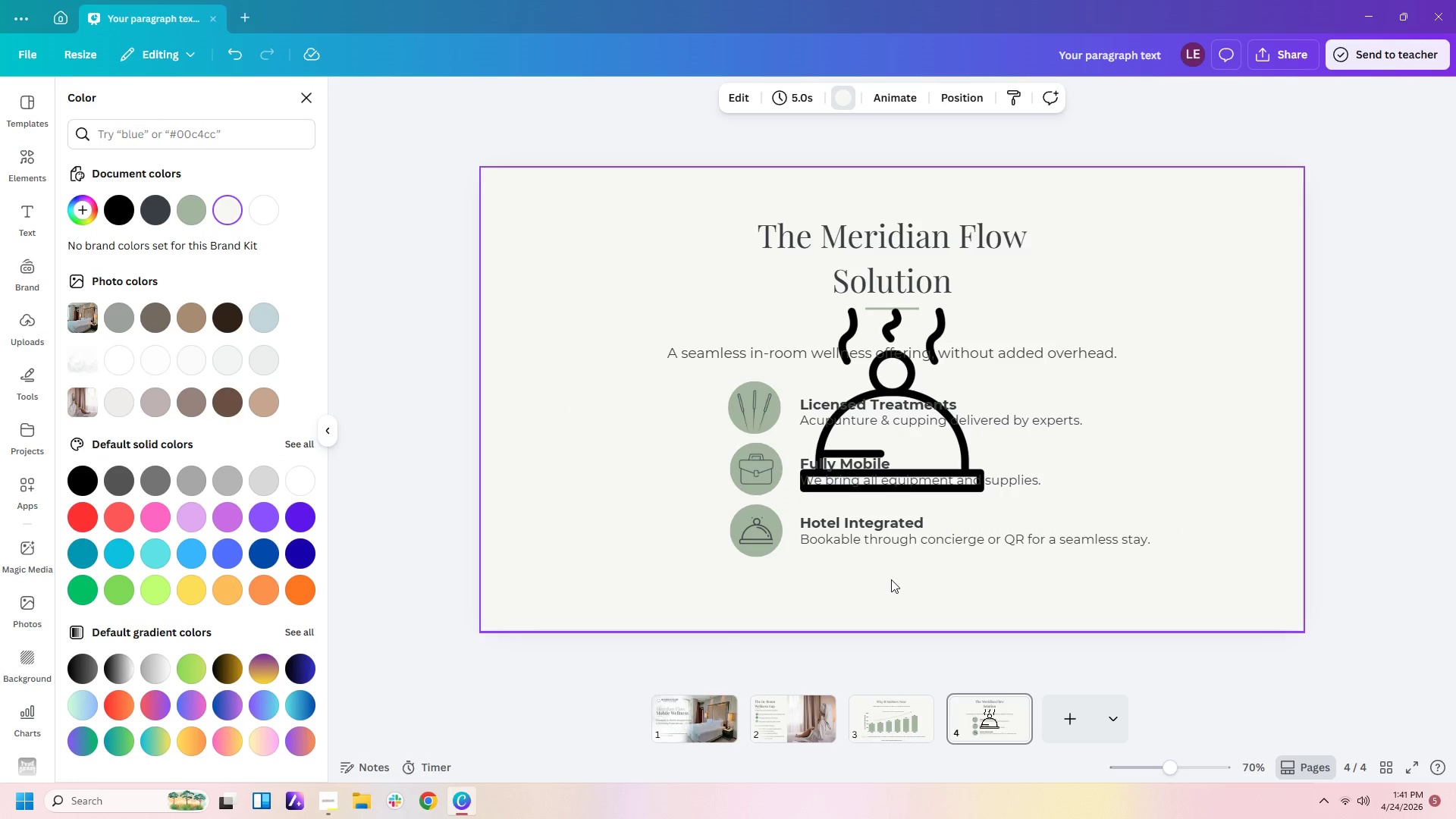 
left_click([891, 579])
 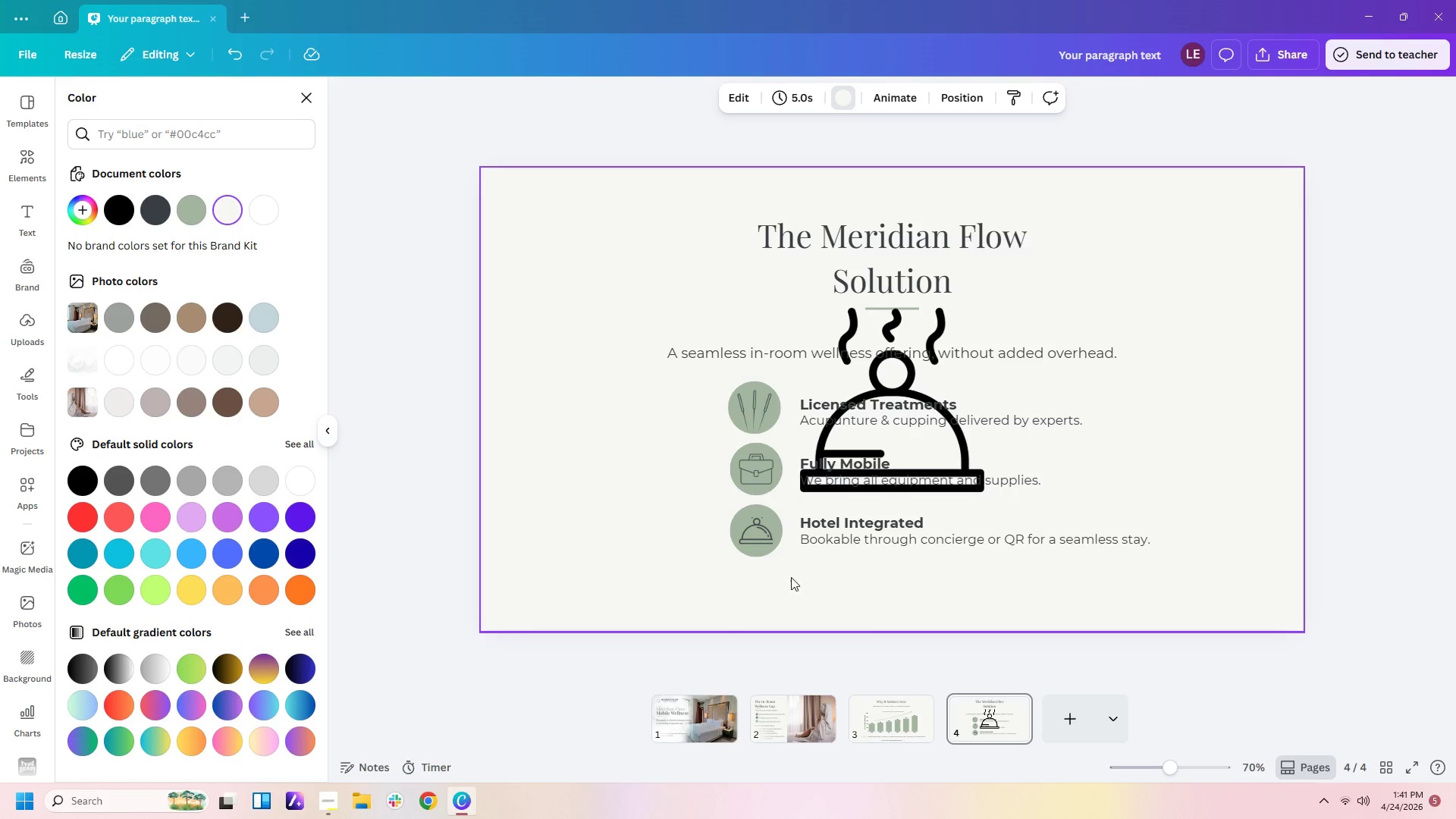 
left_click([754, 535])
 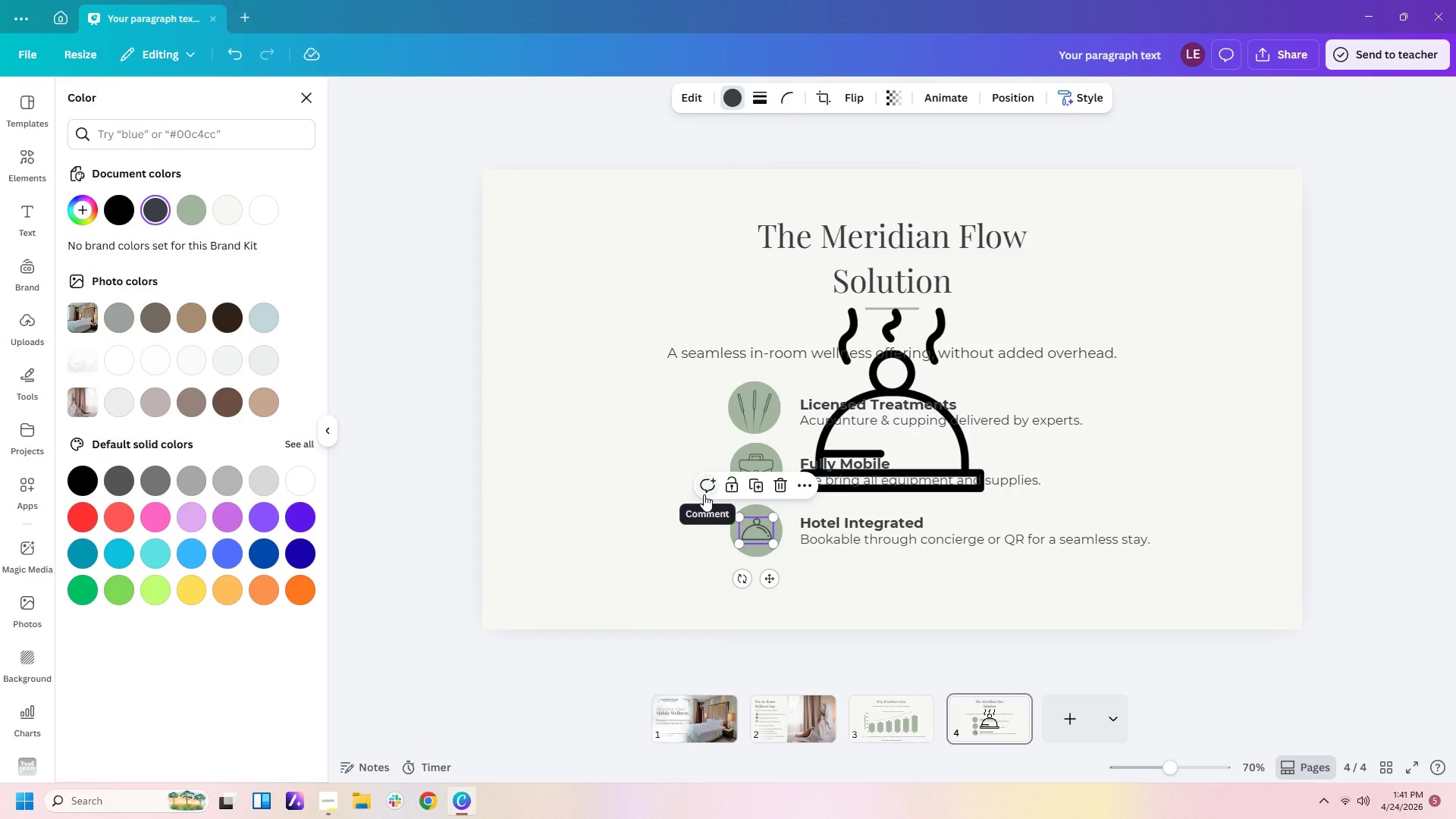 
key(Delete)
 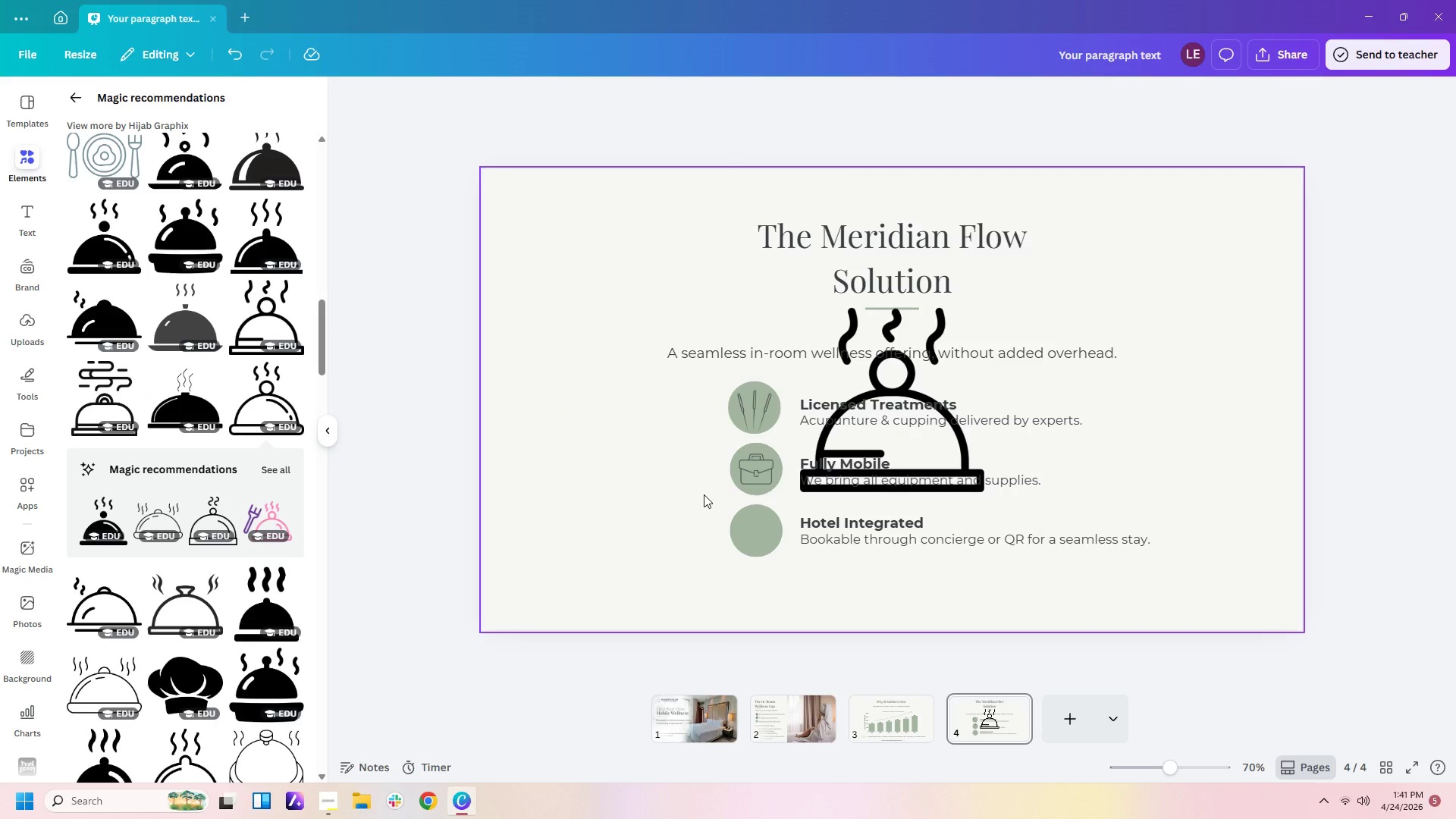 
wait(9.38)
 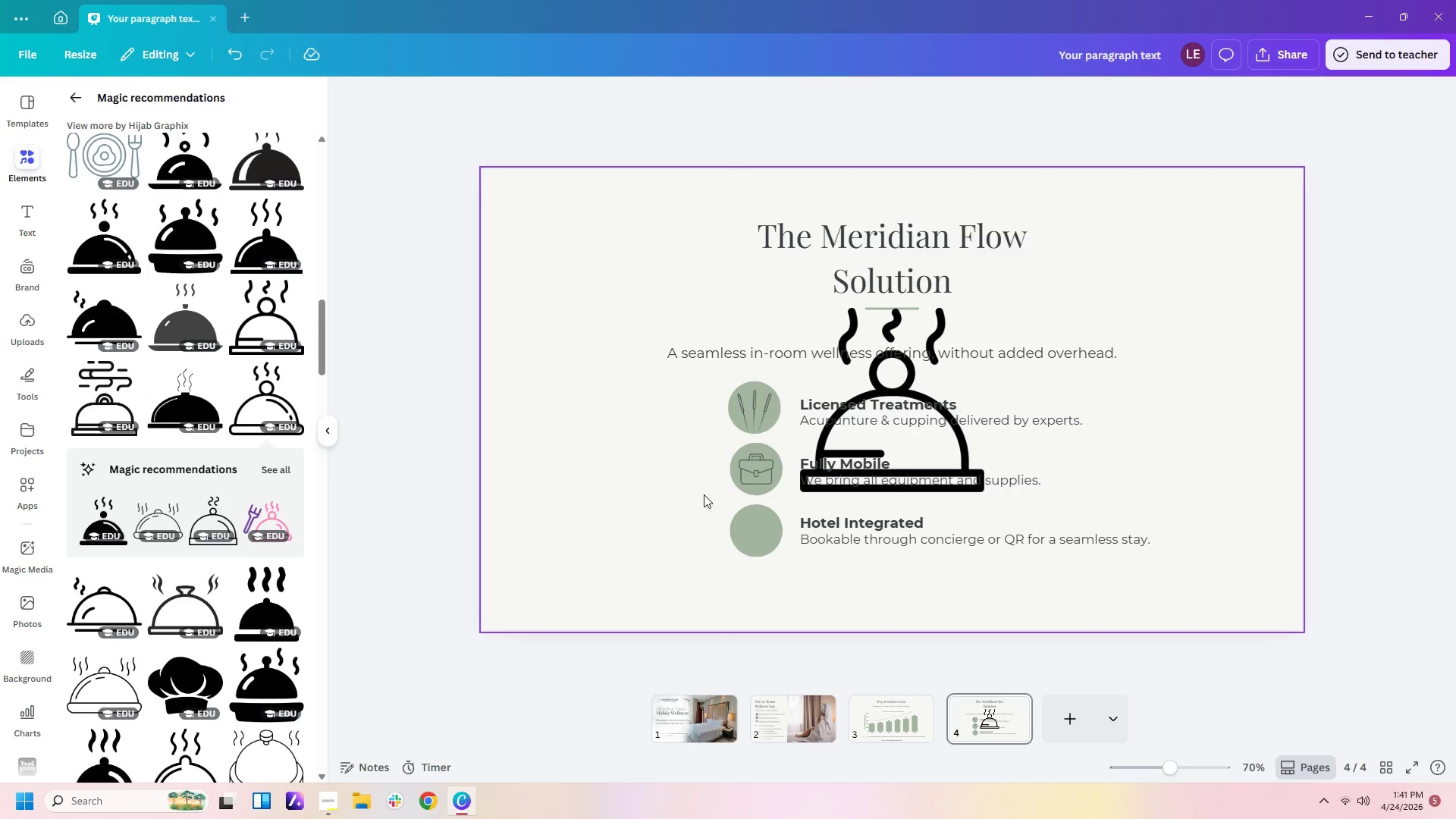 
scroll: coordinate [239, 559], scroll_direction: down, amount: 5.0
 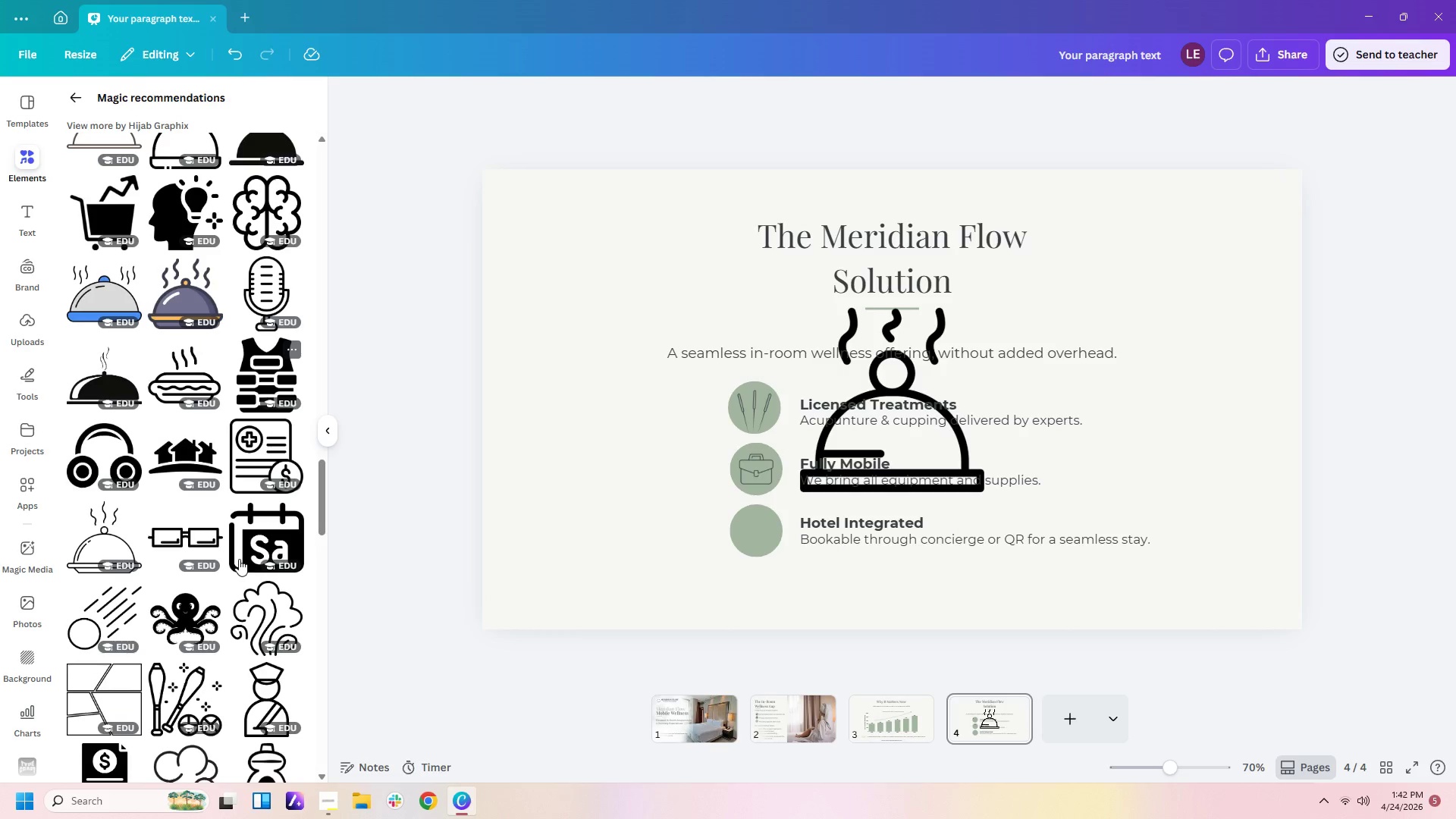 
scroll: coordinate [312, 444], scroll_direction: up, amount: 13.0
 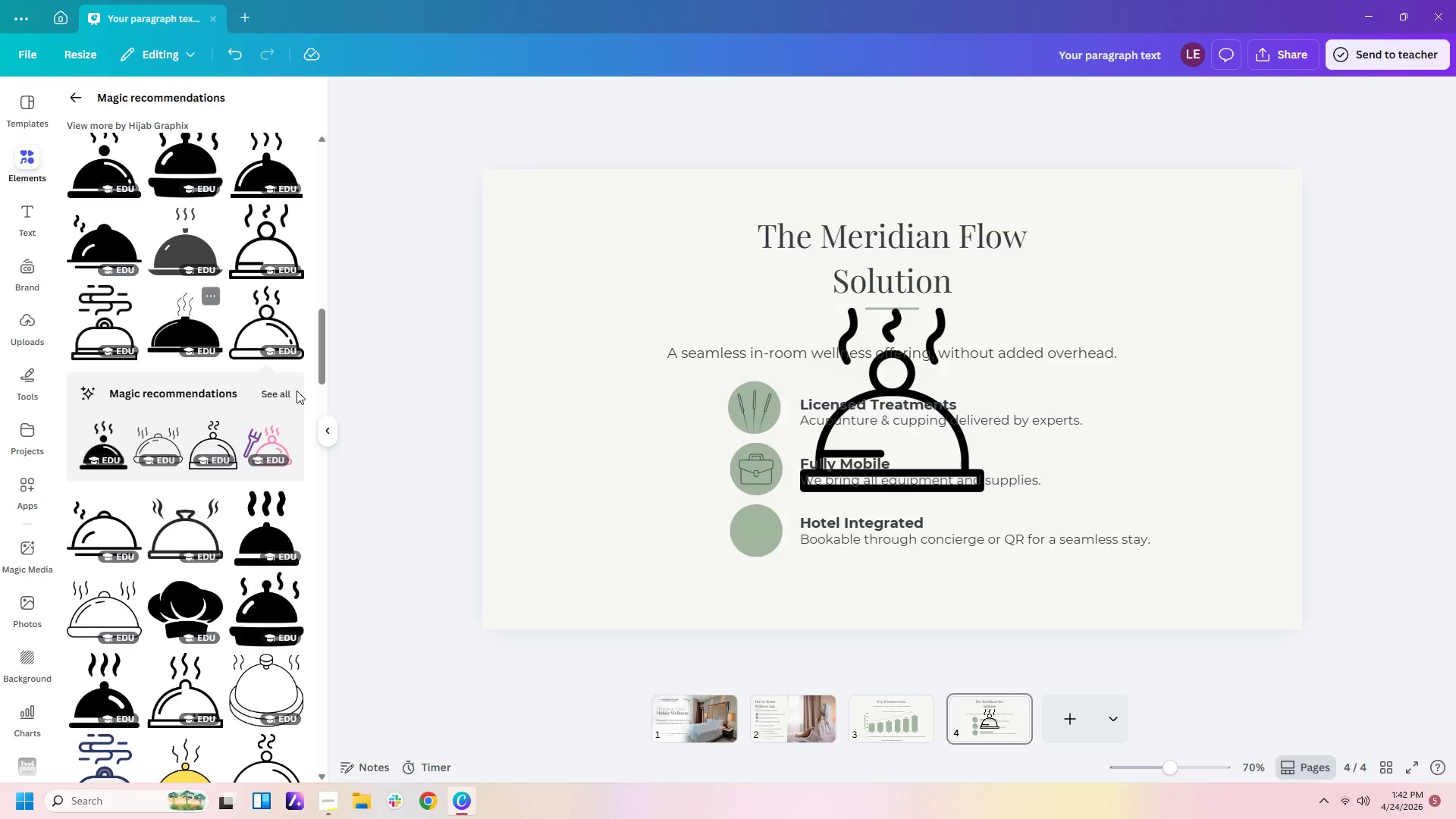 
left_click([289, 397])
 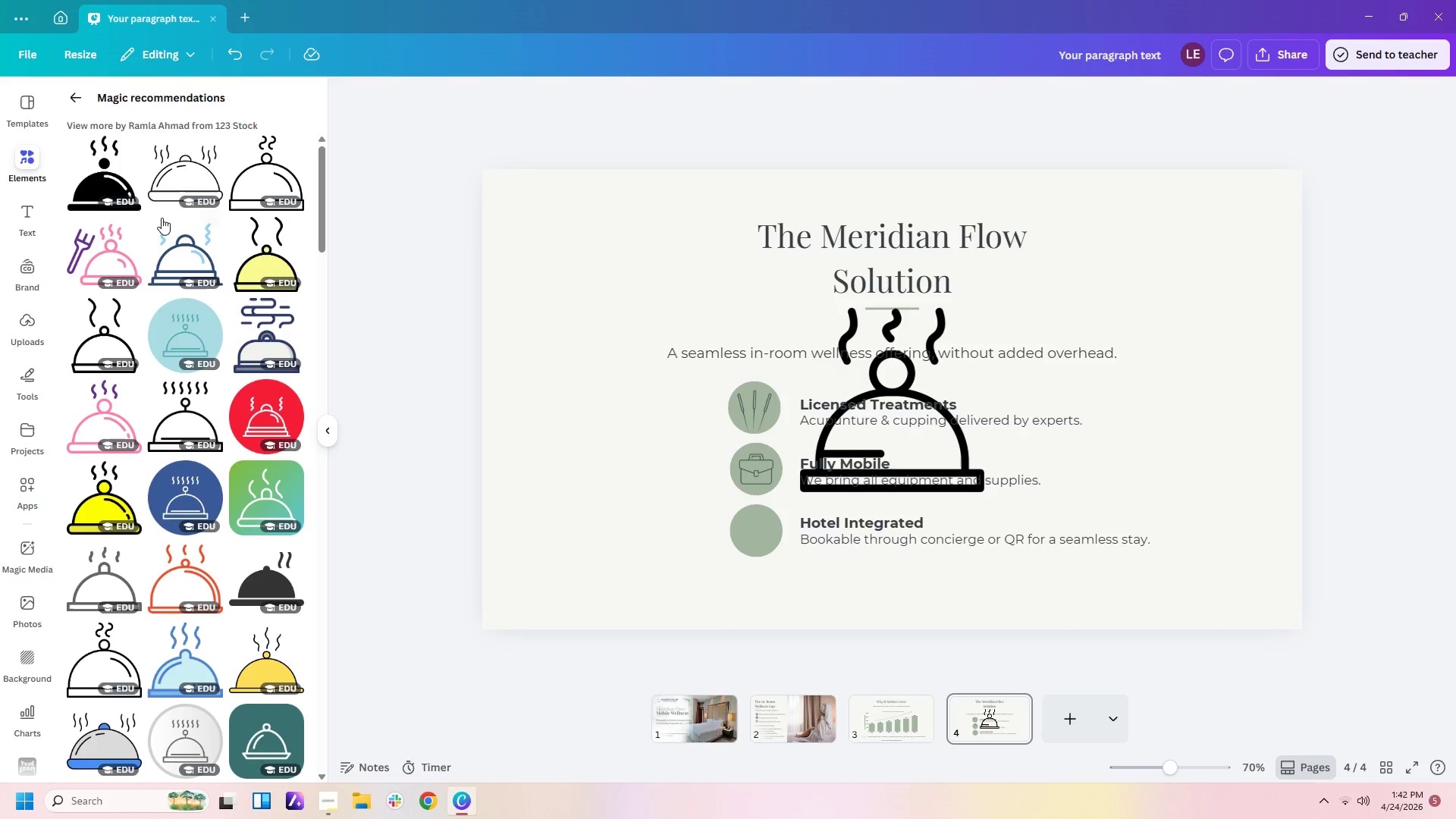 
left_click([245, 177])
 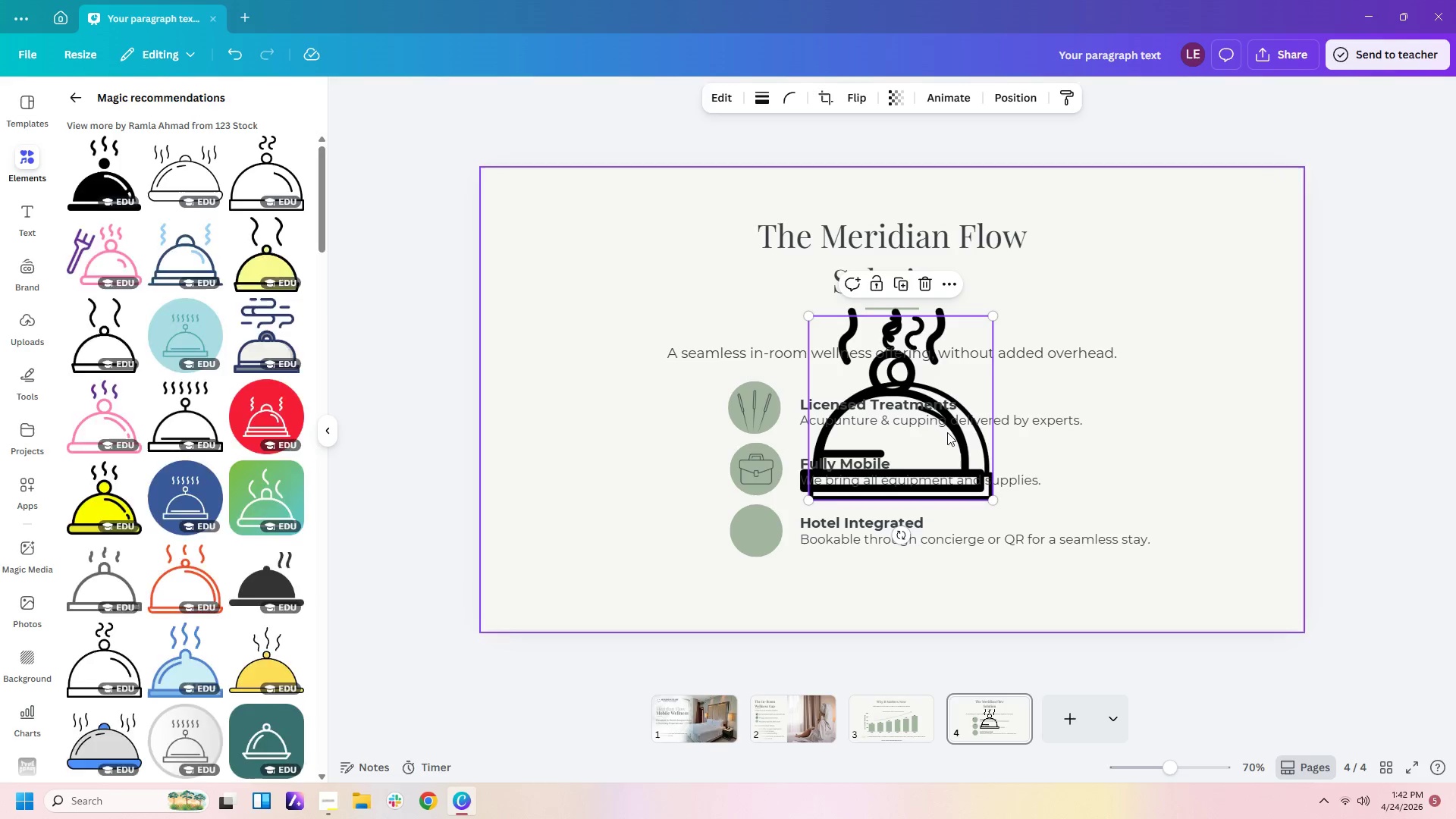 
left_click_drag(start_coordinate=[947, 432], to_coordinate=[645, 495])
 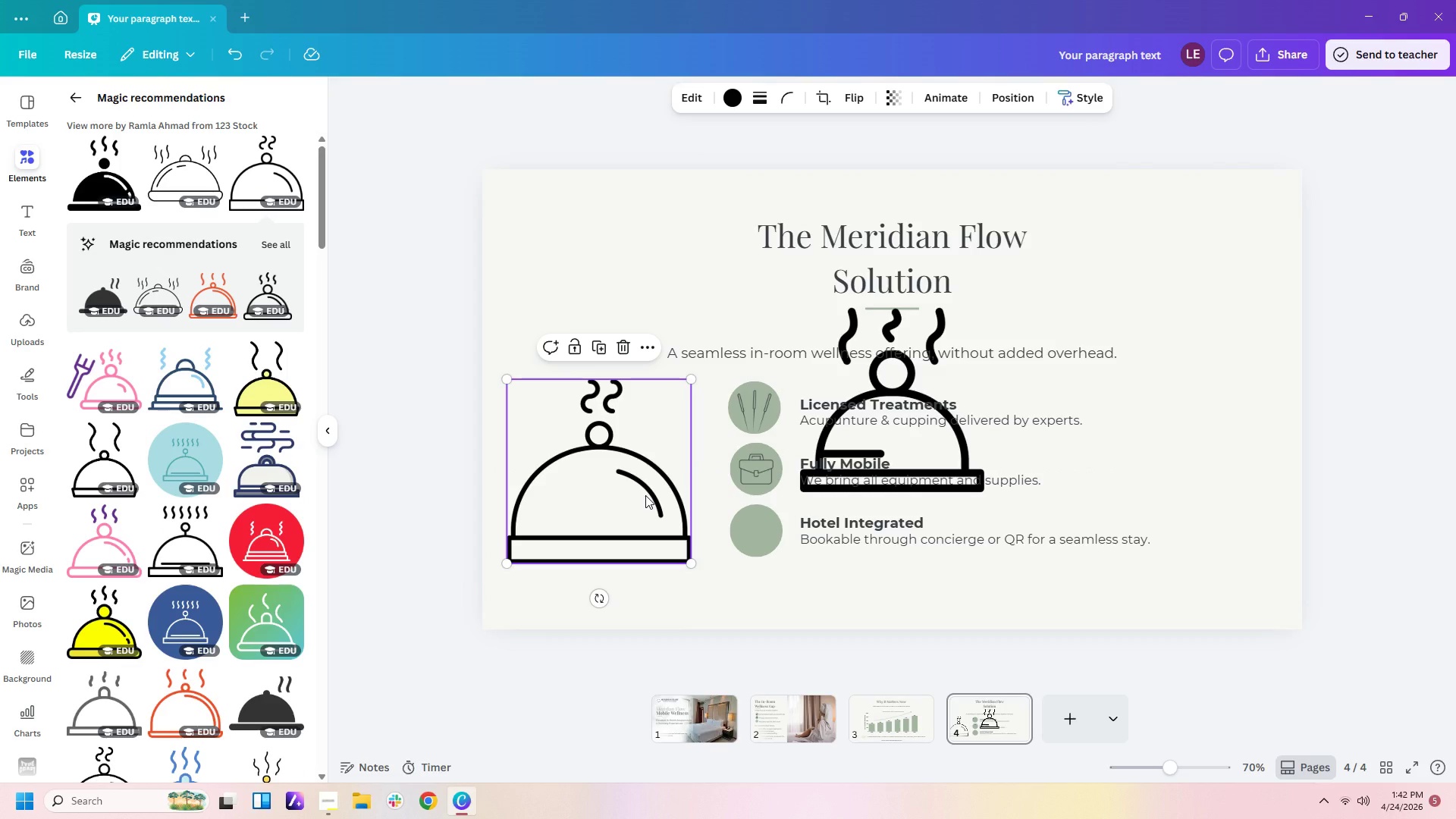 
key(Delete)
 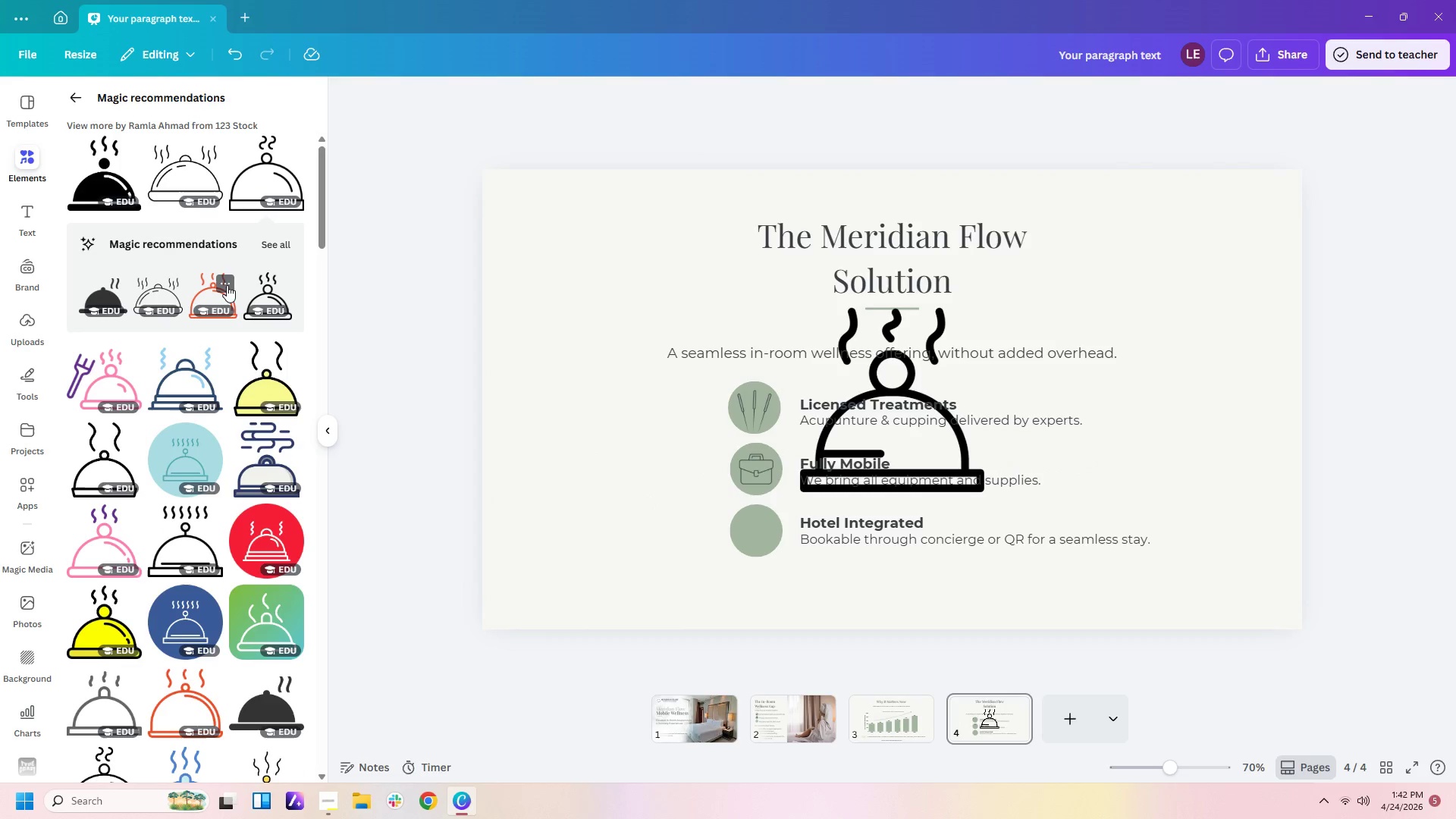 
scroll: coordinate [187, 414], scroll_direction: down, amount: 2.0
 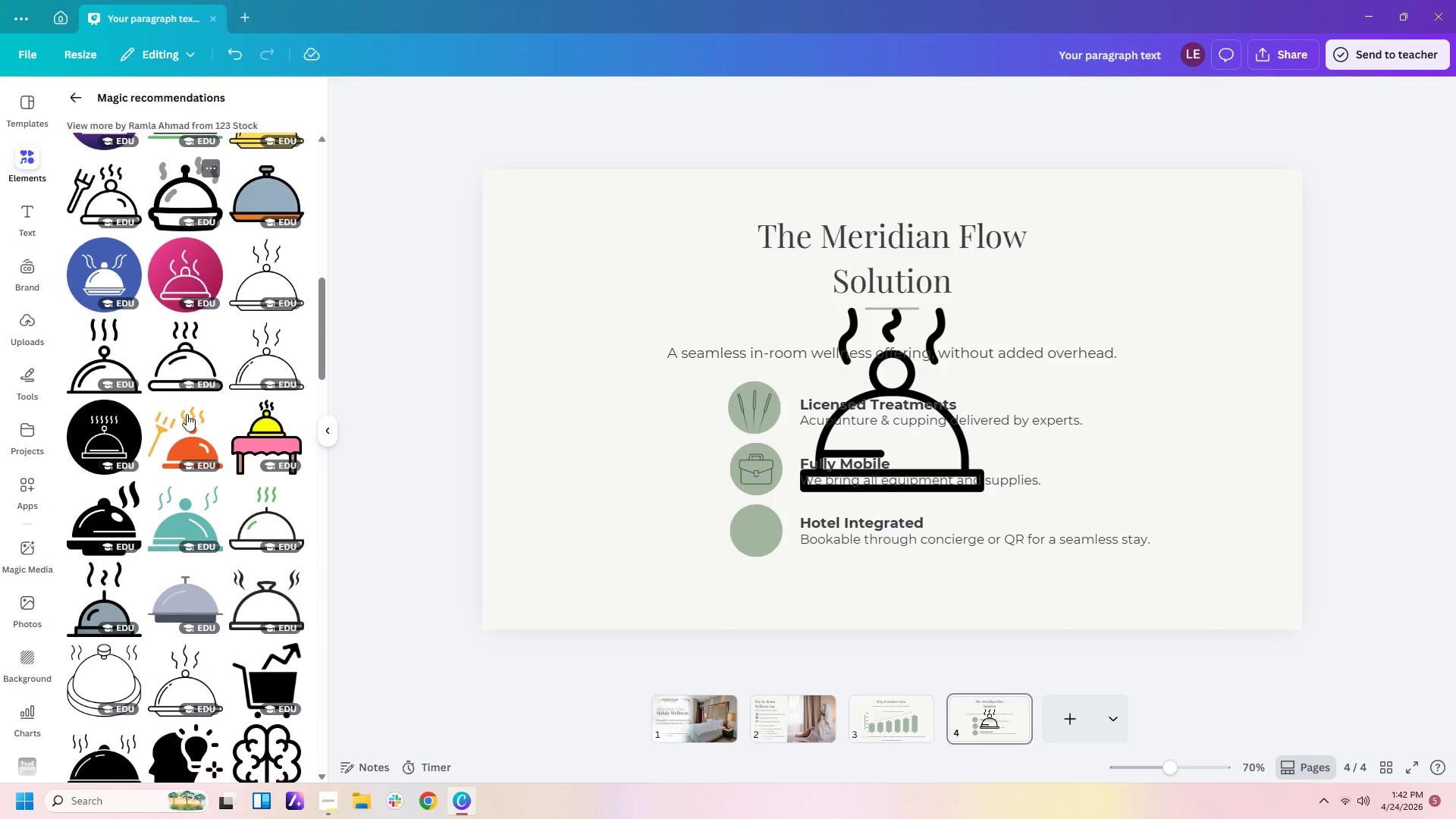 
scroll: coordinate [187, 414], scroll_direction: up, amount: 16.0
 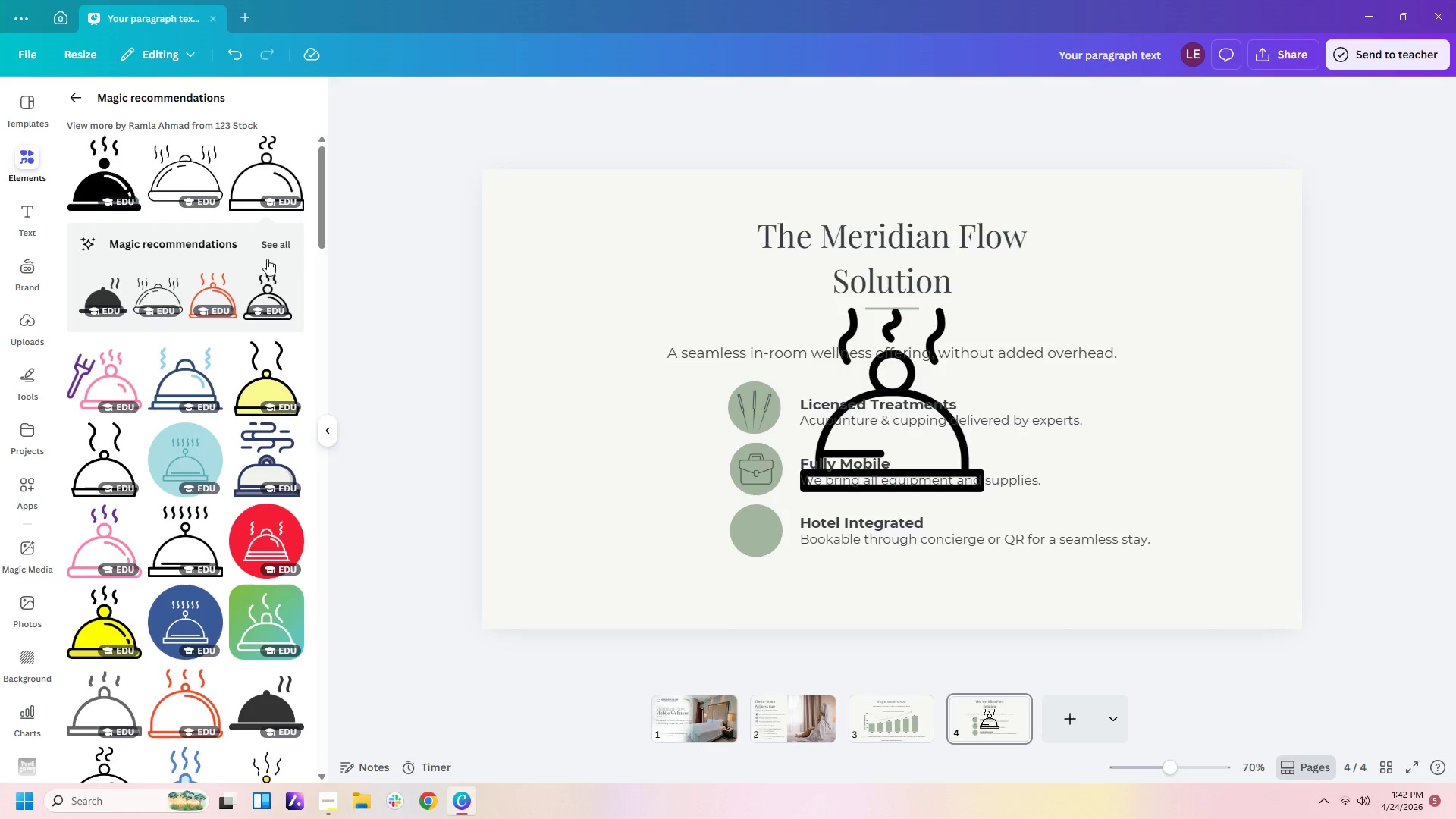 
left_click([271, 245])
 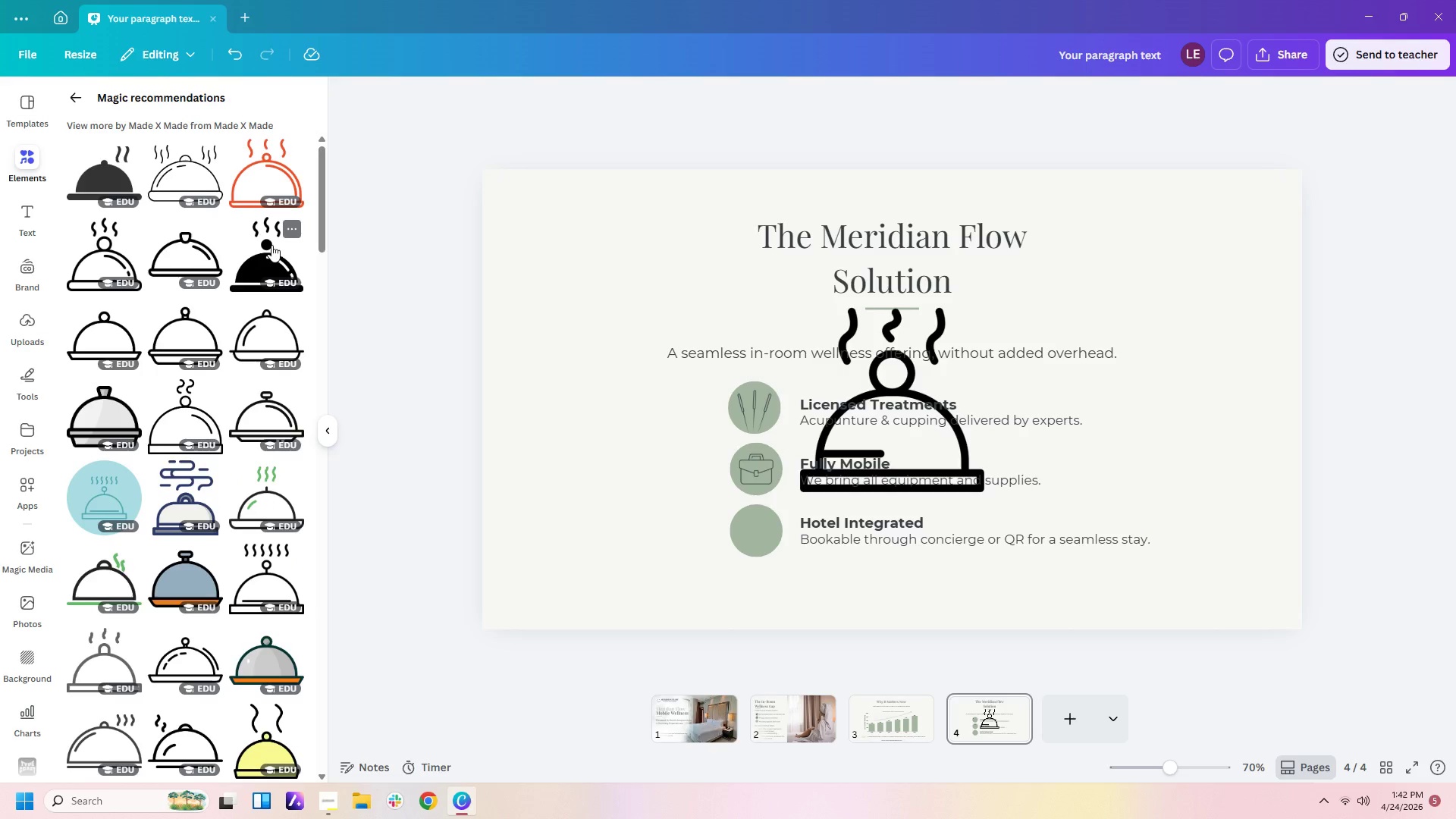 
left_click([190, 330])
 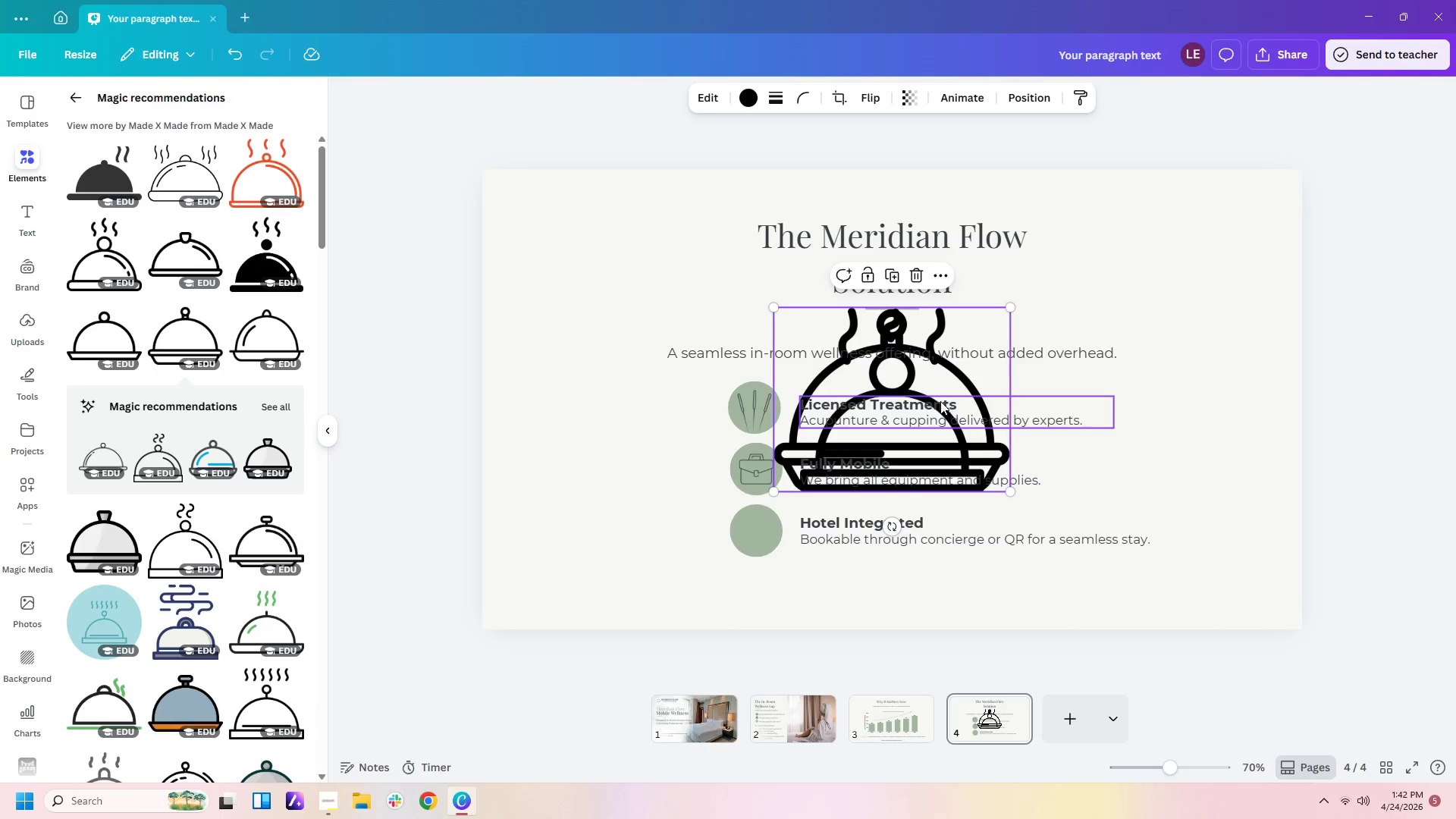 
left_click_drag(start_coordinate=[945, 383], to_coordinate=[676, 469])
 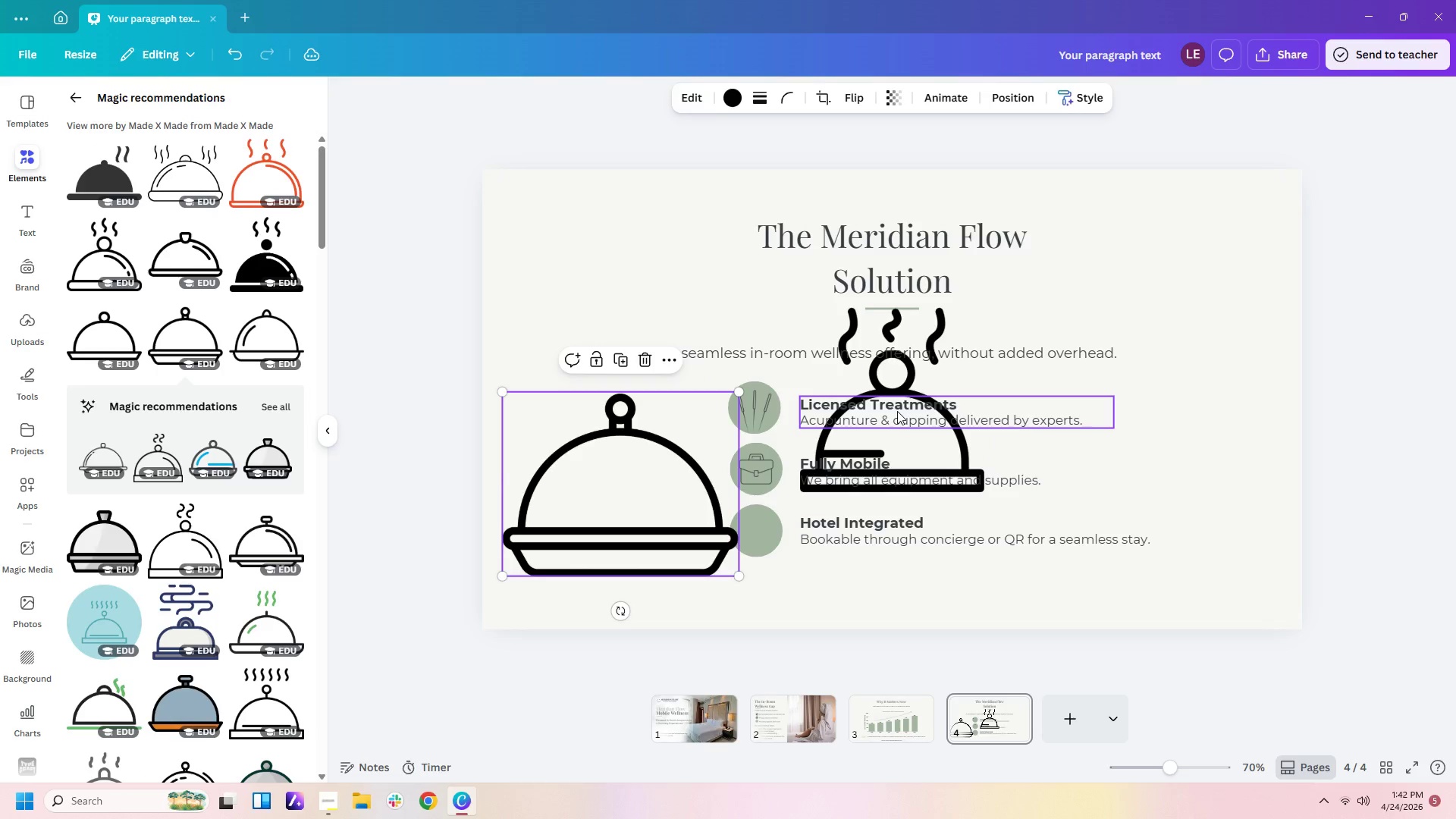 
left_click([897, 411])
 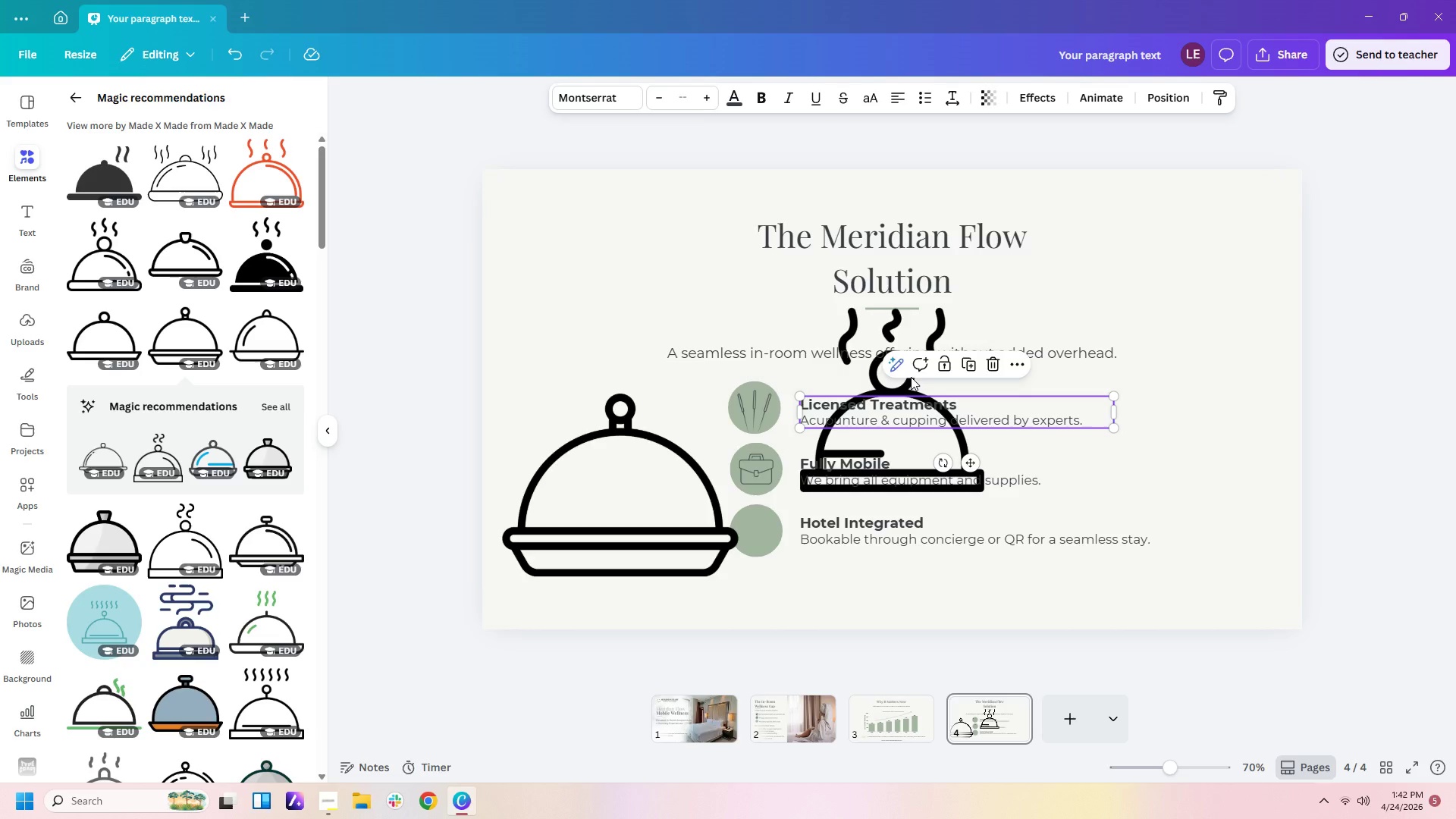 
left_click([911, 377])
 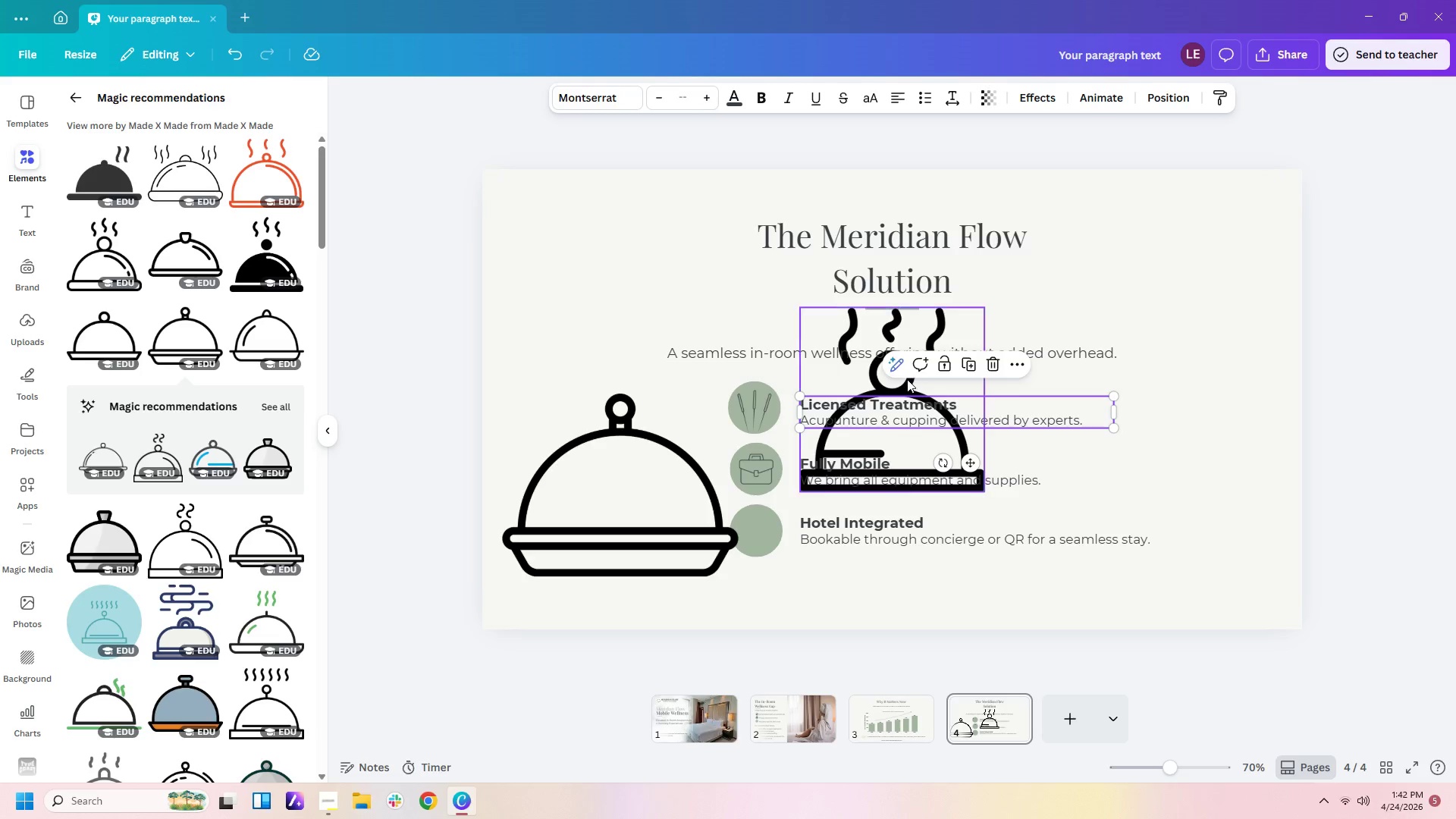 
left_click([907, 379])
 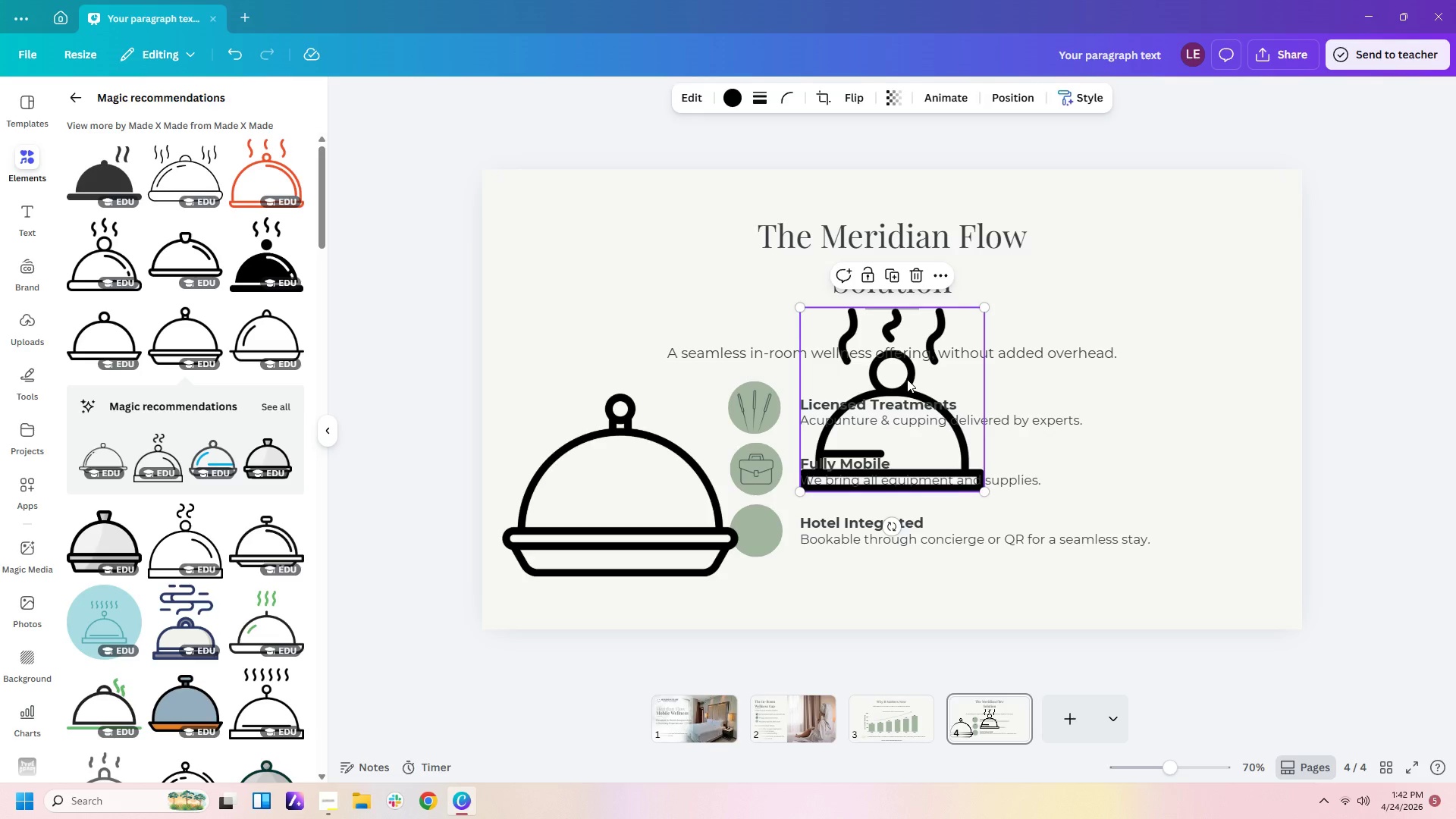 
key(Delete)
 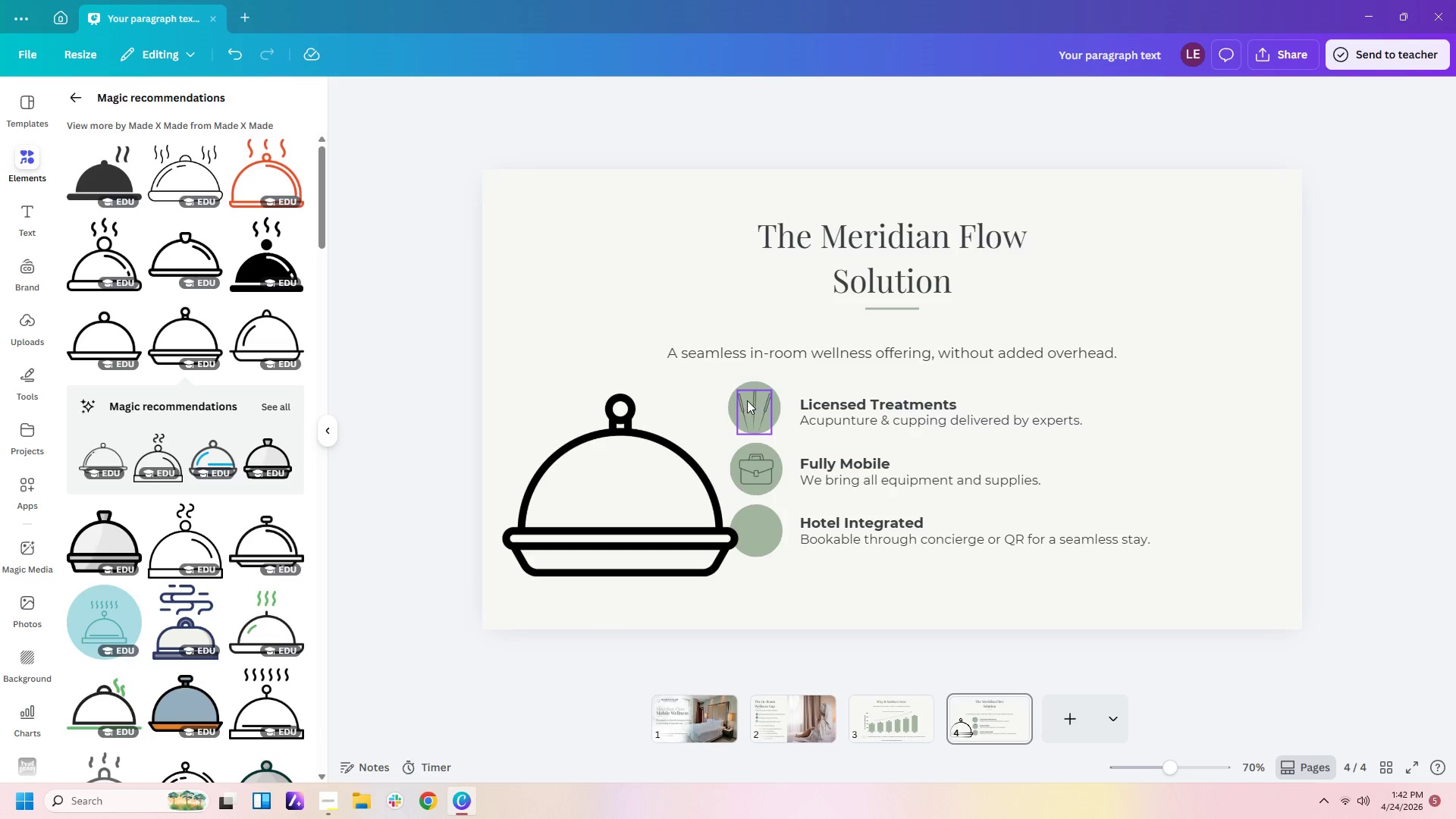 
left_click([691, 428])
 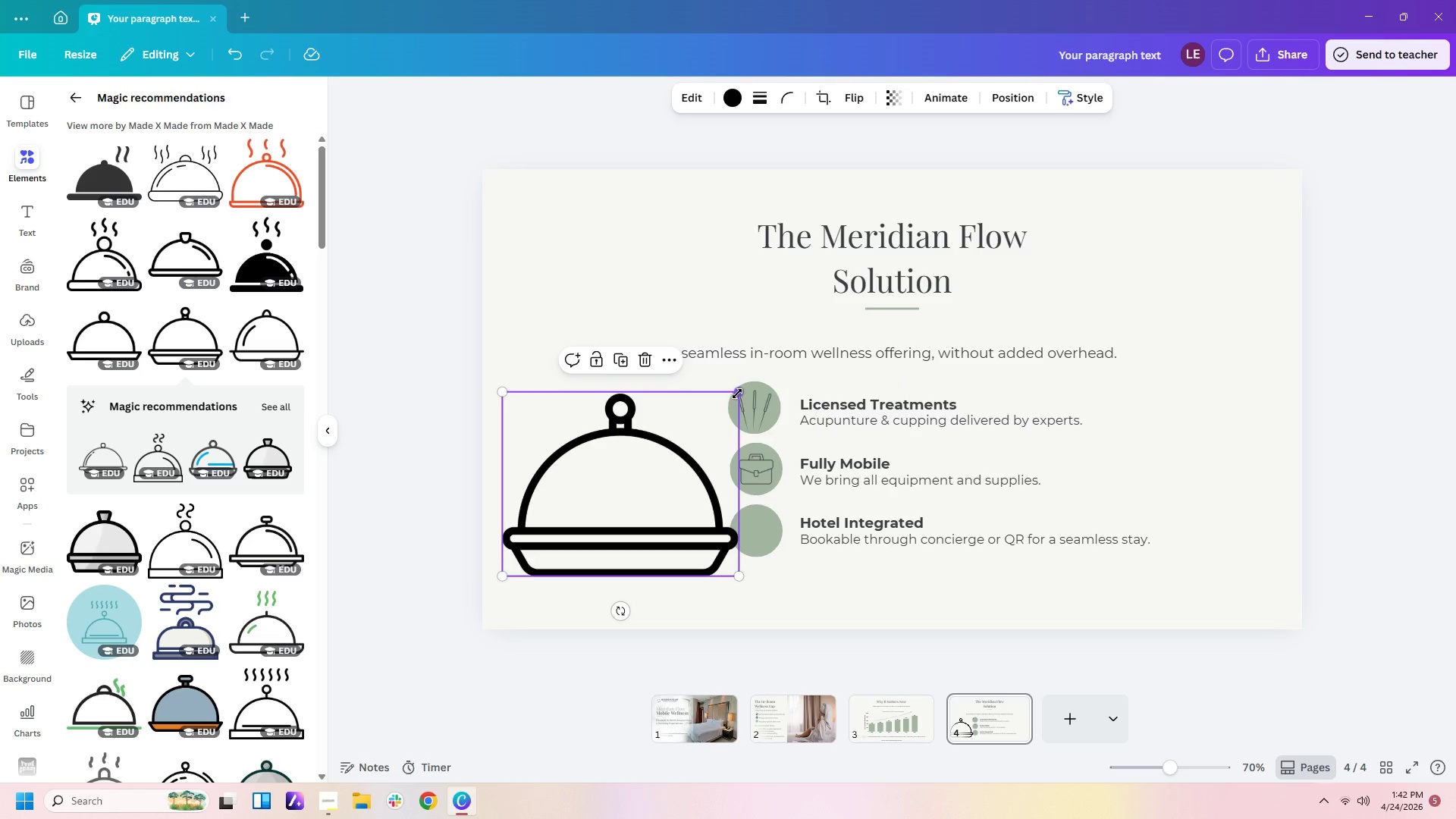 
left_click_drag(start_coordinate=[737, 394], to_coordinate=[544, 564])
 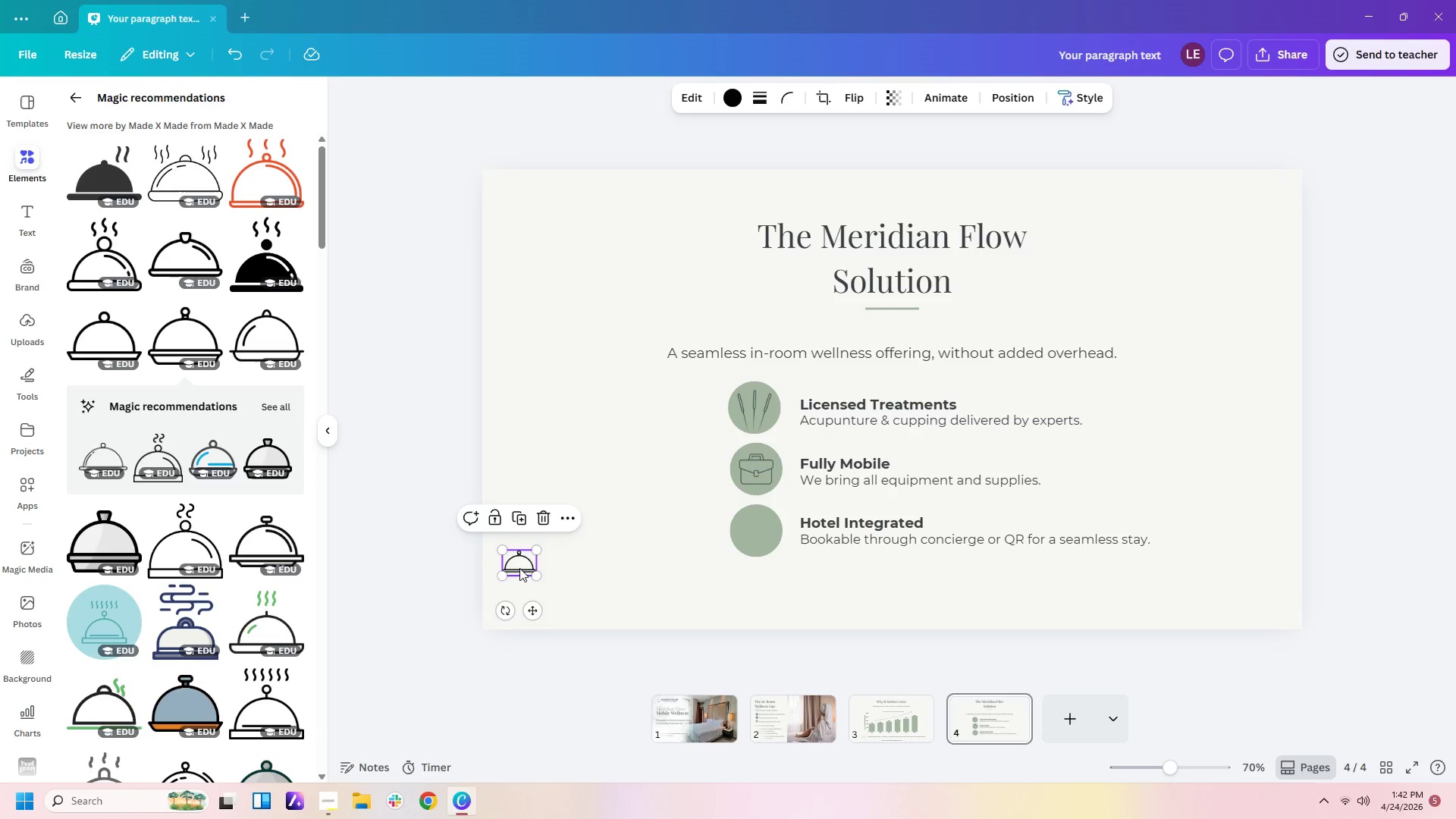 
left_click_drag(start_coordinate=[519, 565], to_coordinate=[758, 532])
 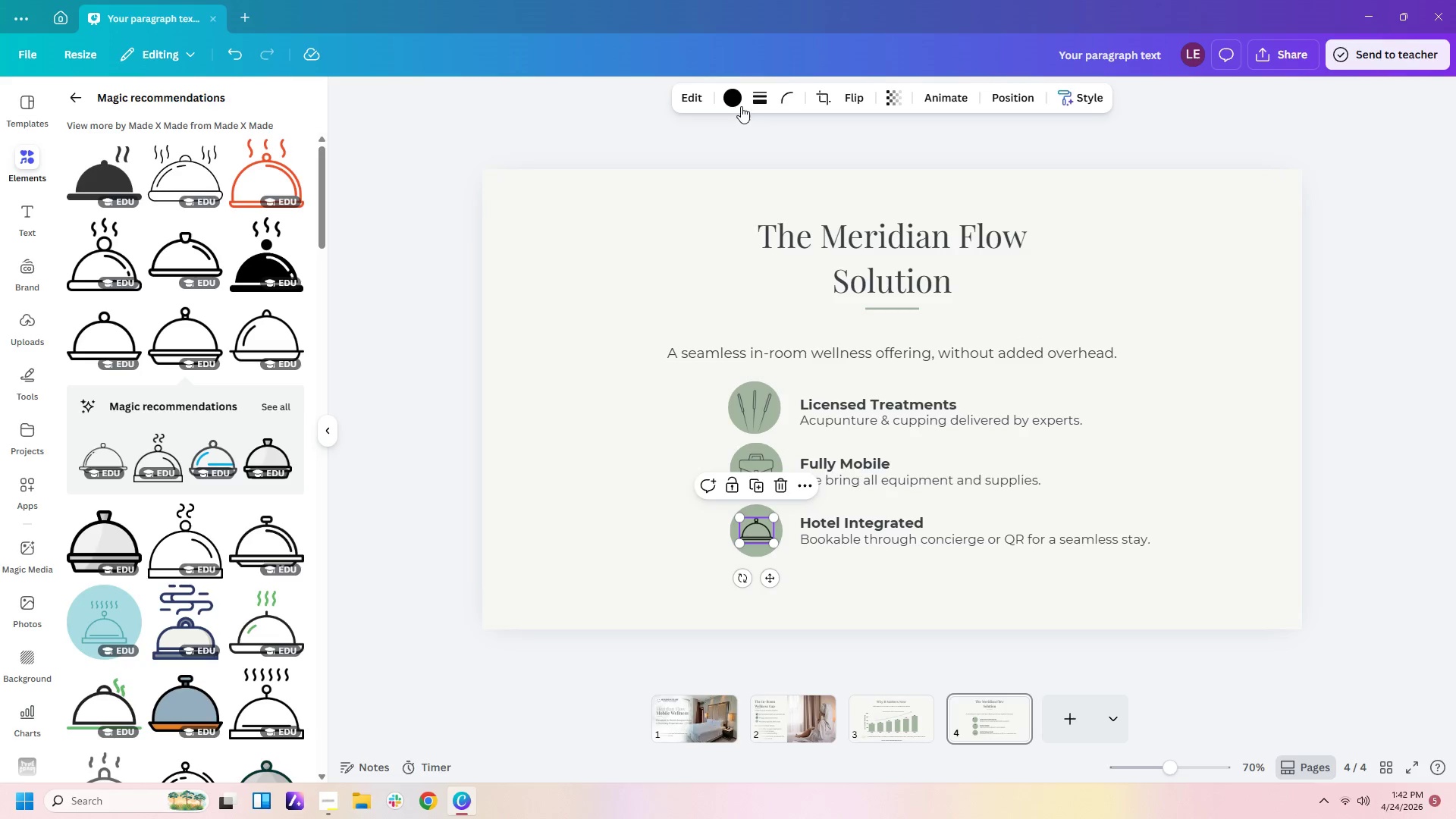 
left_click([741, 95])
 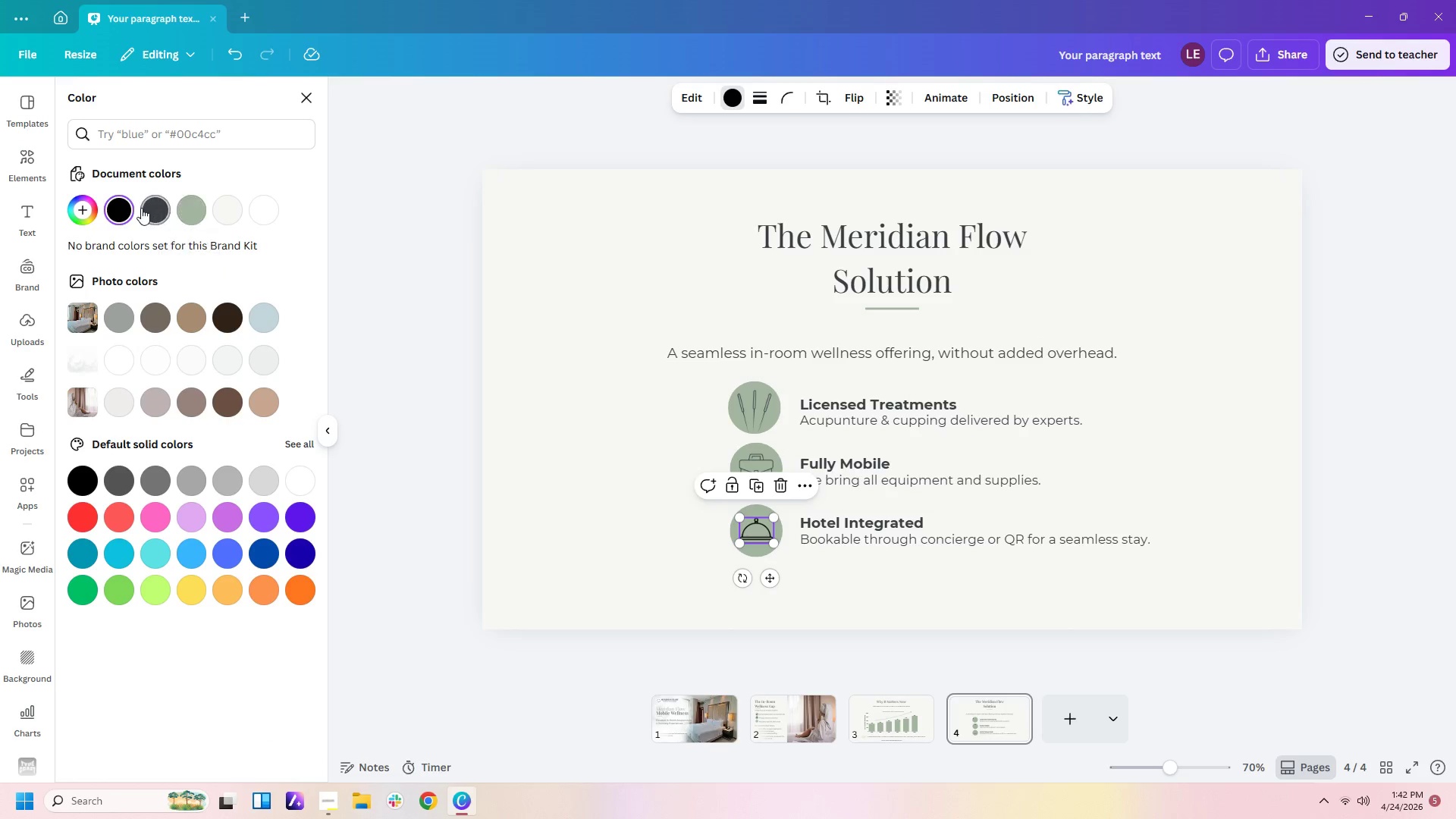 
double_click([570, 372])
 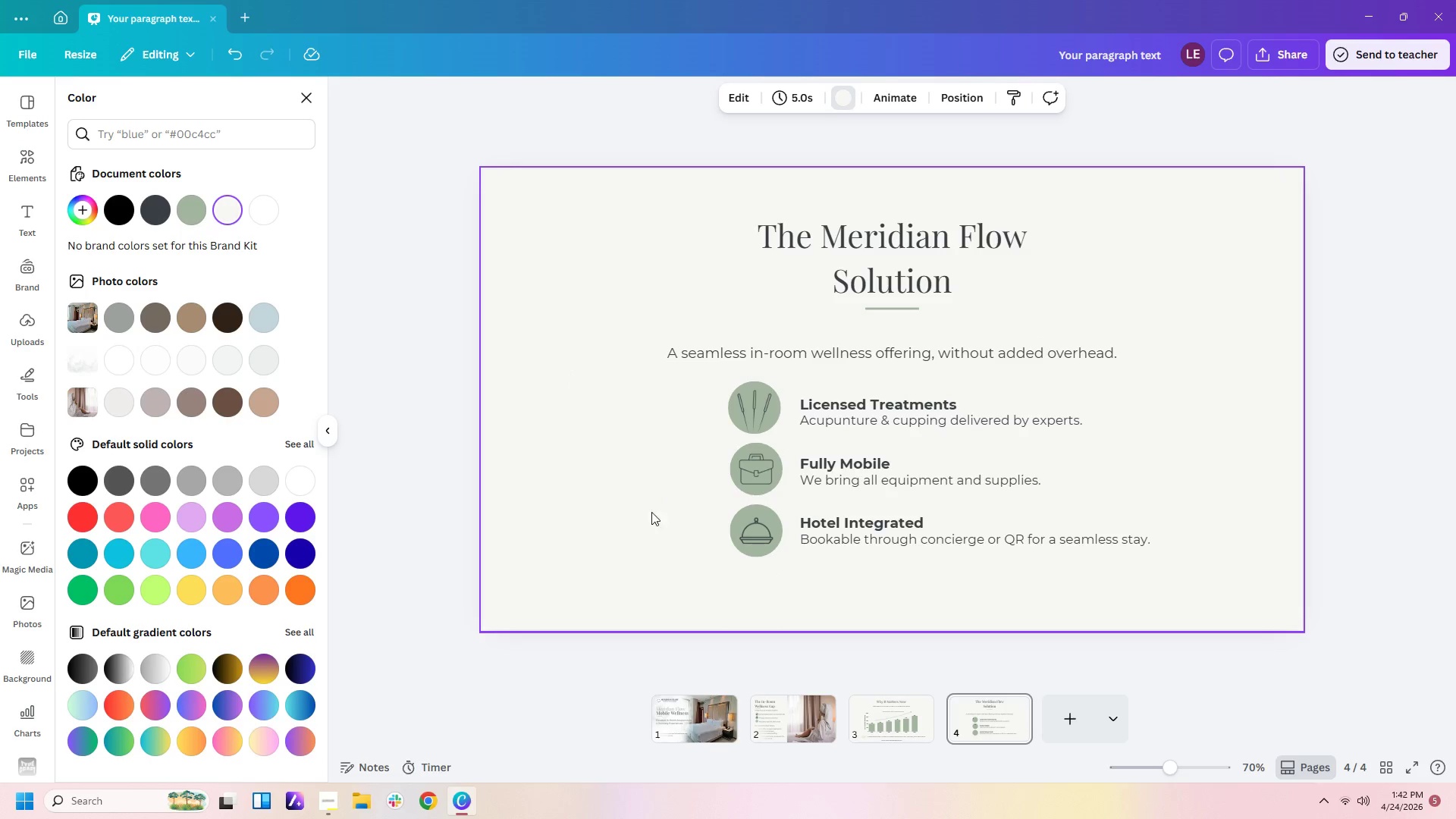 
left_click([644, 518])
 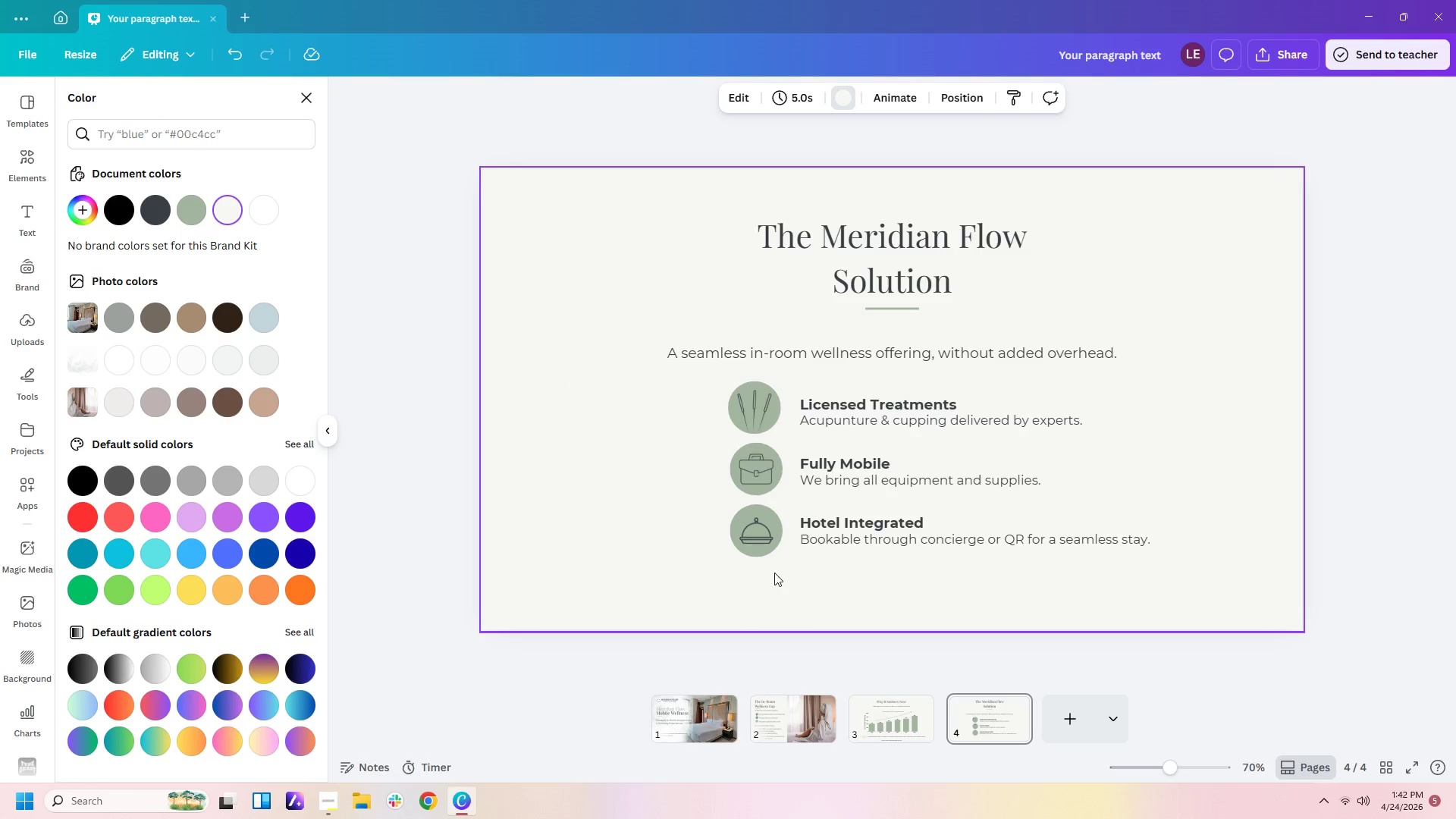 
left_click([29, 175])
 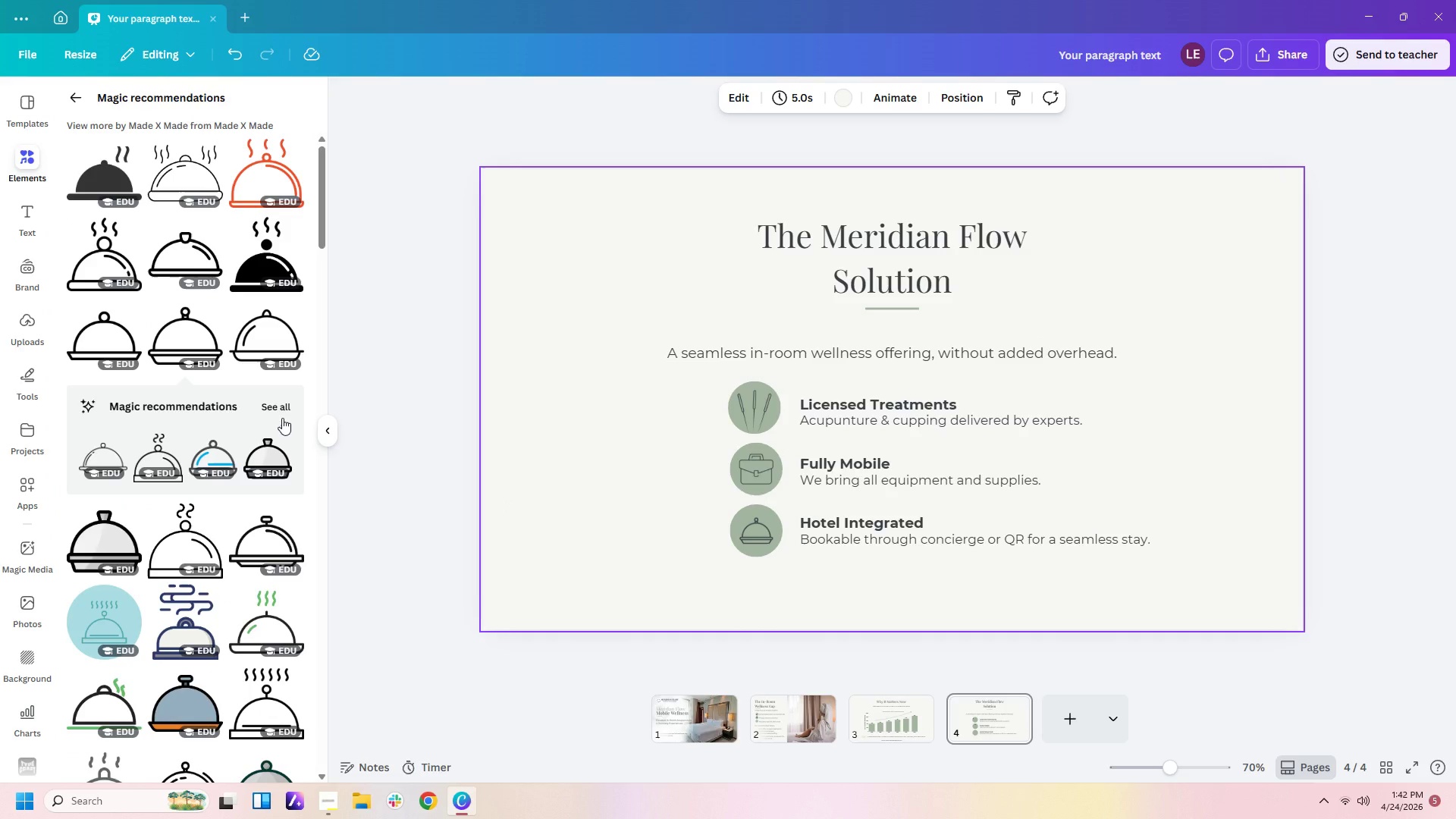 
scroll: coordinate [282, 418], scroll_direction: up, amount: 3.0
 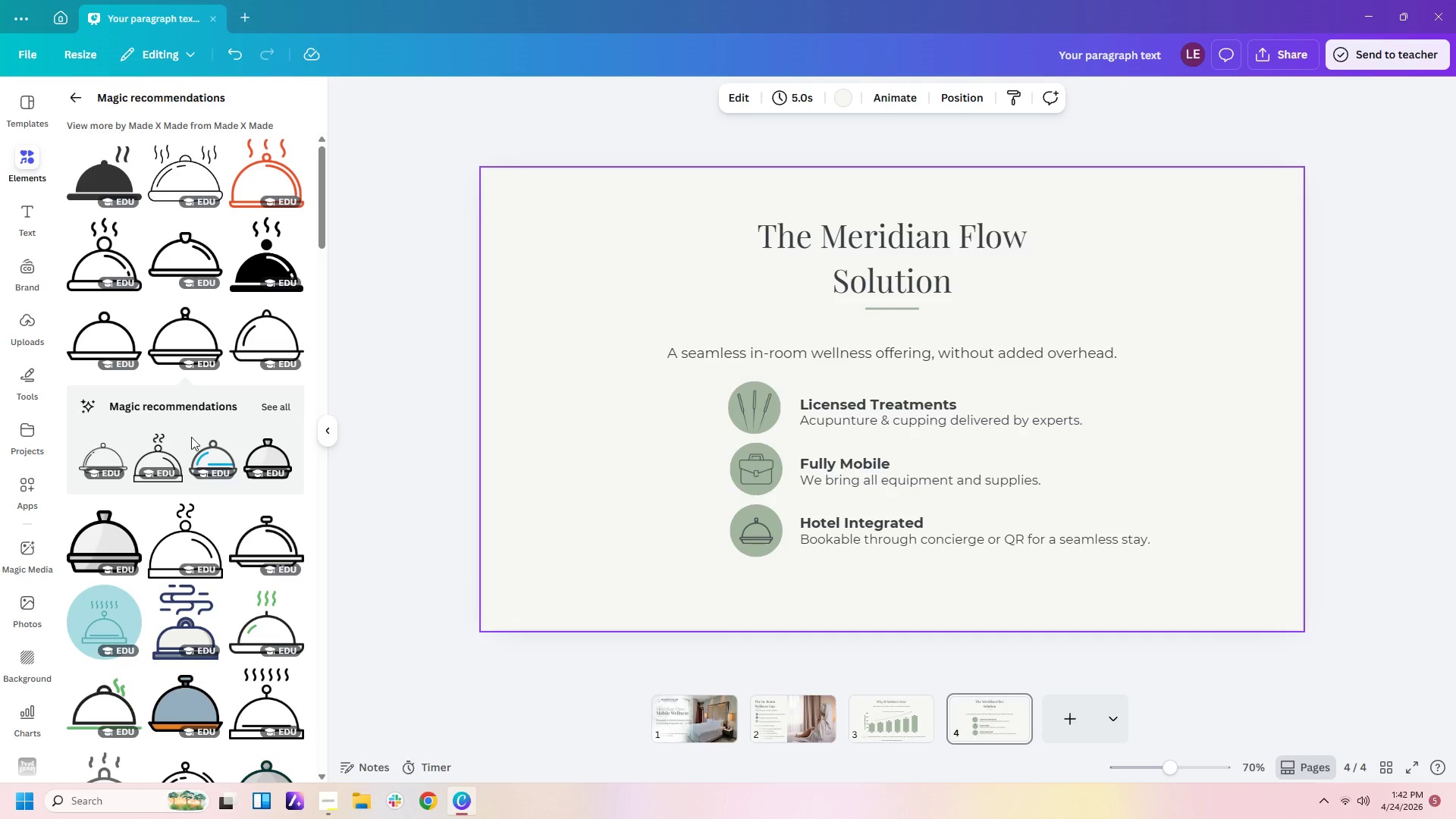 
scroll: coordinate [243, 576], scroll_direction: down, amount: 5.0
 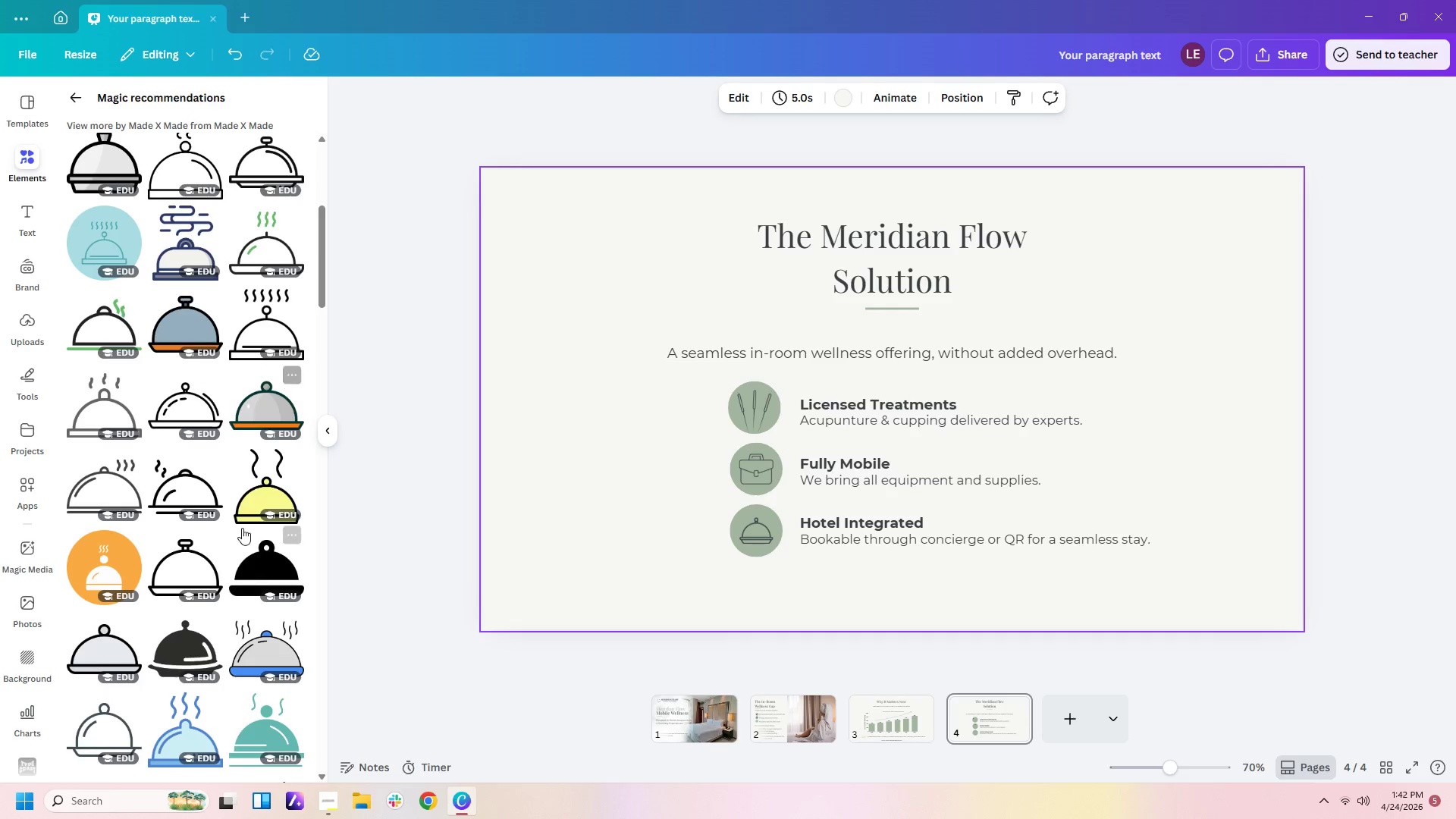 
scroll: coordinate [242, 526], scroll_direction: up, amount: 2.0
 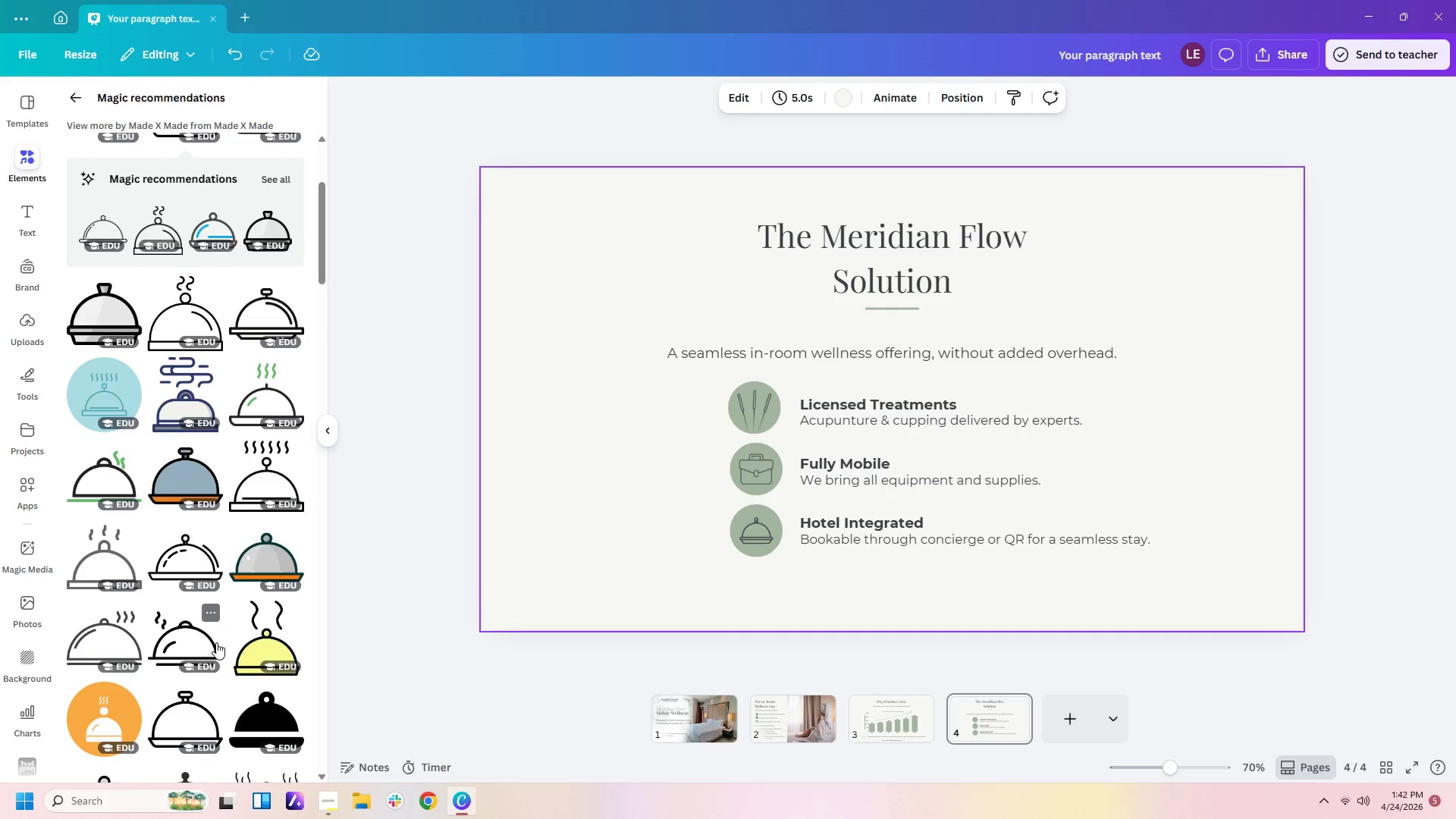 
scroll: coordinate [178, 714], scroll_direction: down, amount: 1.0
 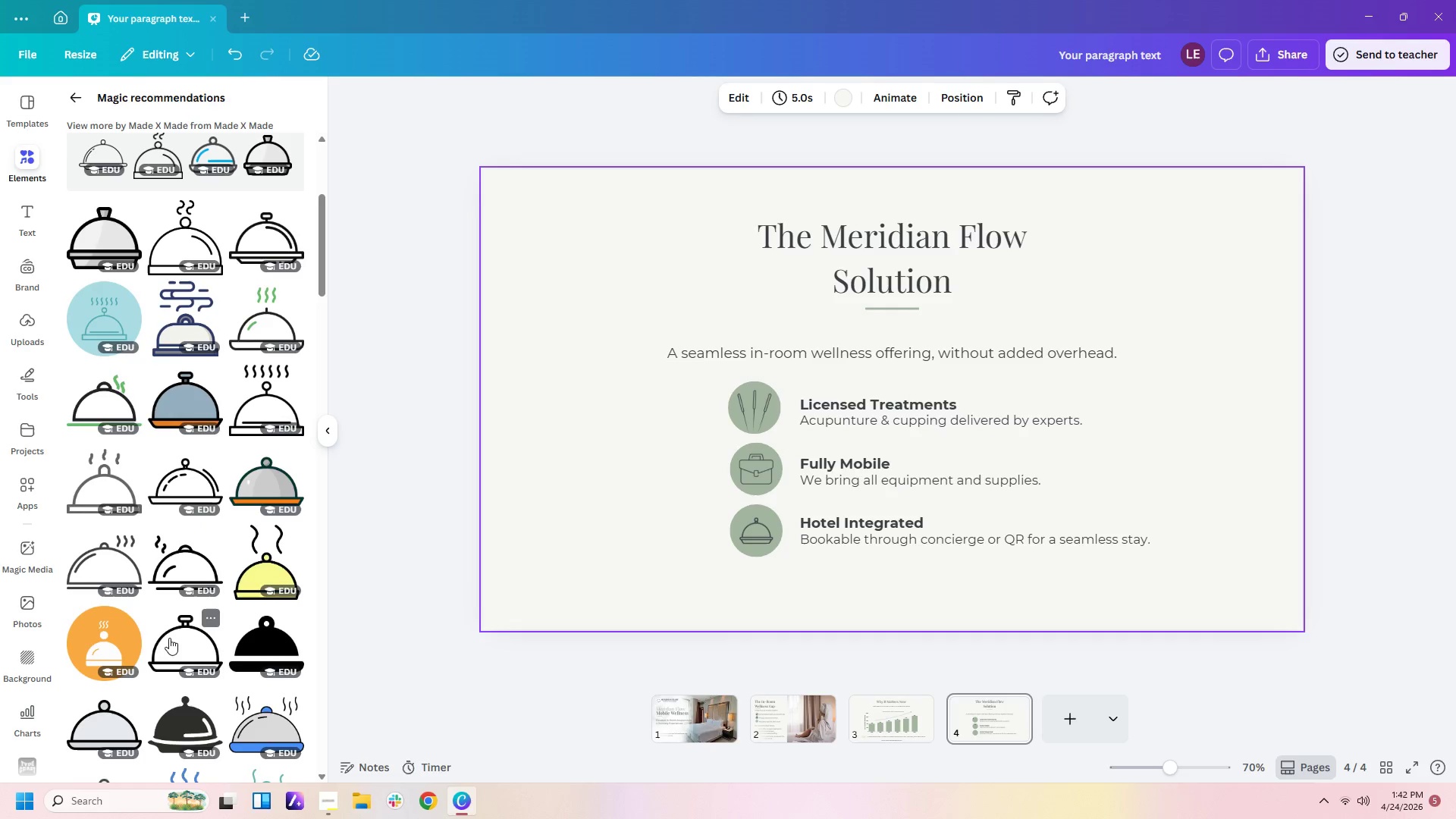 
left_click([169, 638])
 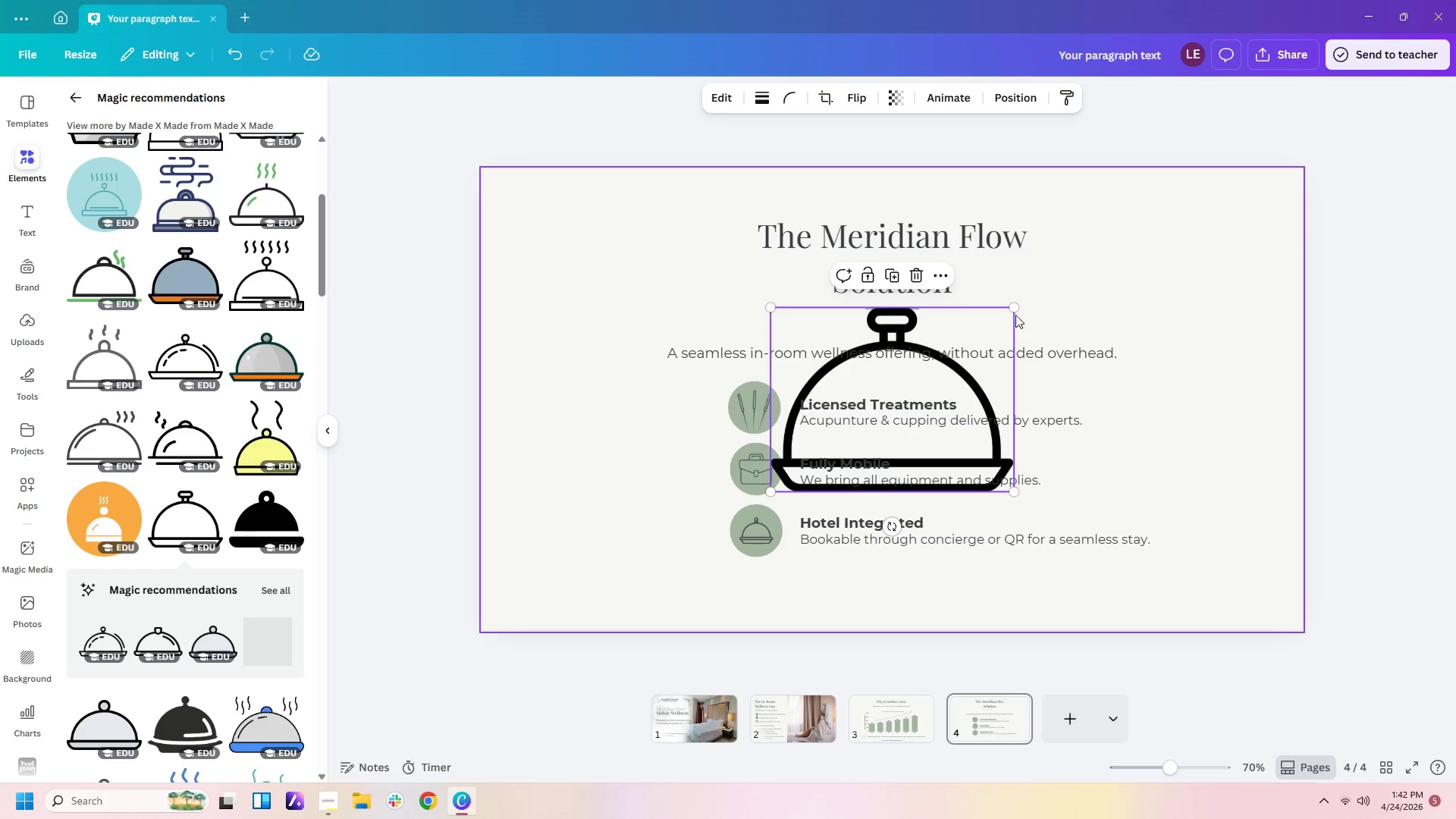 
left_click_drag(start_coordinate=[1015, 307], to_coordinate=[827, 485])
 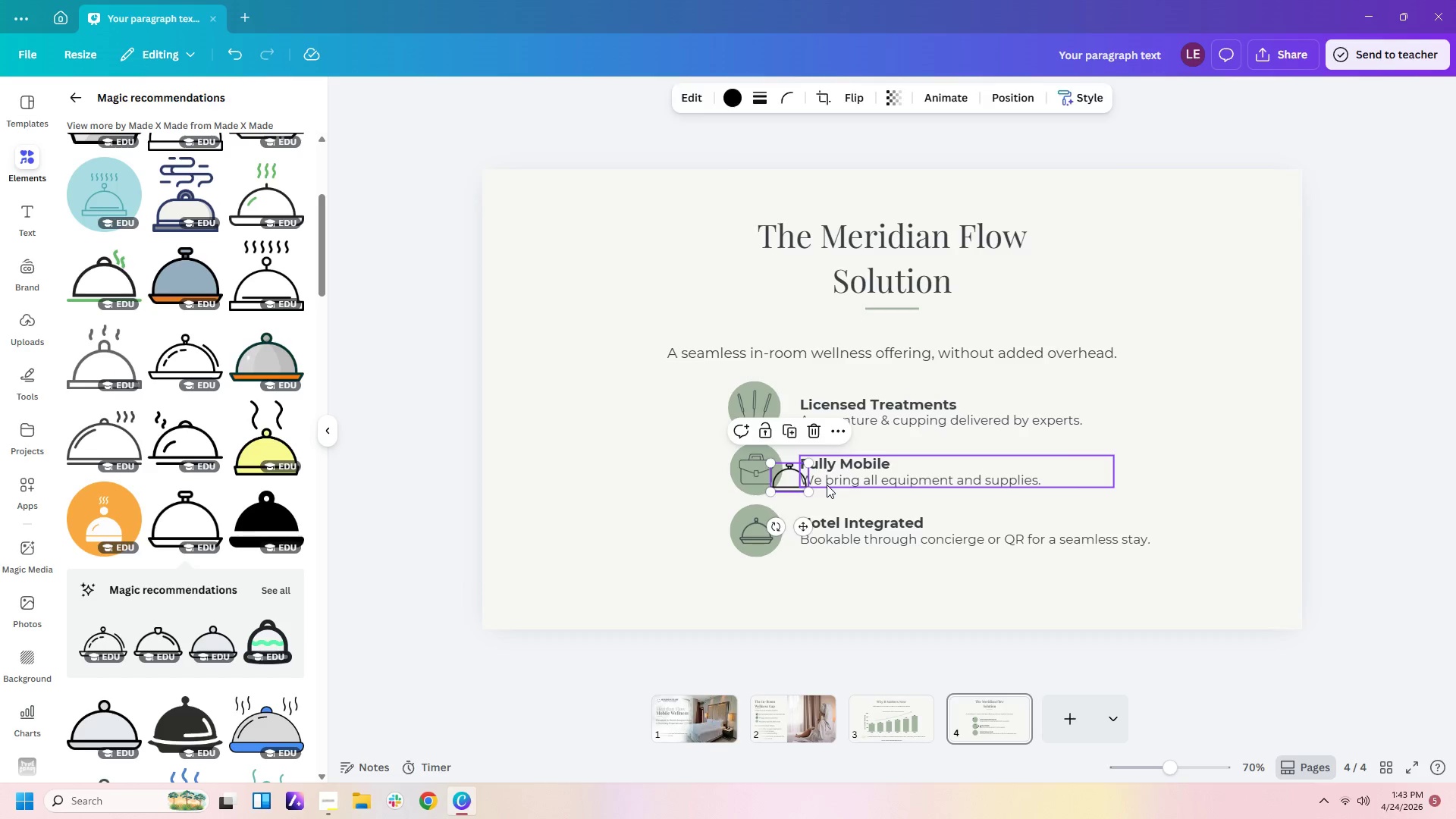 
key(Delete)
 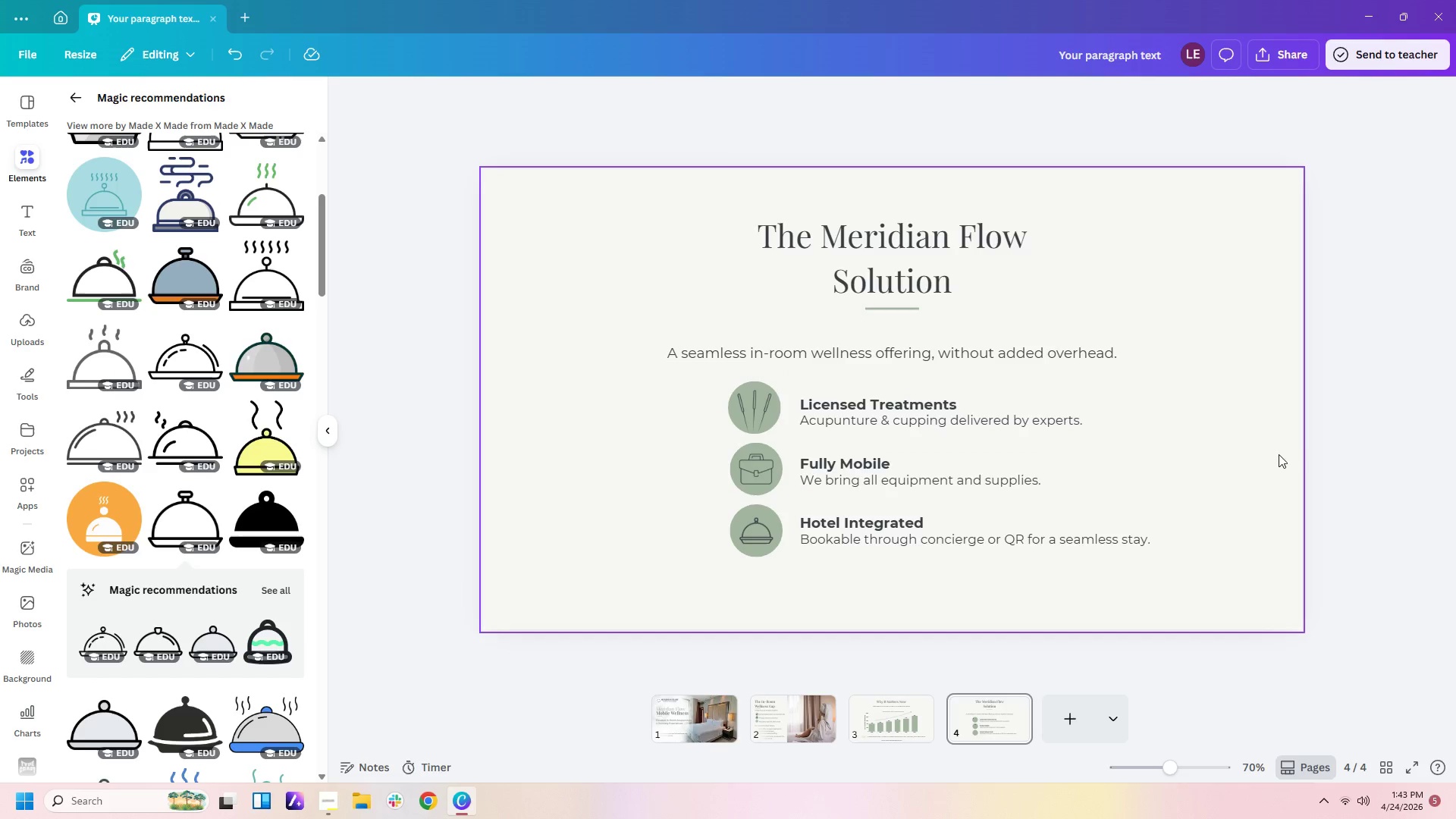 
left_click([1298, 442])
 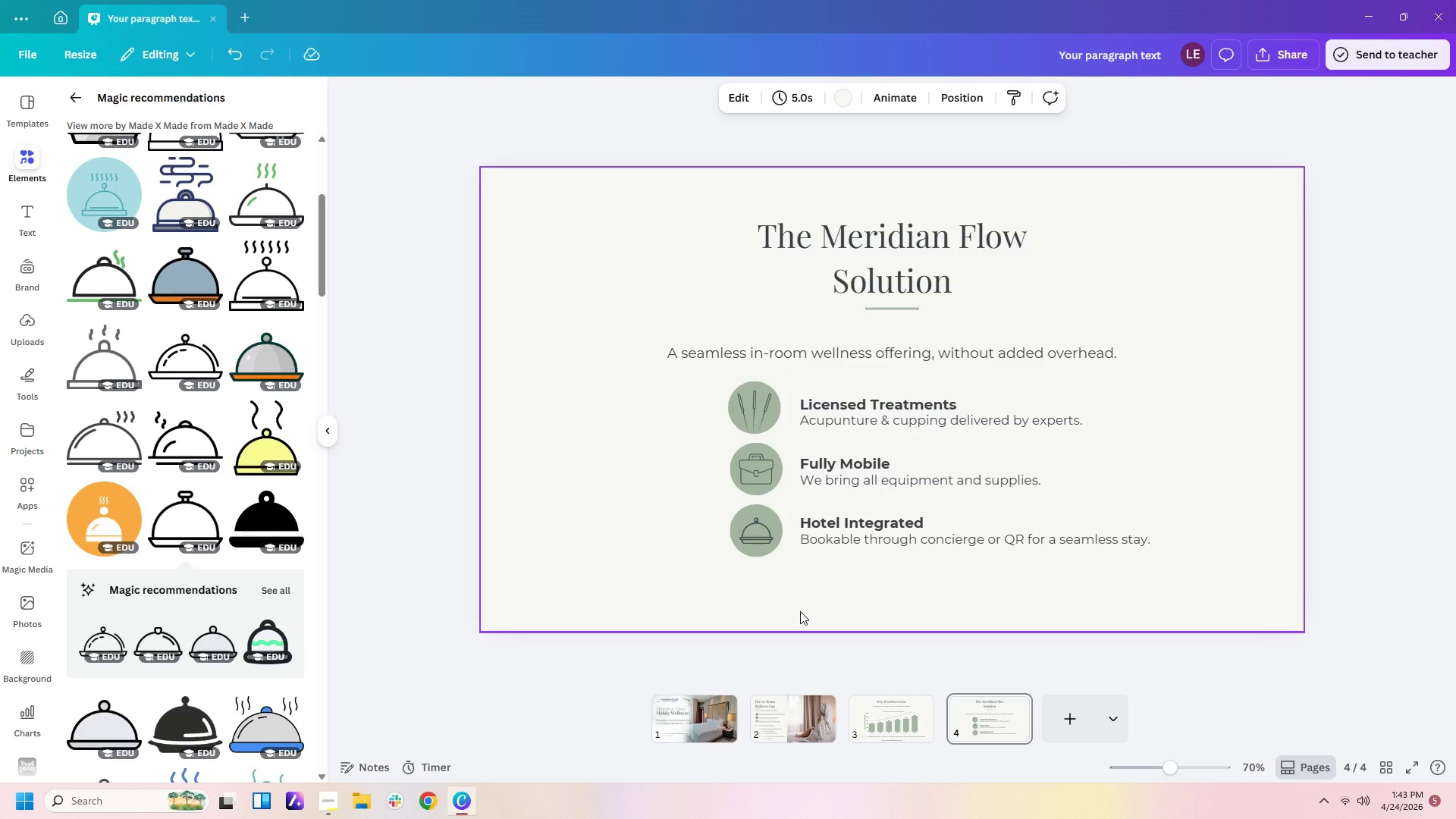 
wait(8.38)
 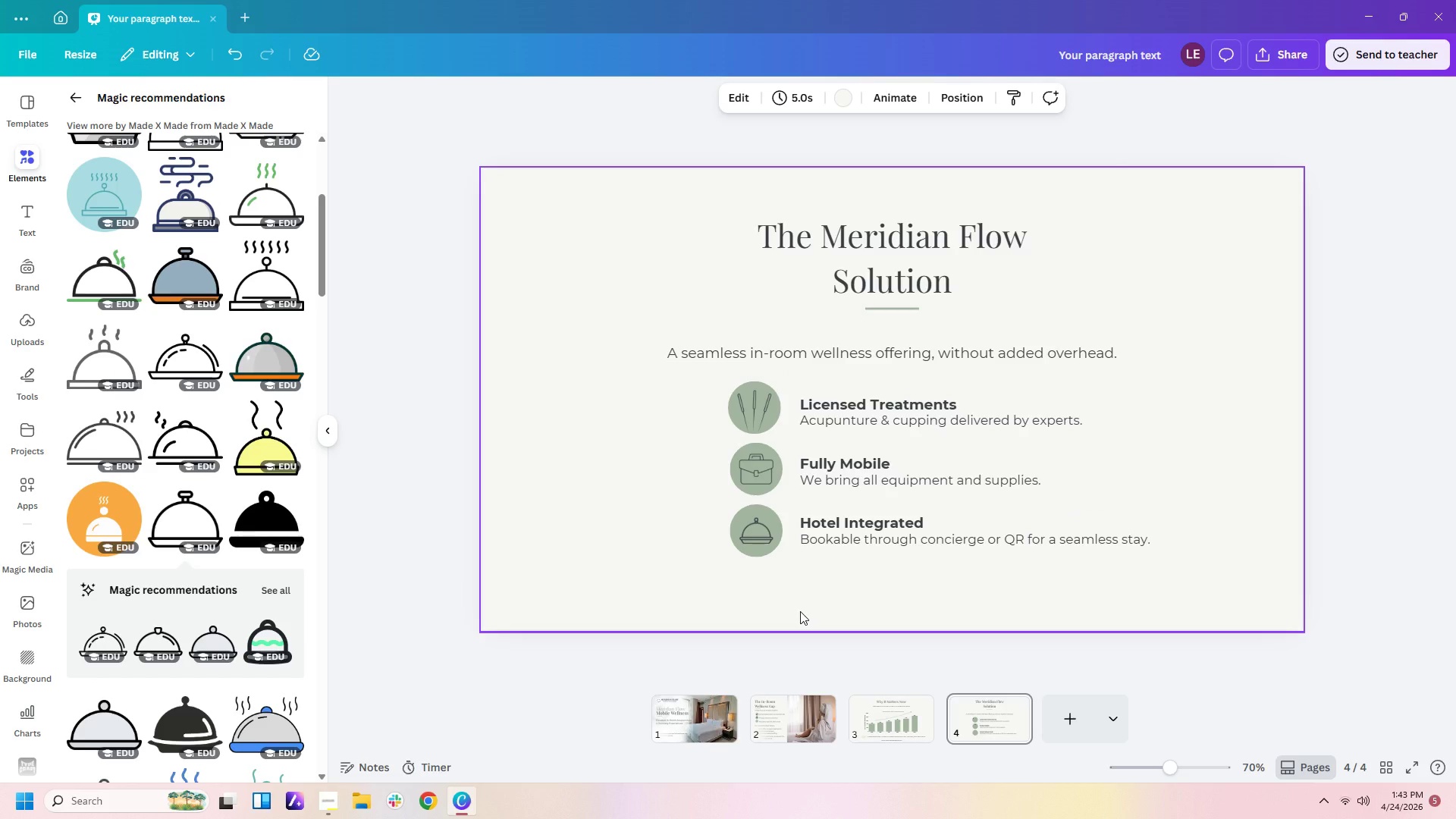 
left_click([777, 532])
 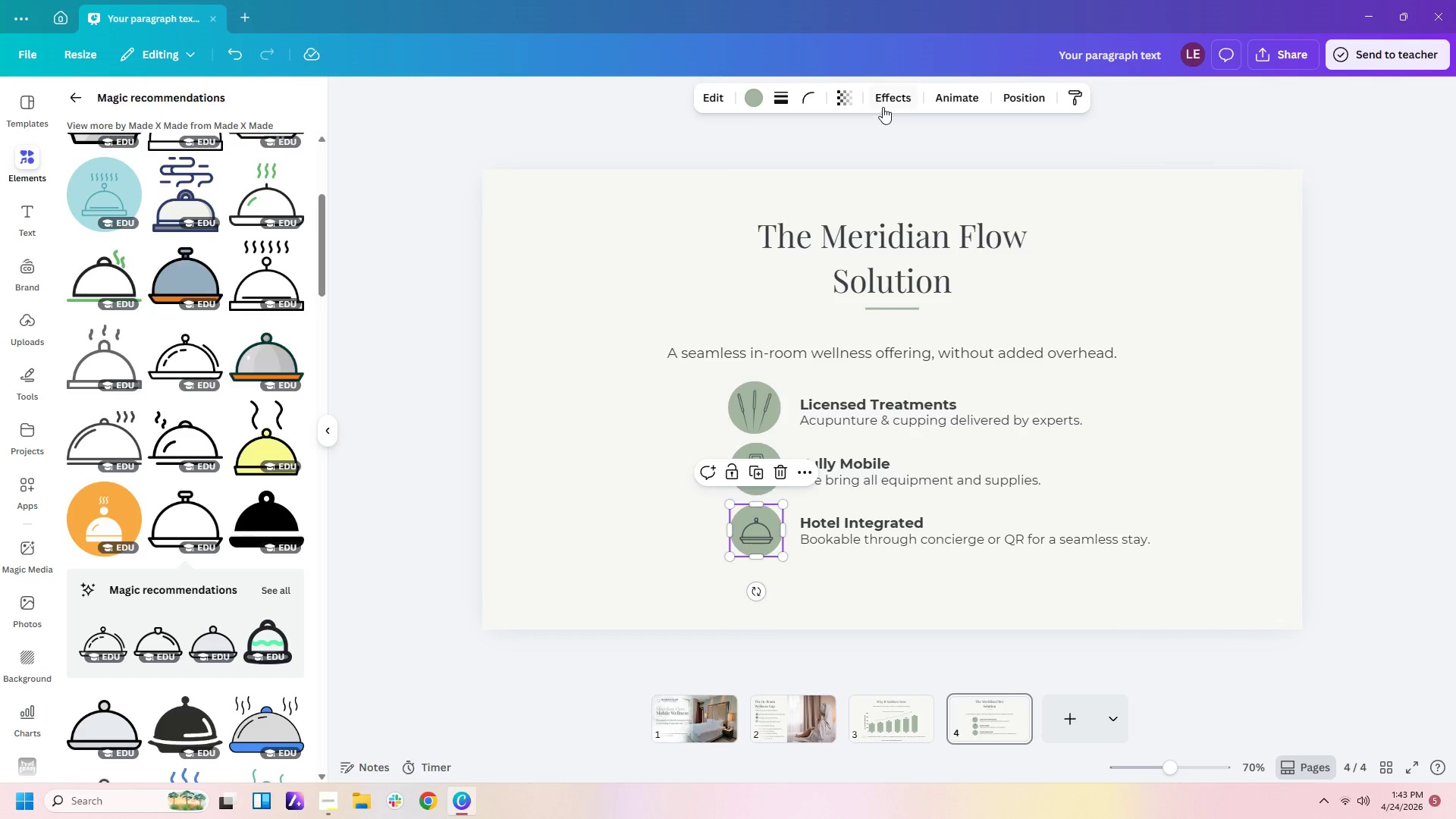 
left_click([858, 102])
 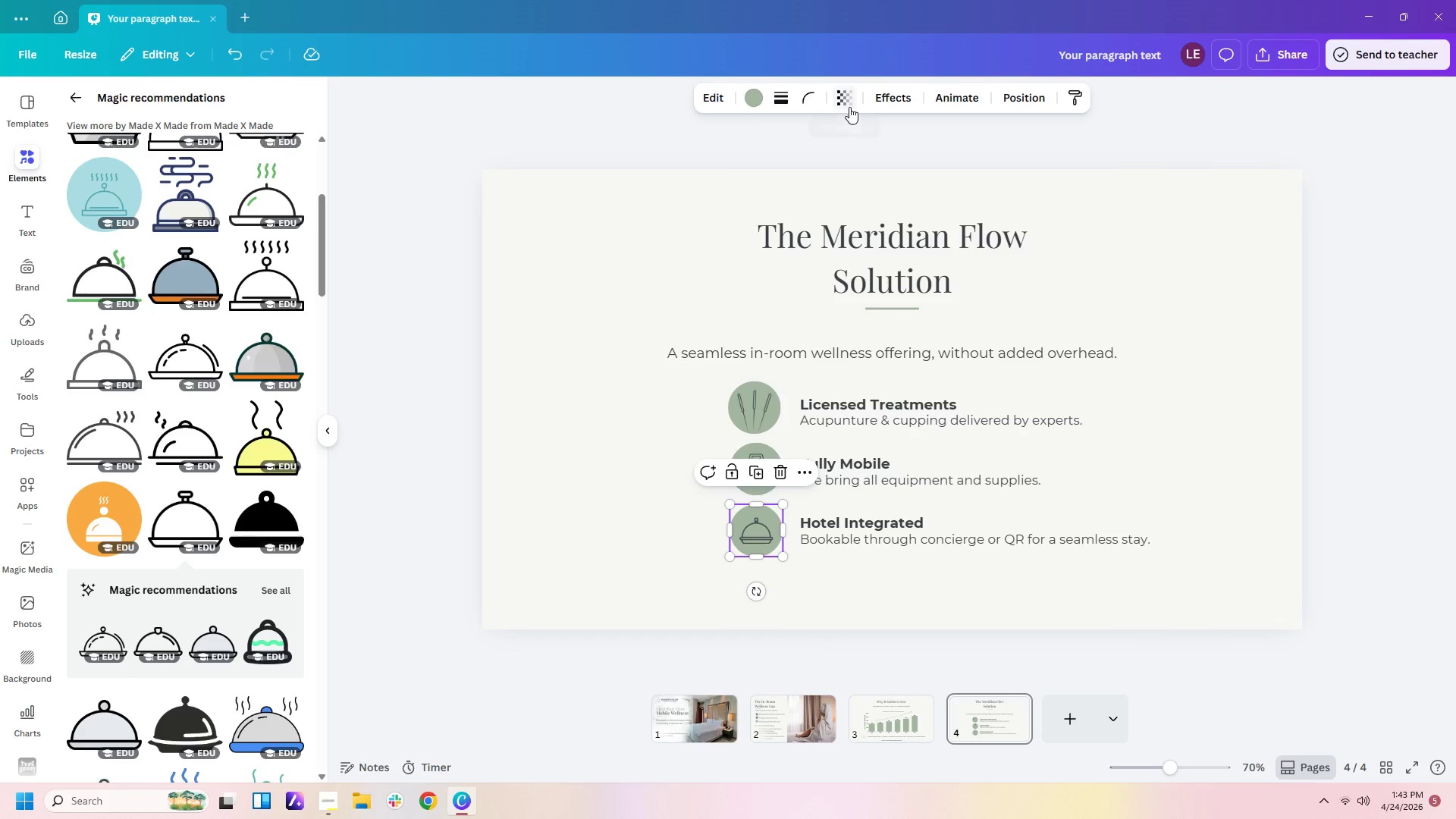 
left_click([849, 99])
 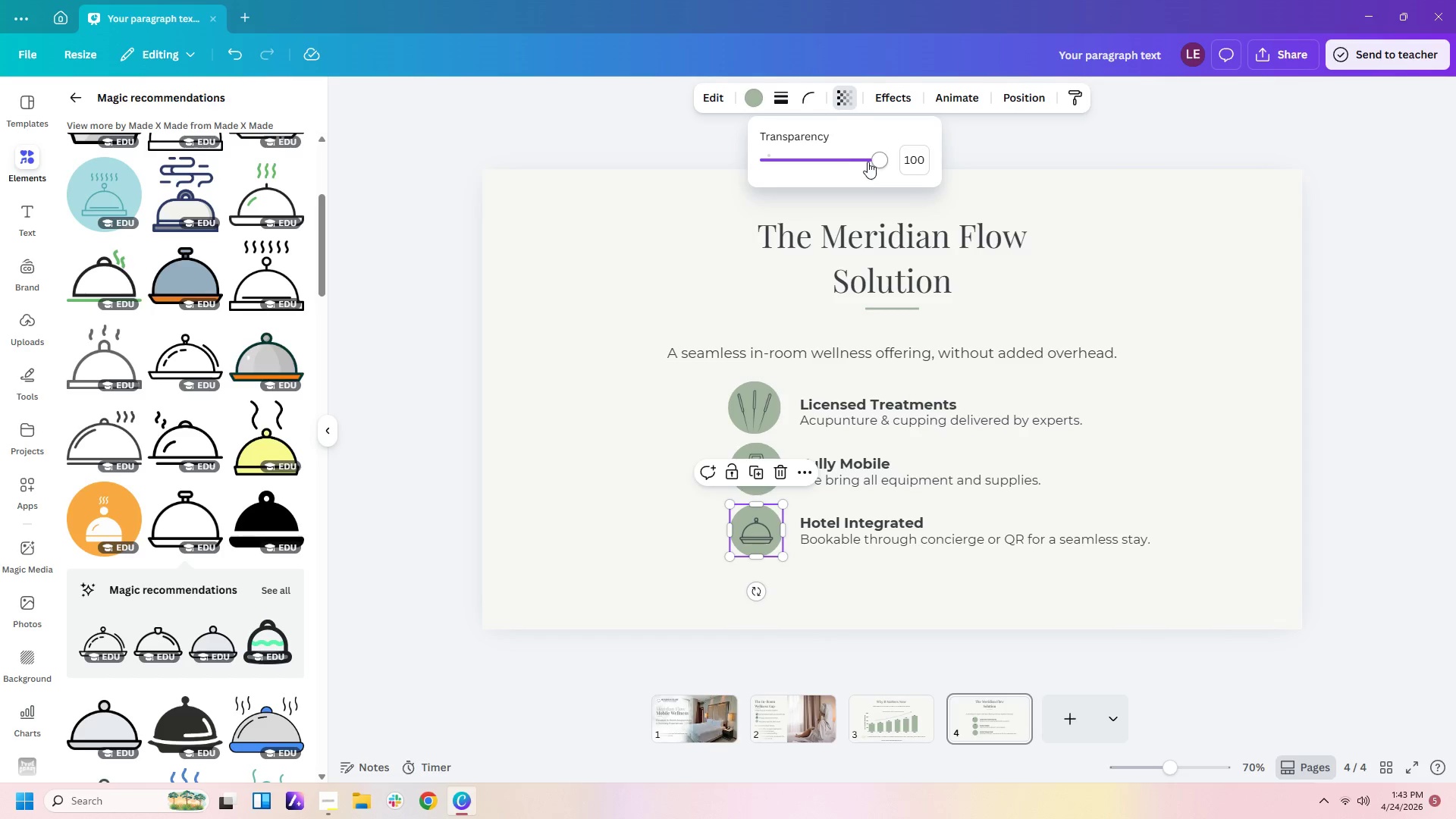 
left_click_drag(start_coordinate=[883, 162], to_coordinate=[812, 179])
 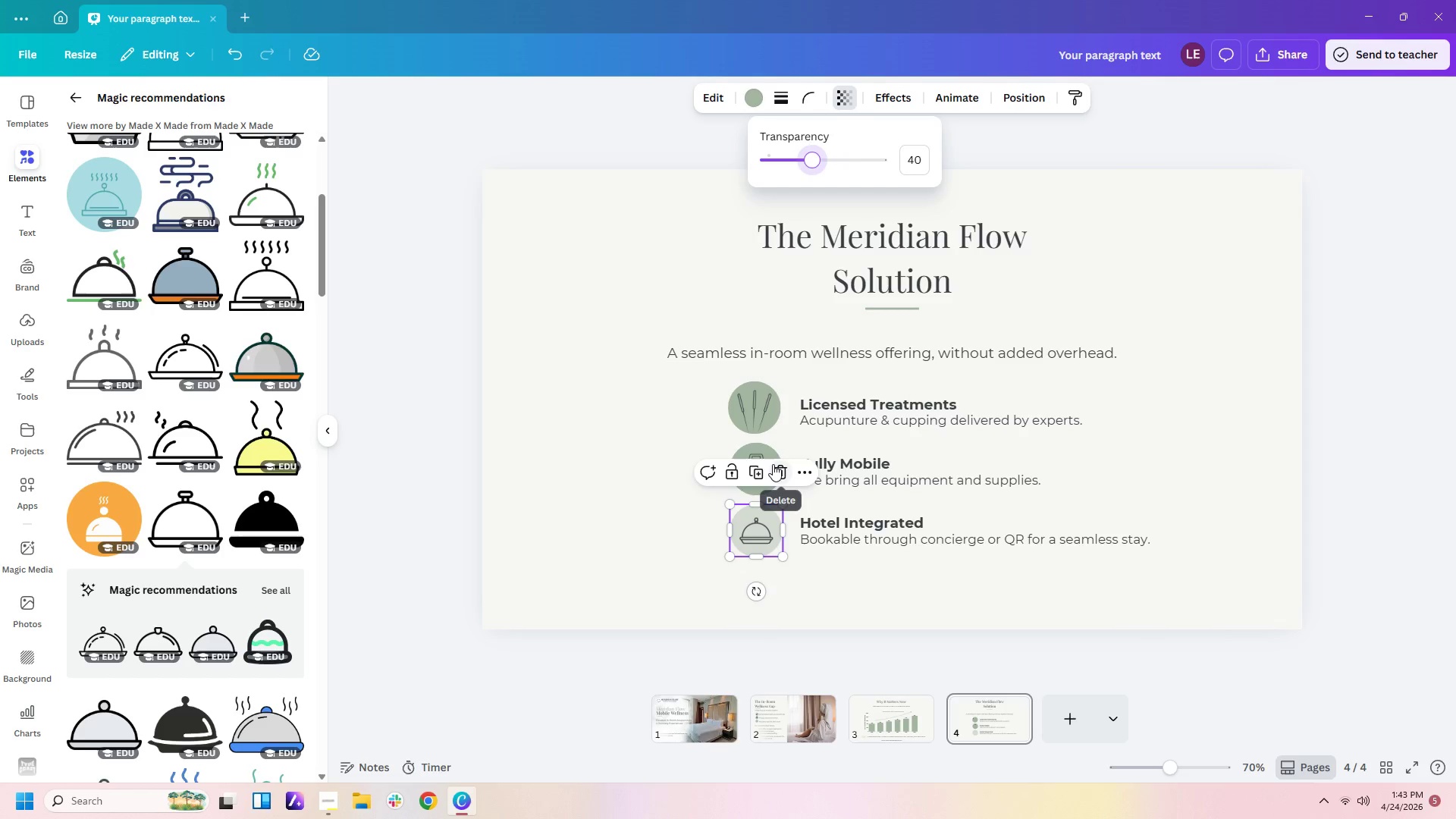 
left_click([773, 450])
 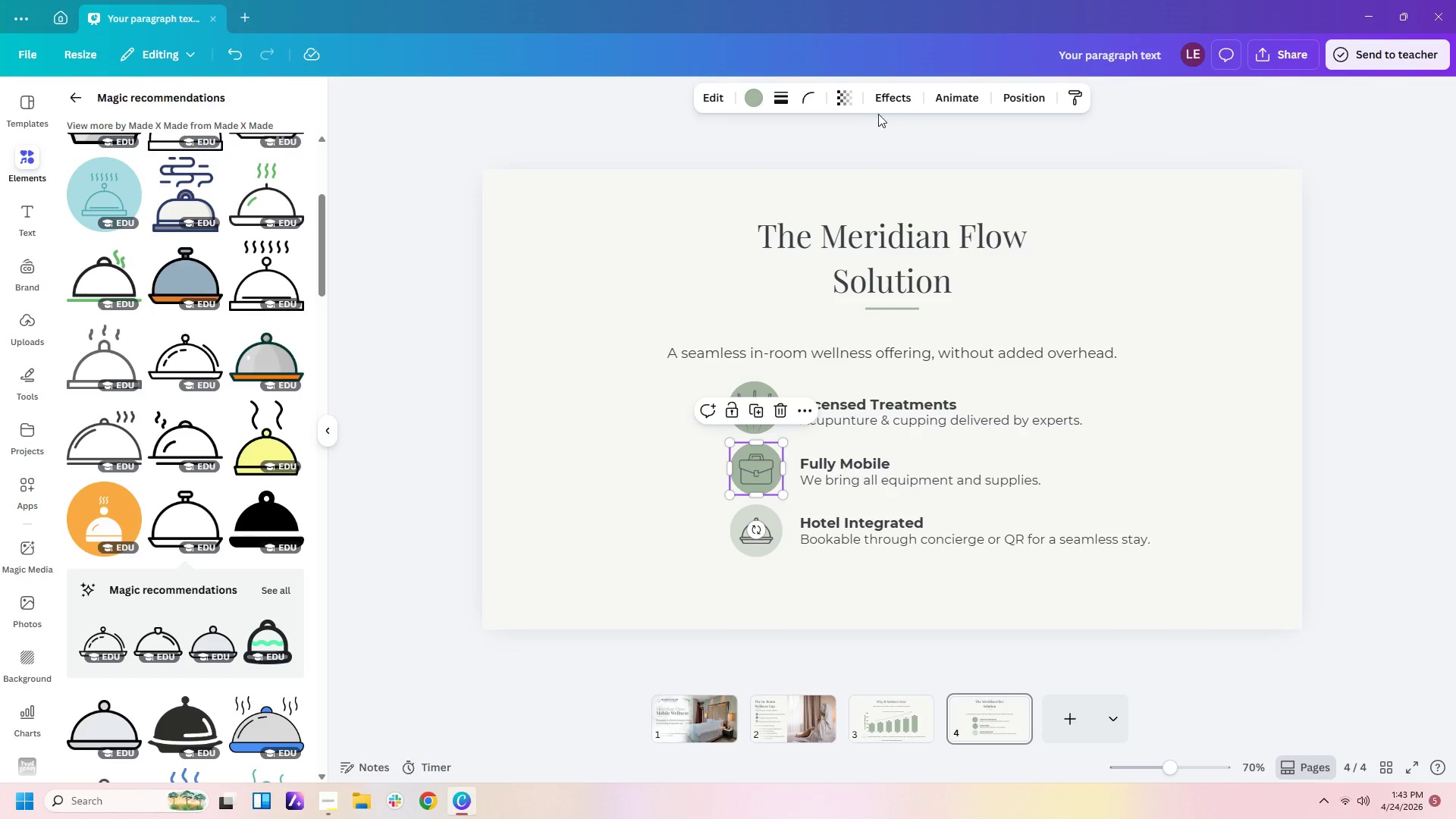 
left_click([839, 105])
 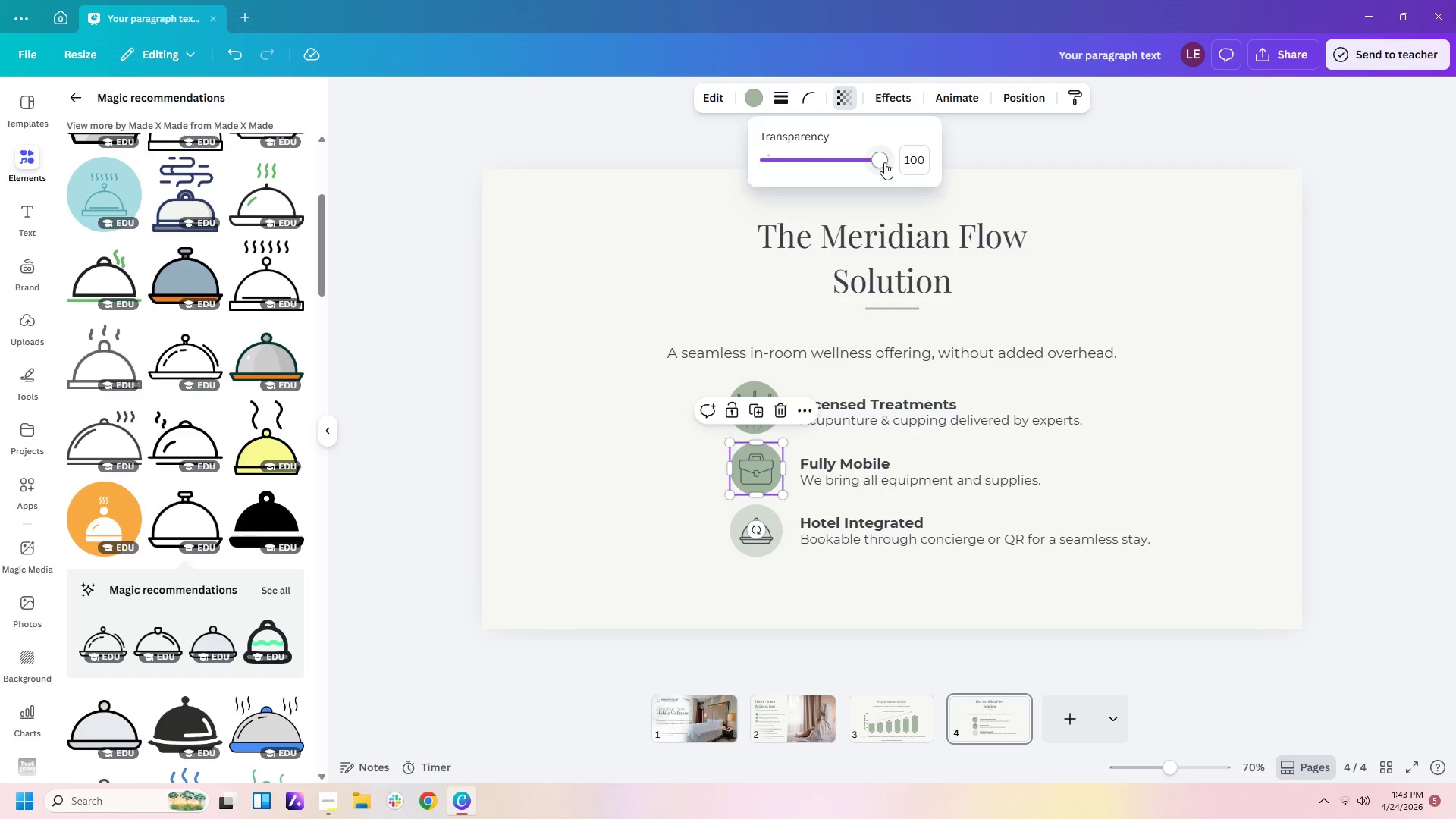 
left_click_drag(start_coordinate=[884, 163], to_coordinate=[812, 183])
 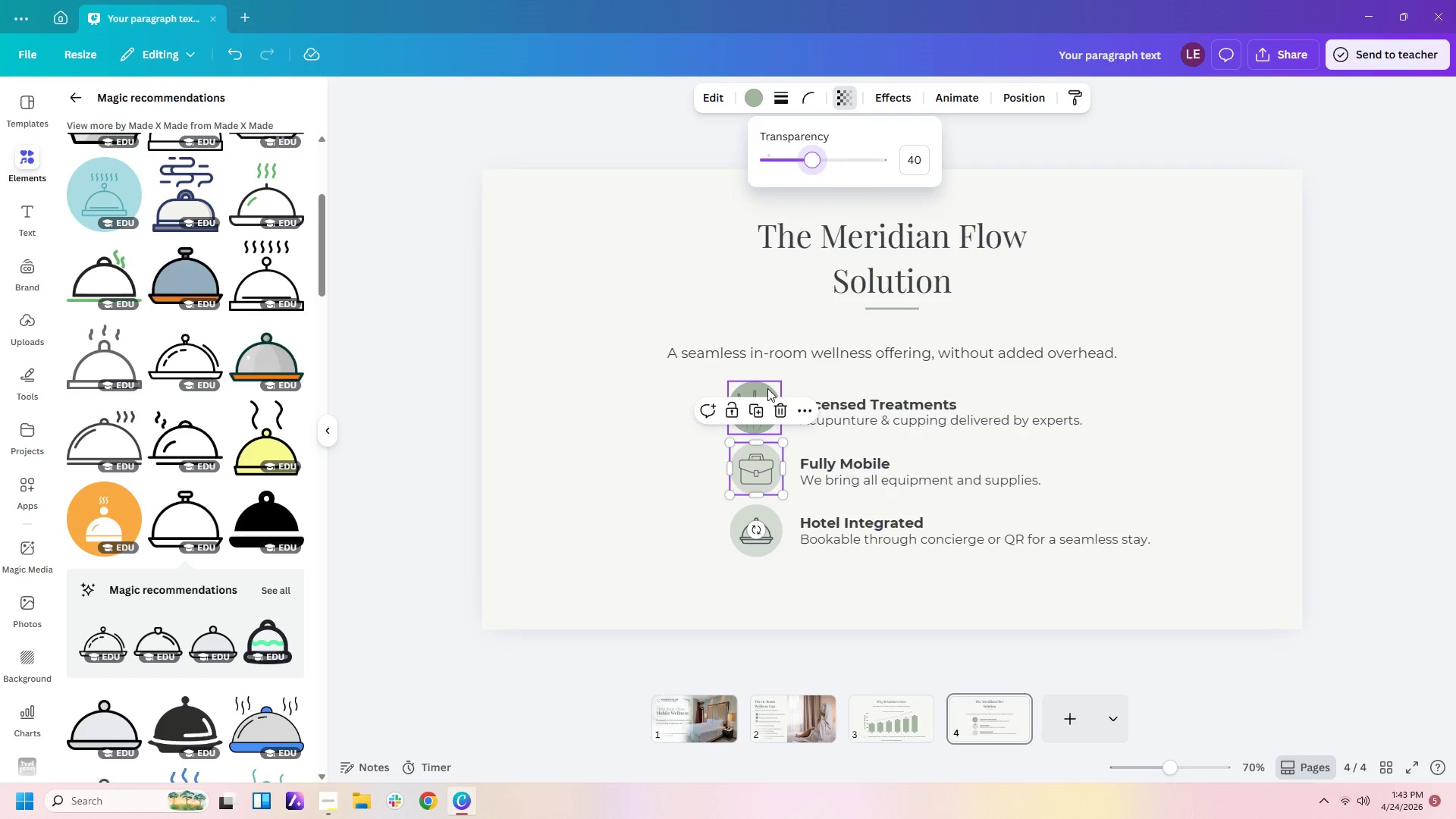 
left_click([761, 385])
 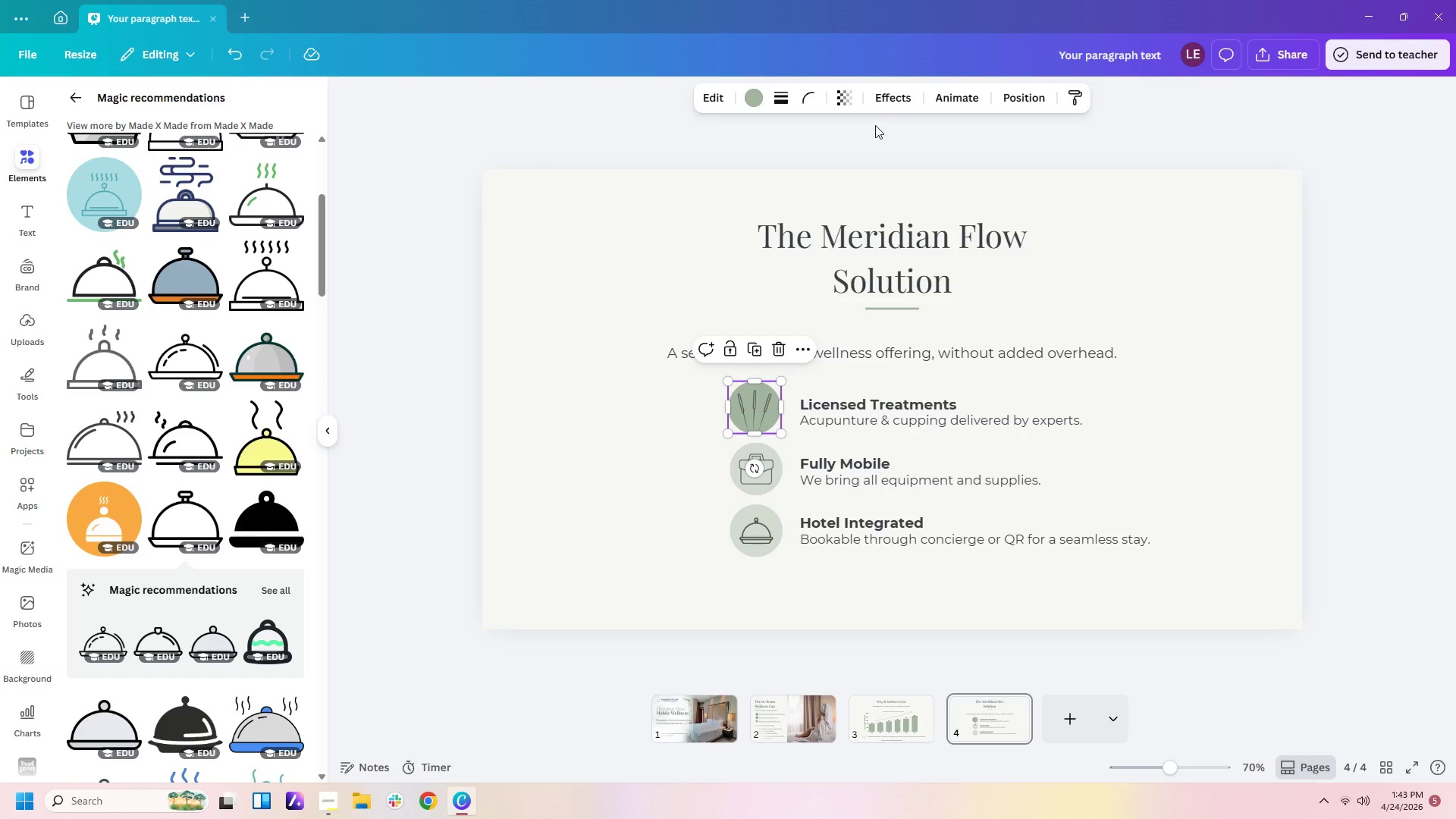 
left_click([846, 94])
 